 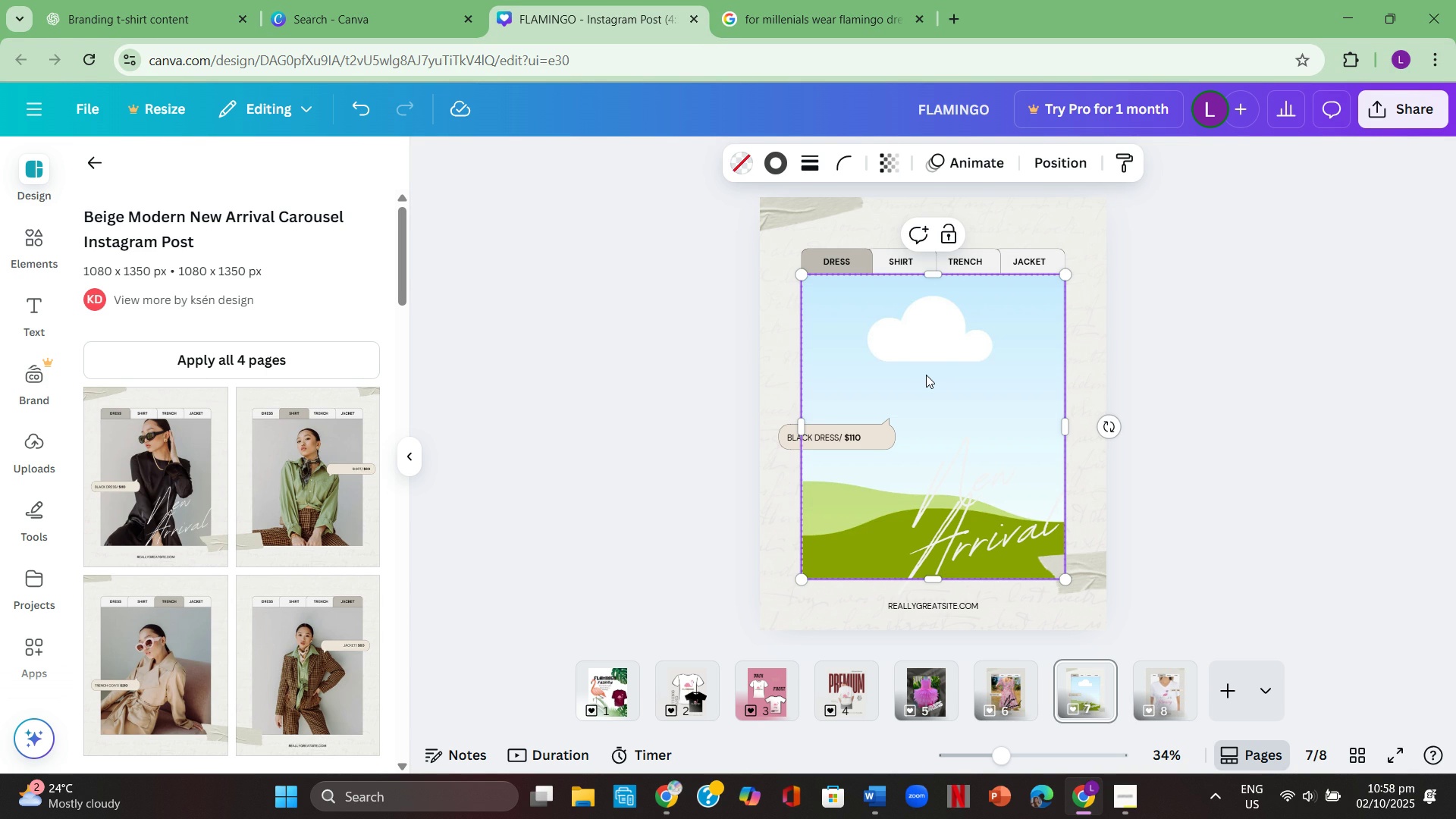 
left_click([1196, 356])
 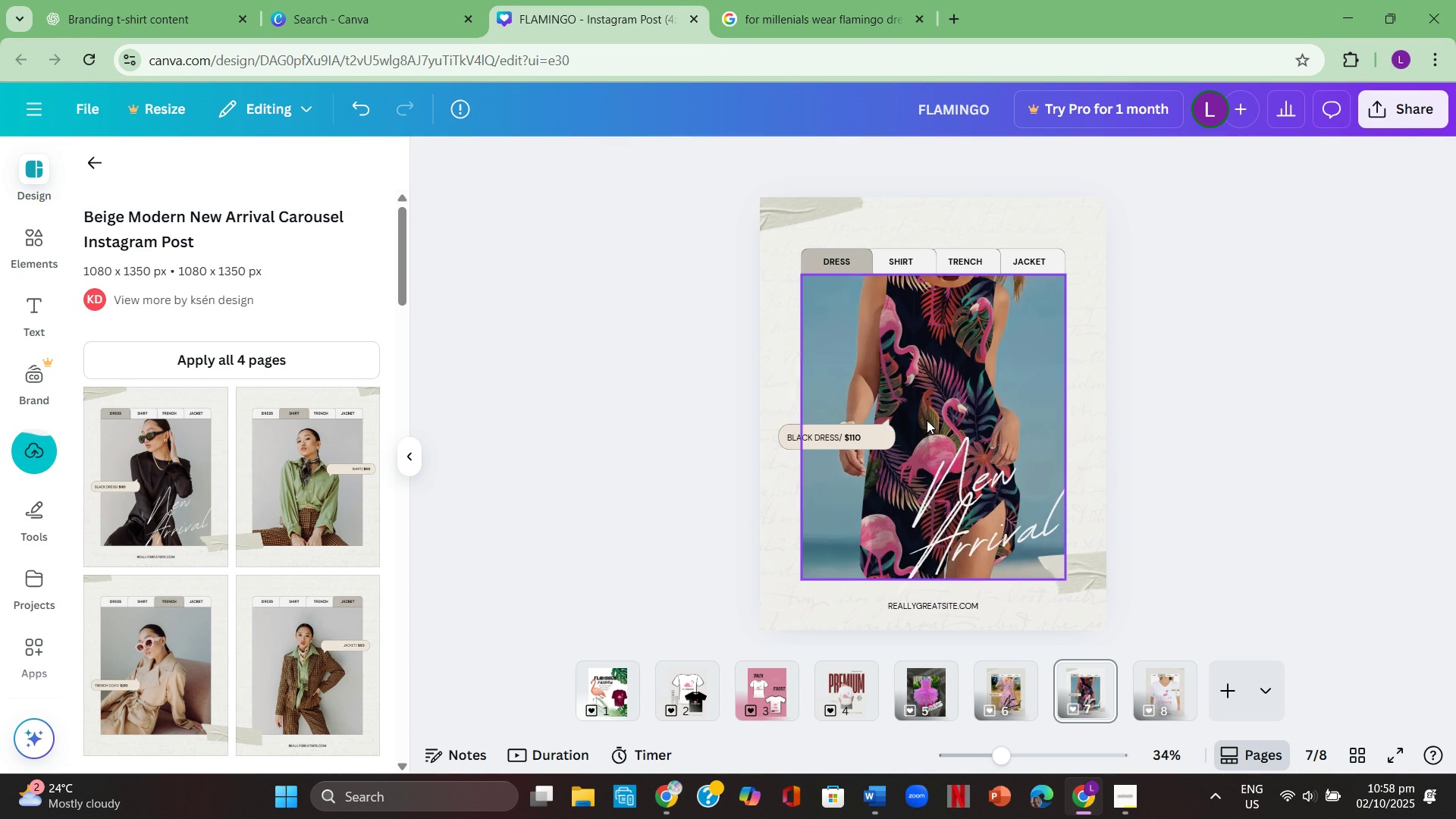 
left_click([1211, 424])
 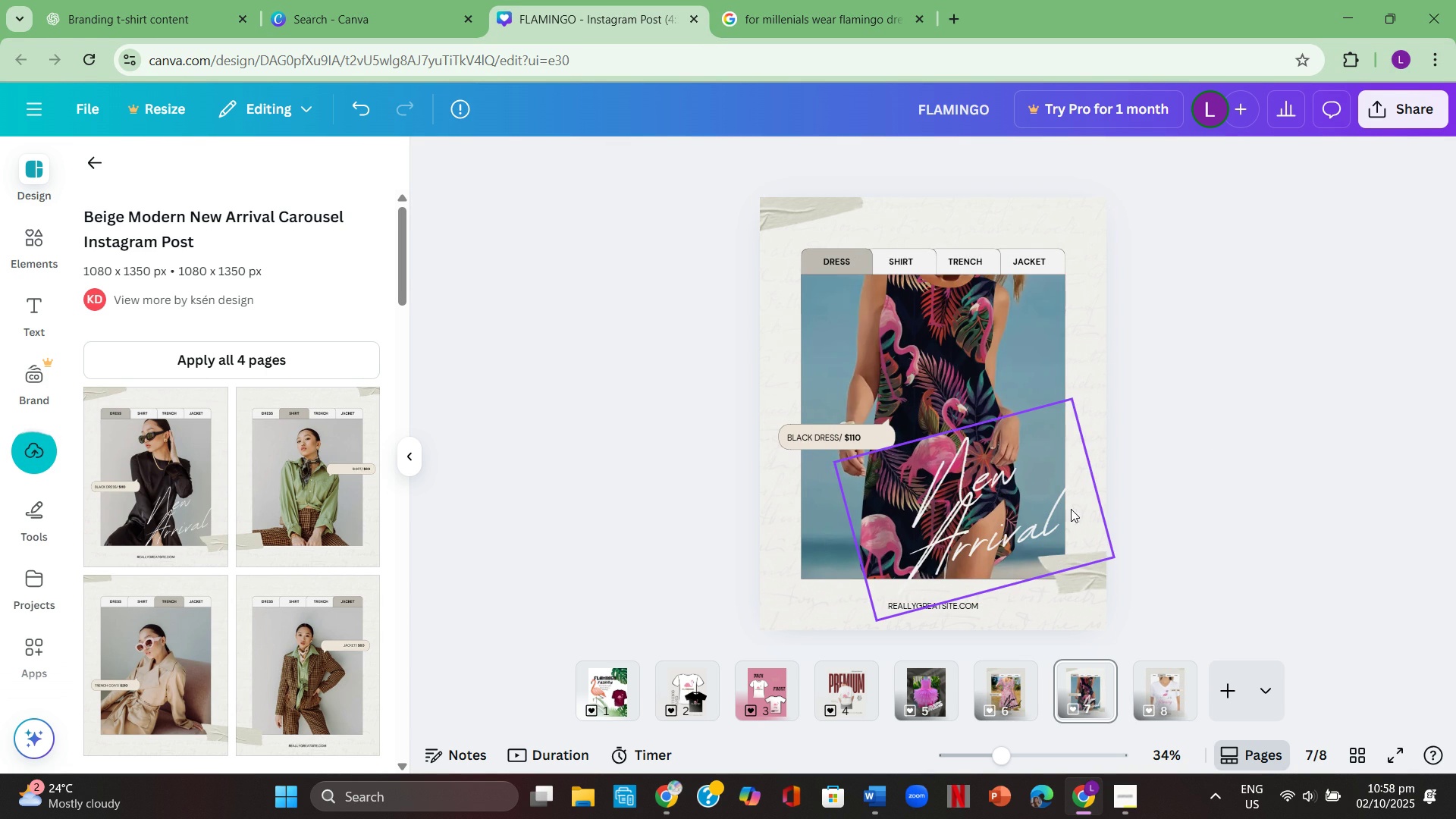 
left_click([1029, 521])
 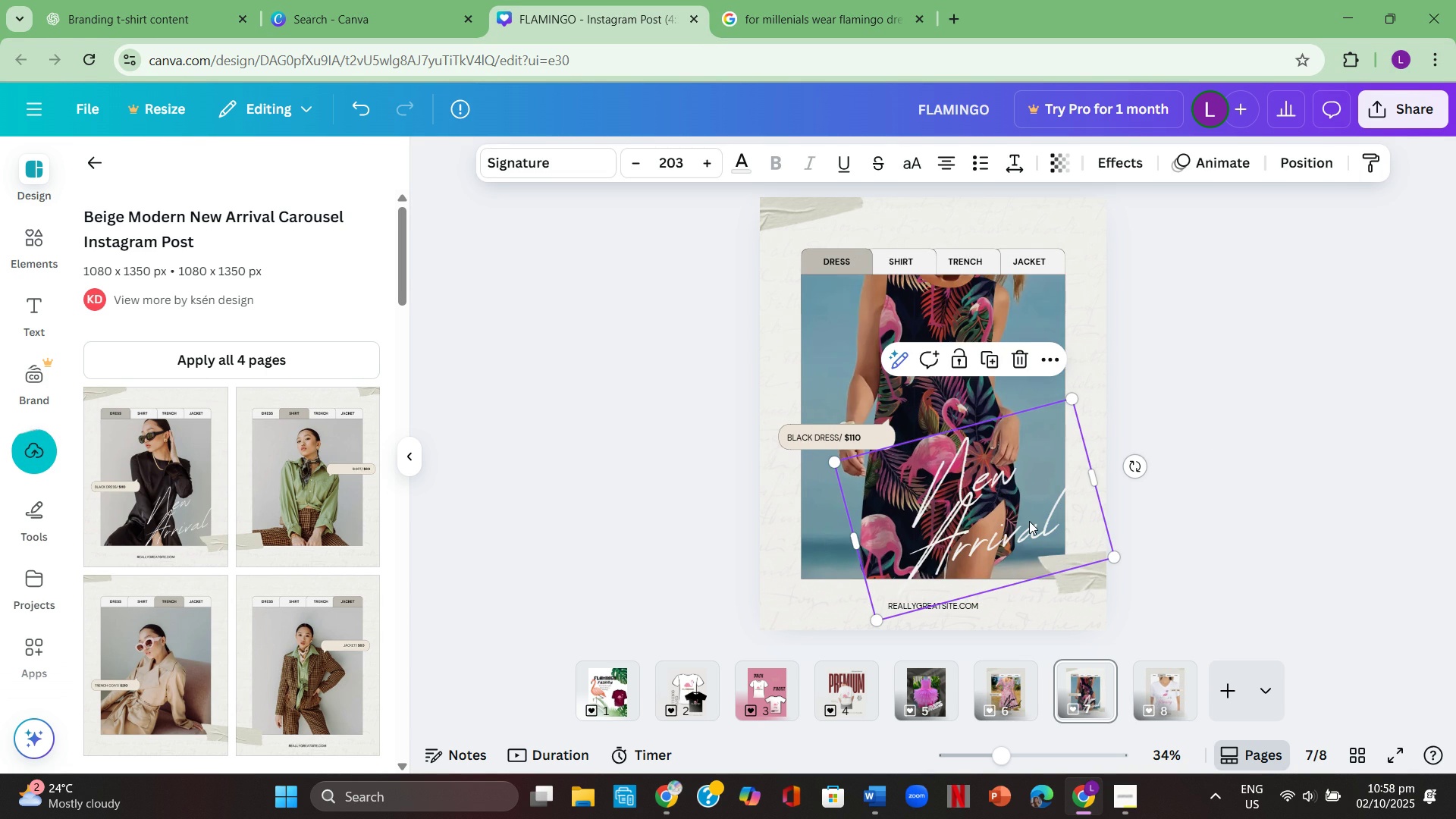 
double_click([1029, 521])
 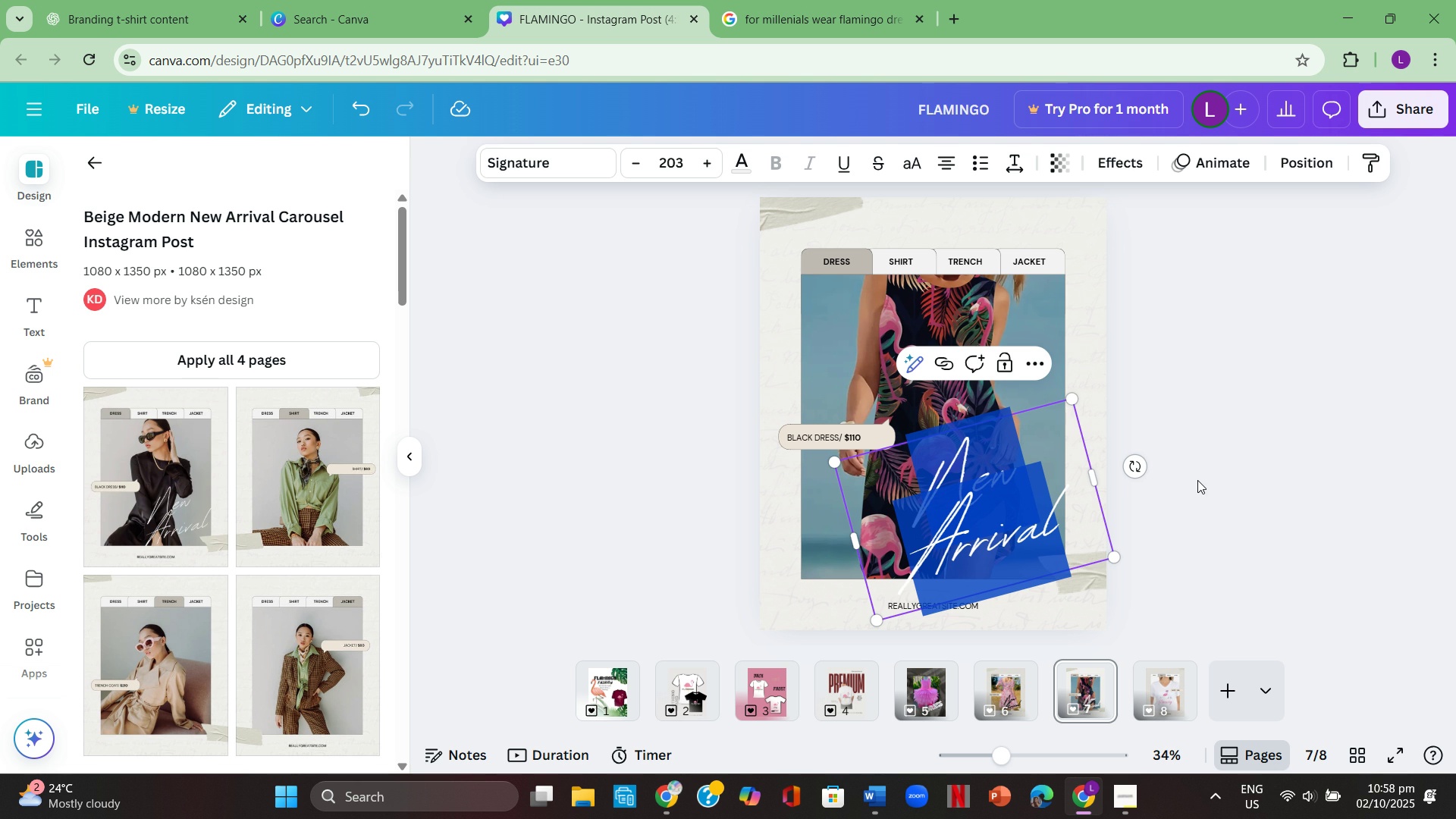 
left_click([1247, 462])
 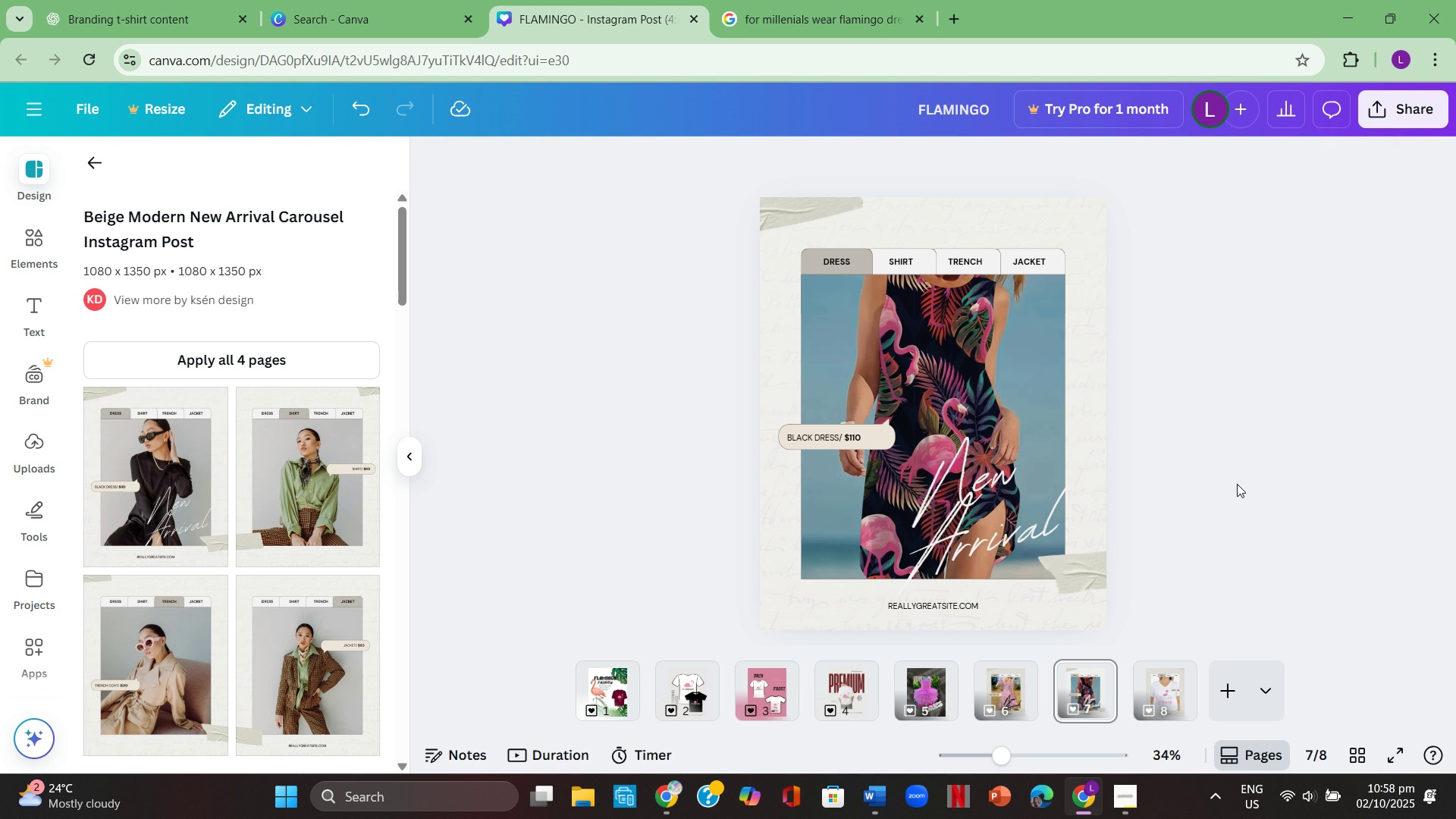 
left_click([1025, 491])
 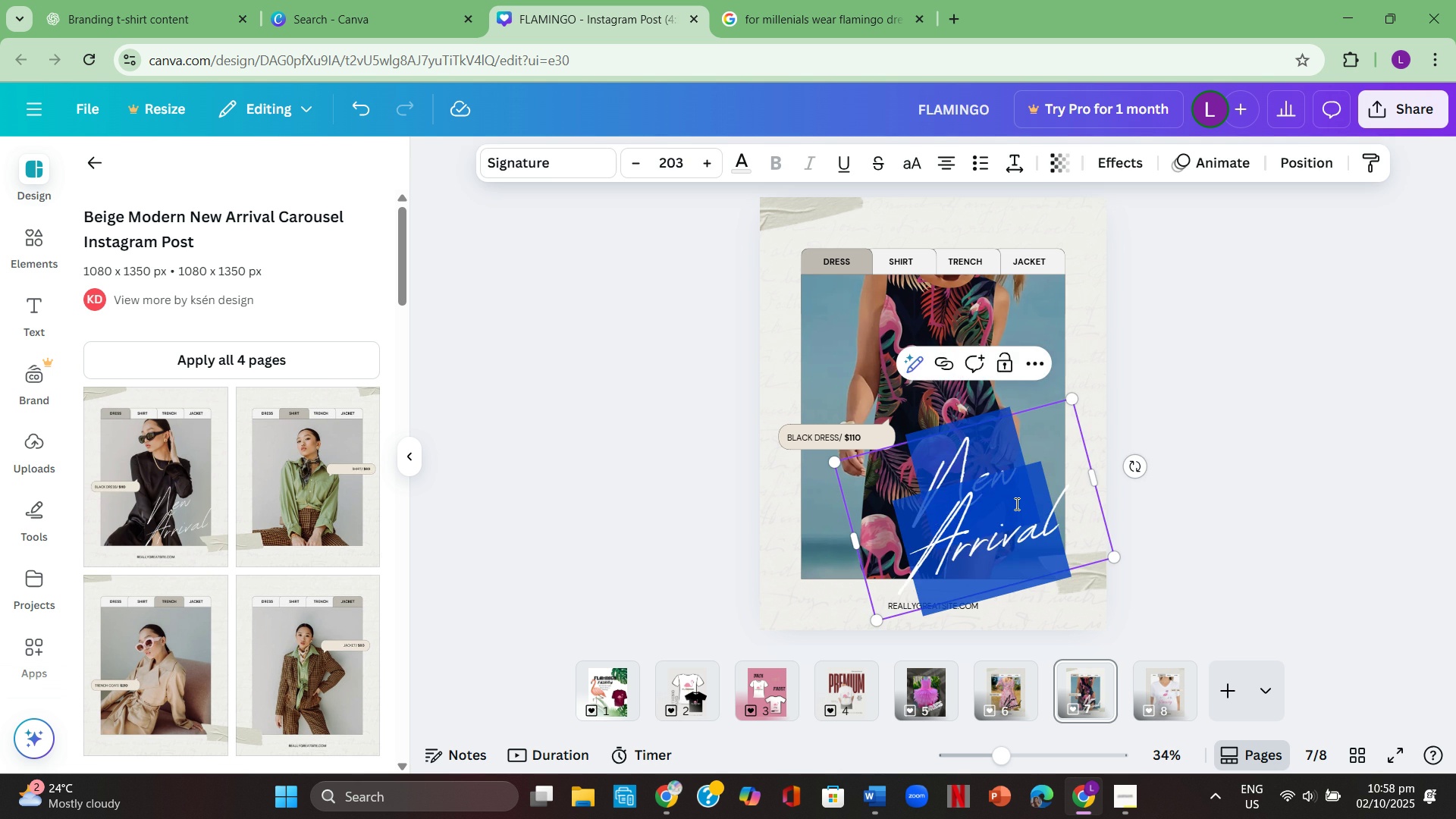 
double_click([1015, 504])
 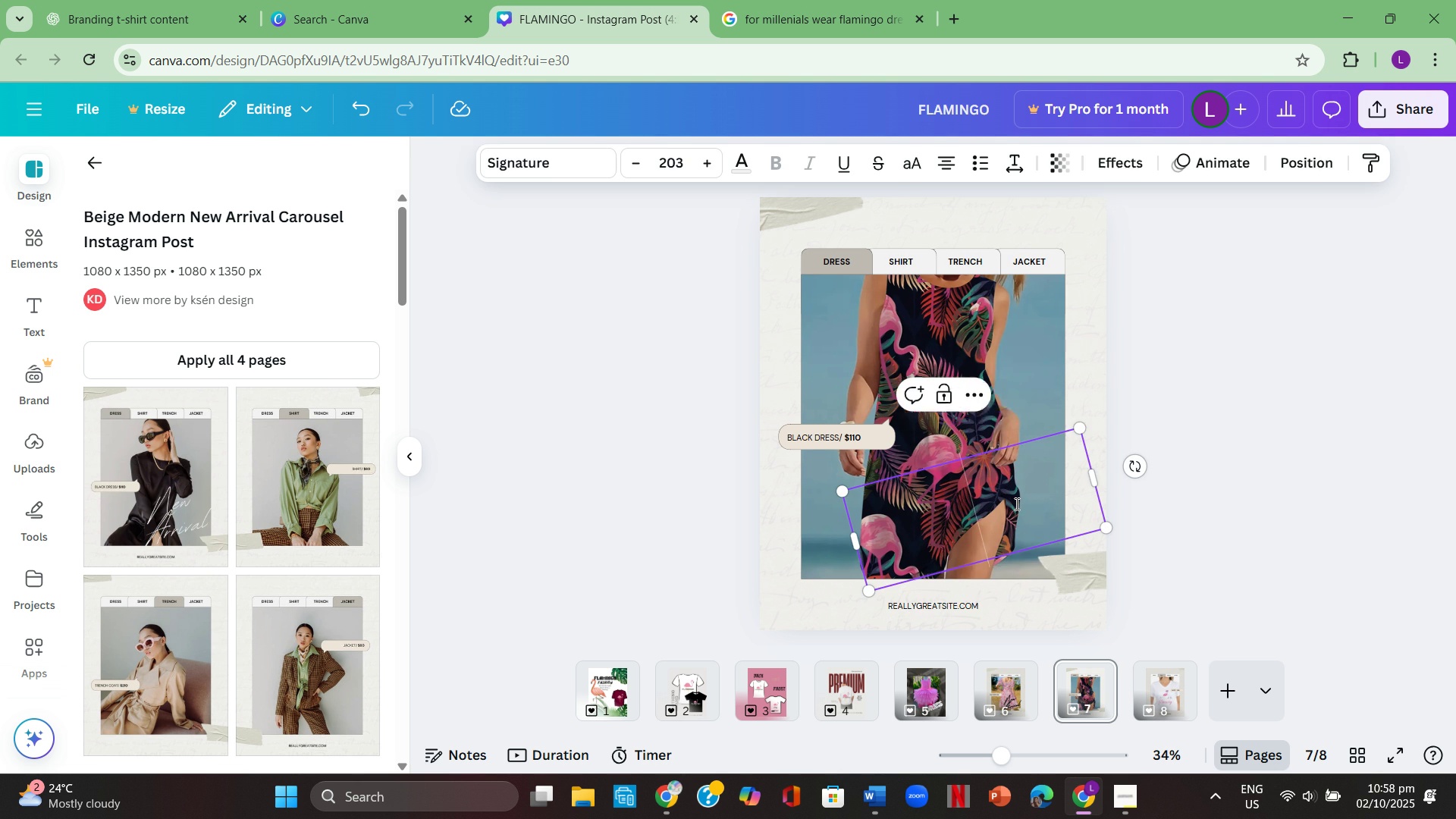 
key(Backspace)
 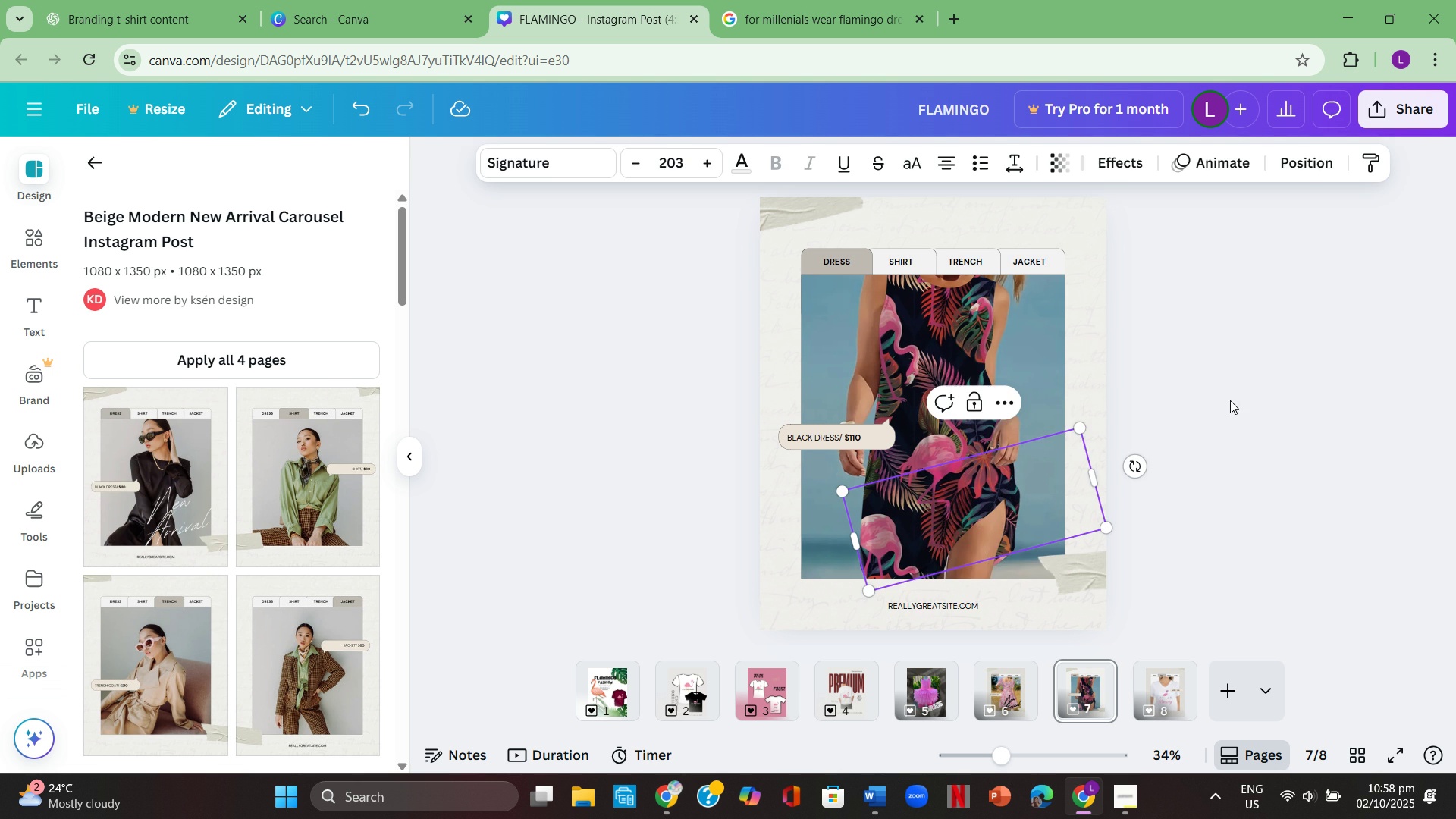 
left_click([1230, 400])
 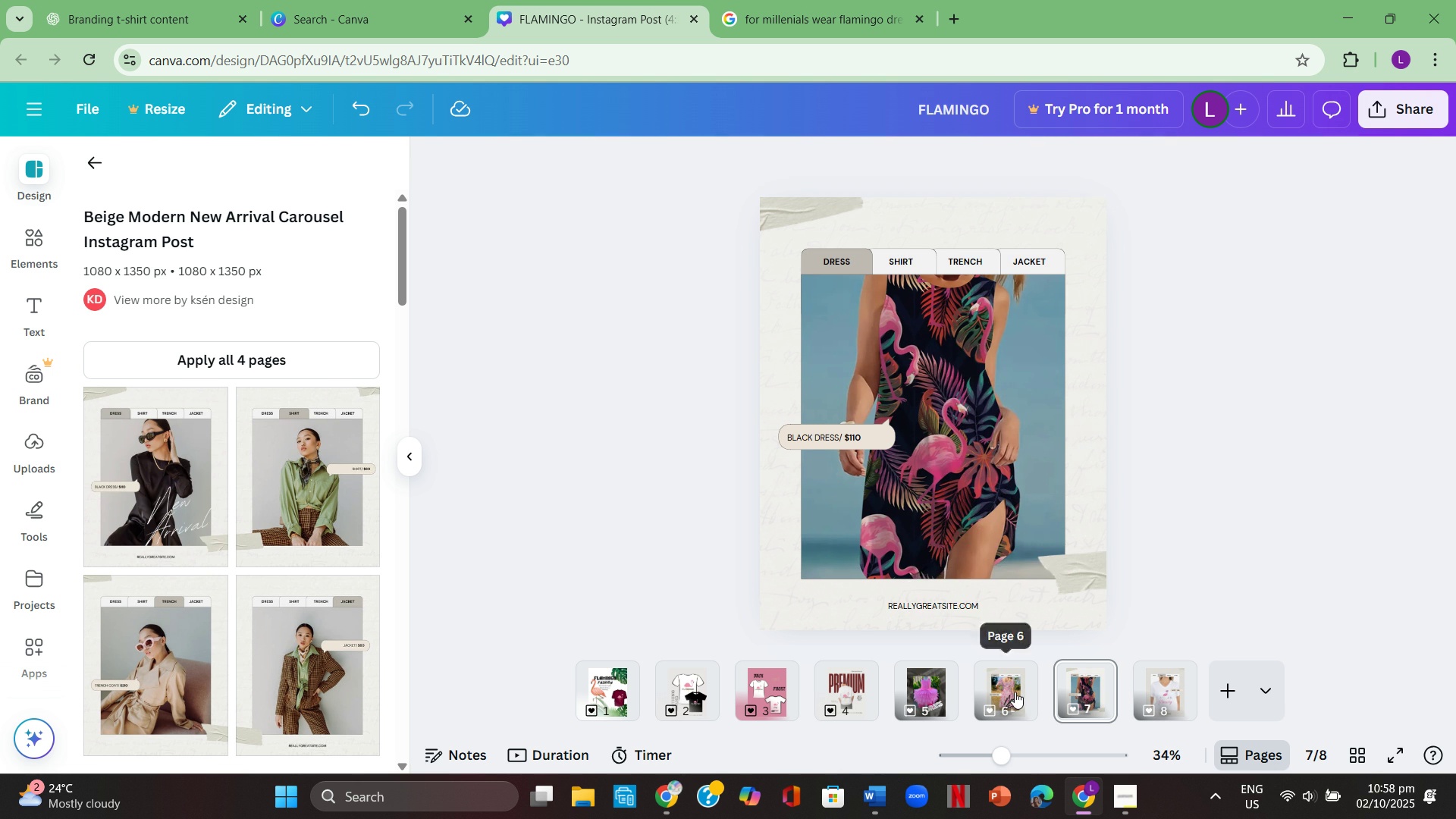 
left_click([1015, 692])
 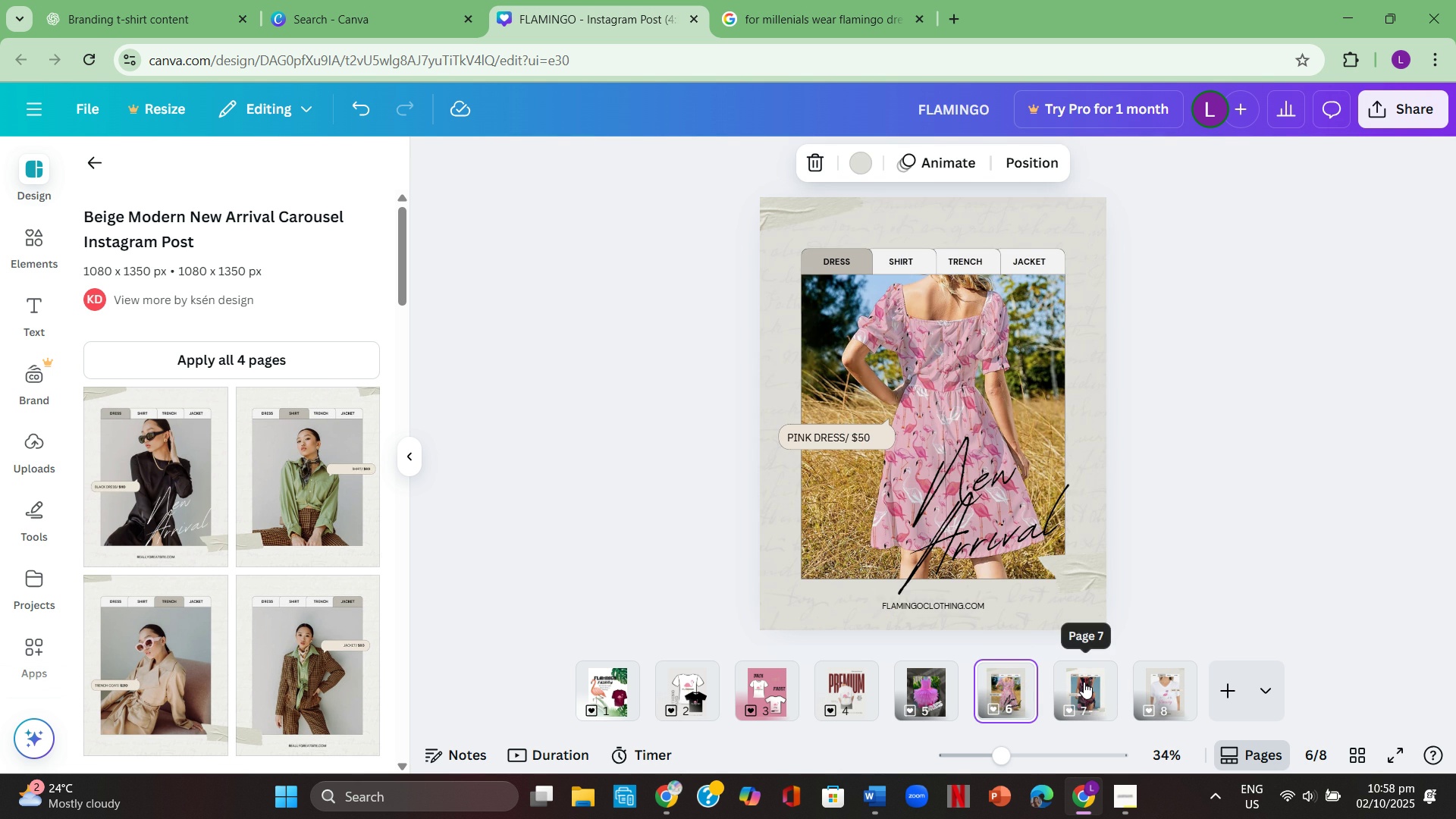 
left_click([1086, 686])
 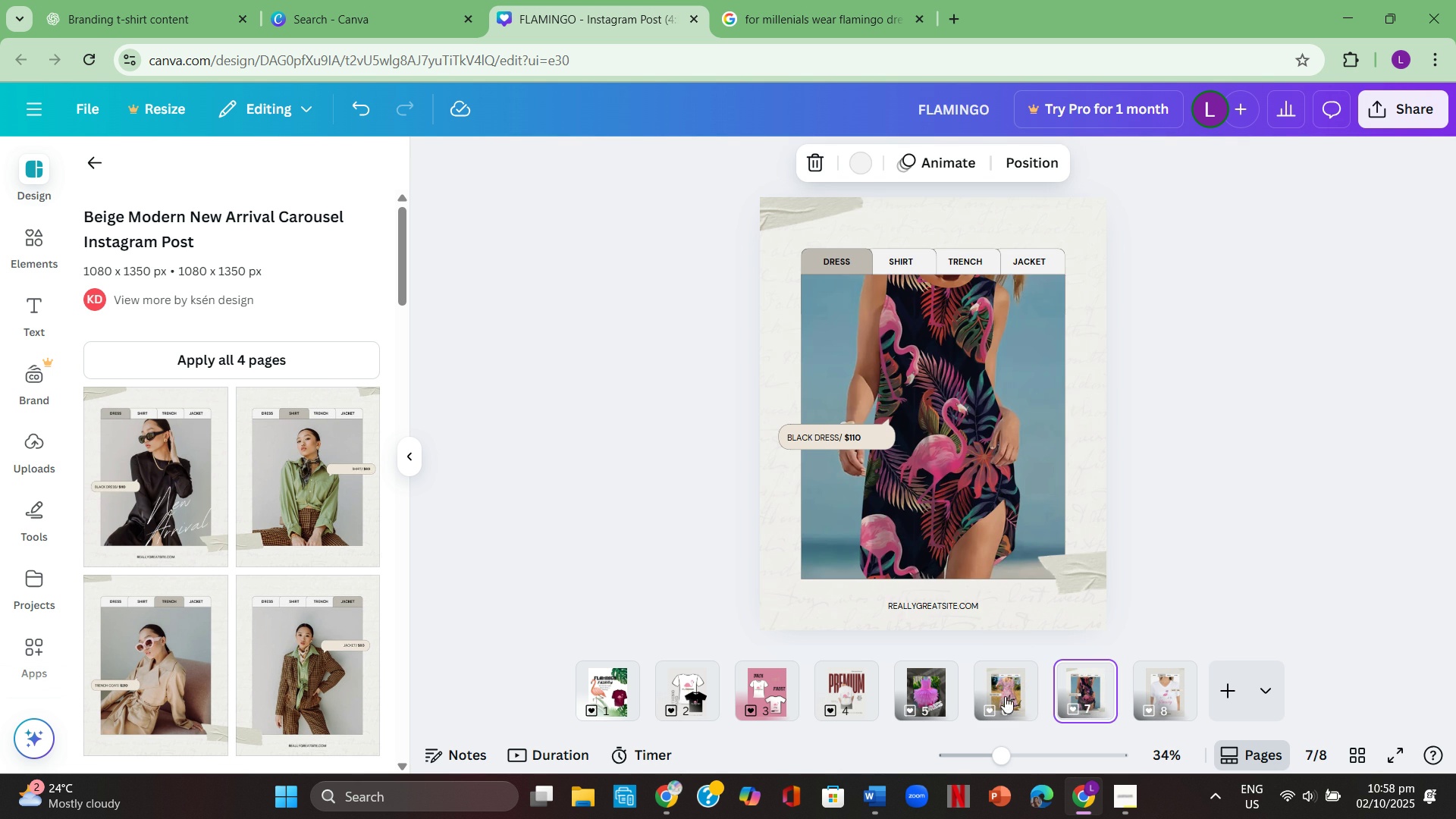 
left_click([998, 689])
 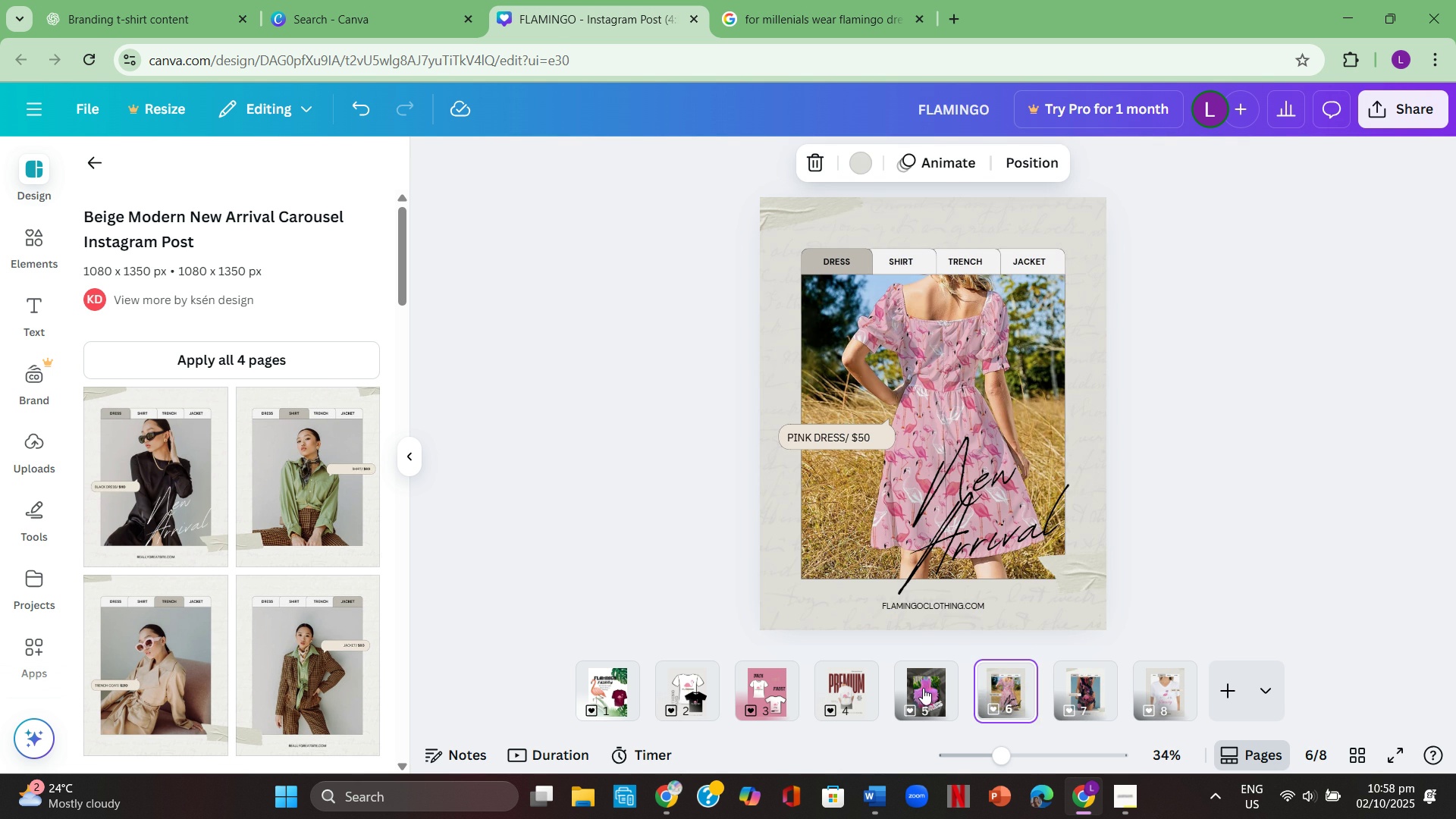 
left_click([920, 688])
 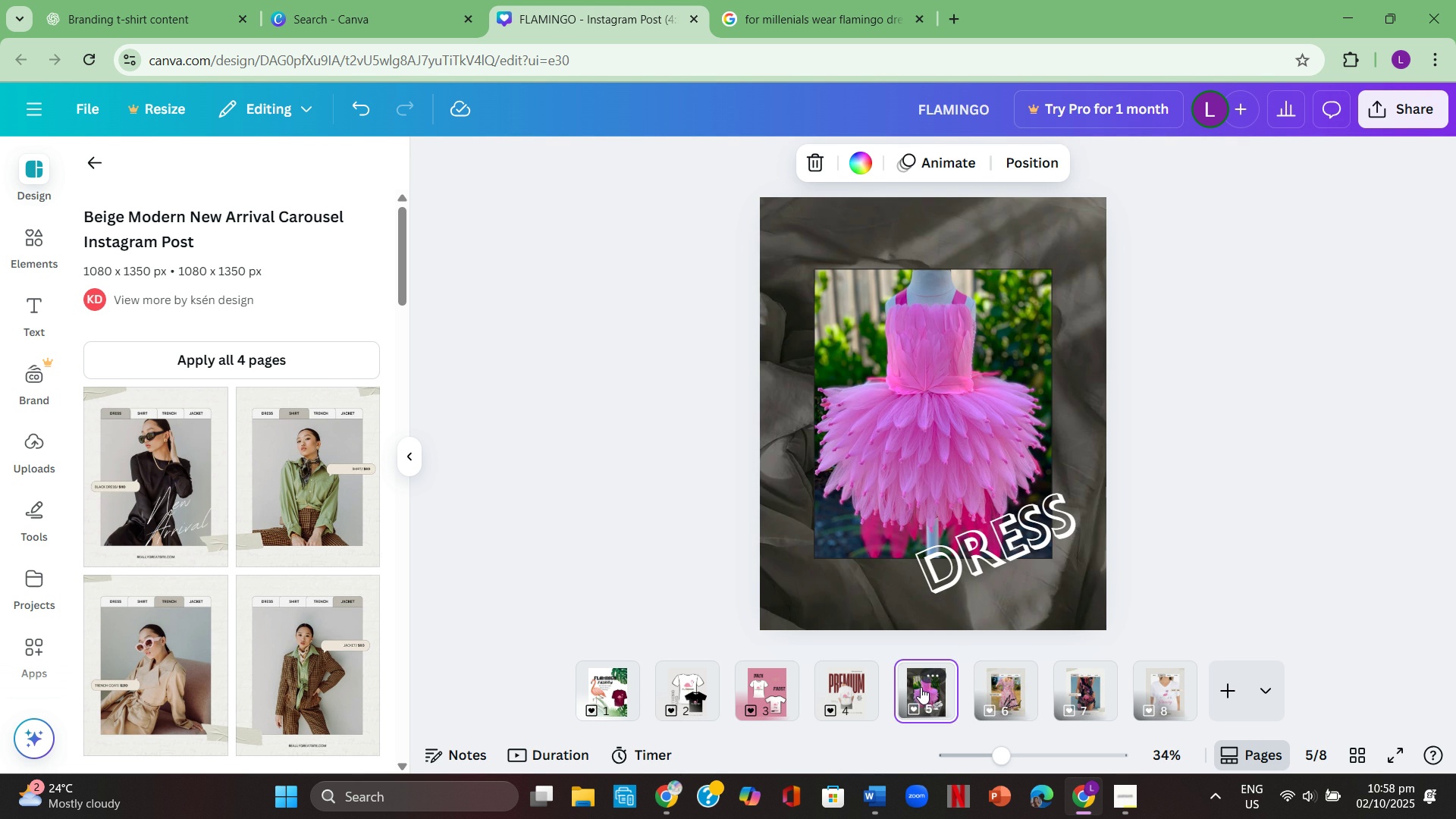 
left_click([920, 687])
 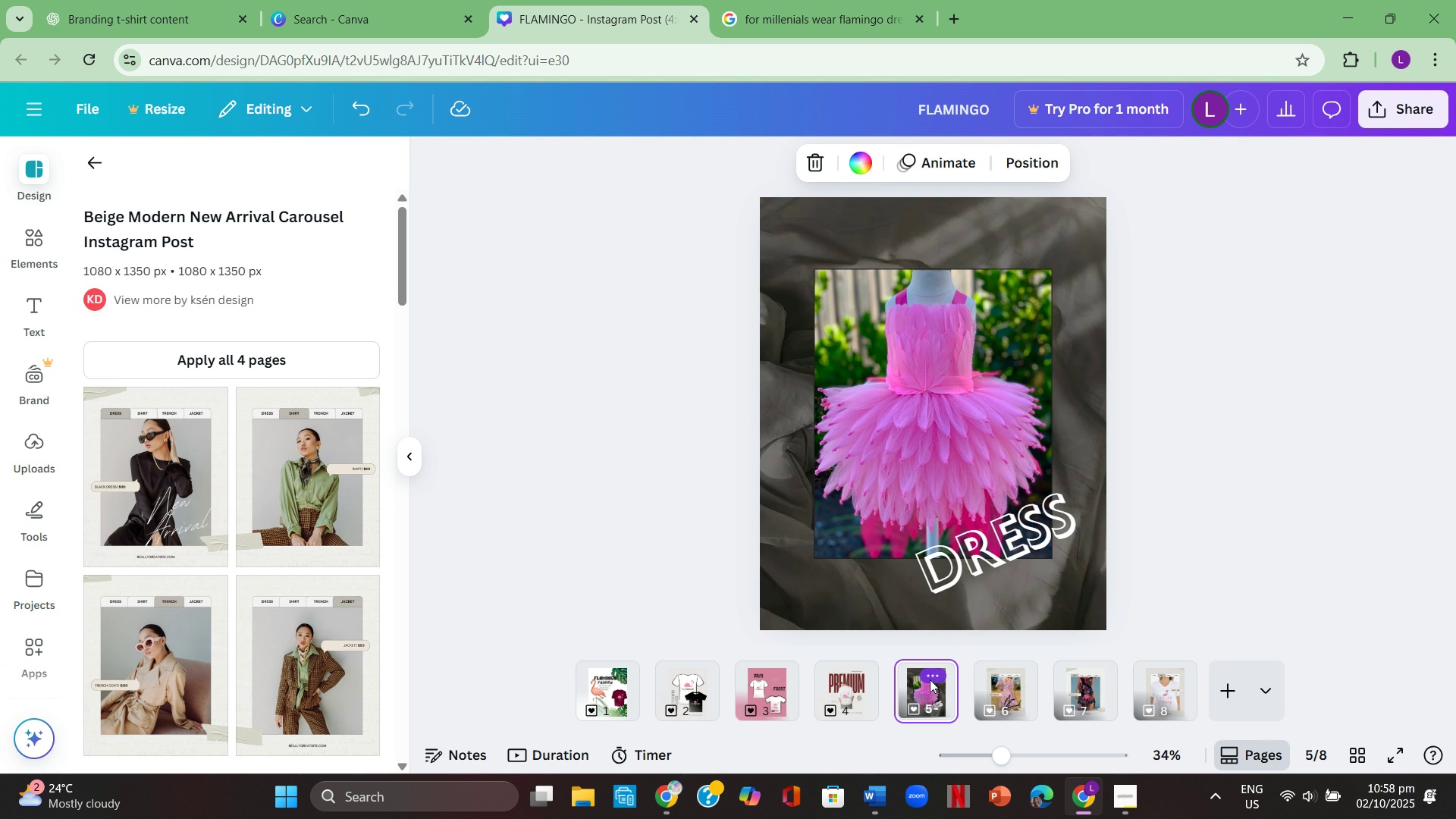 
key(Backspace)
 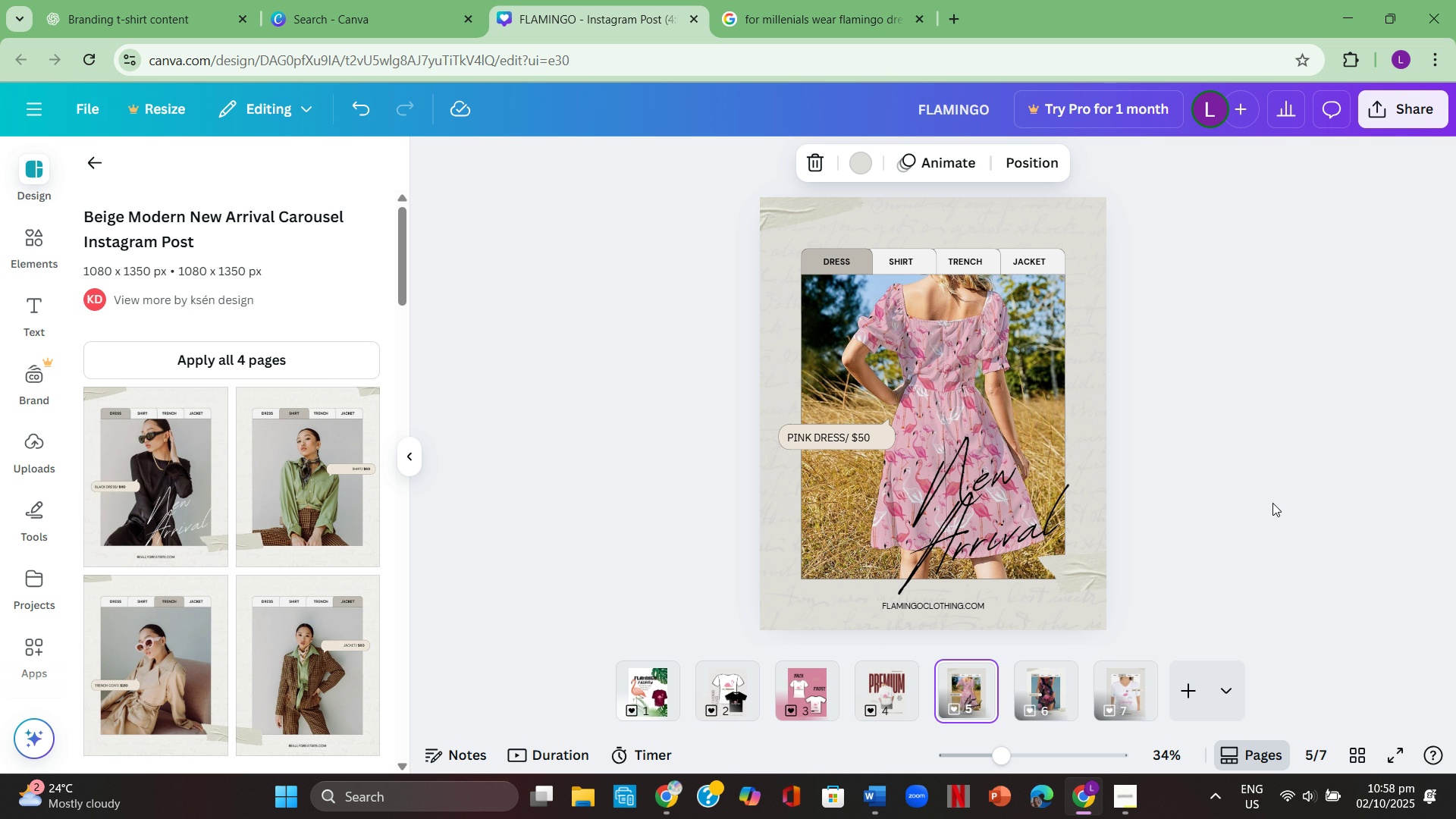 
wait(6.35)
 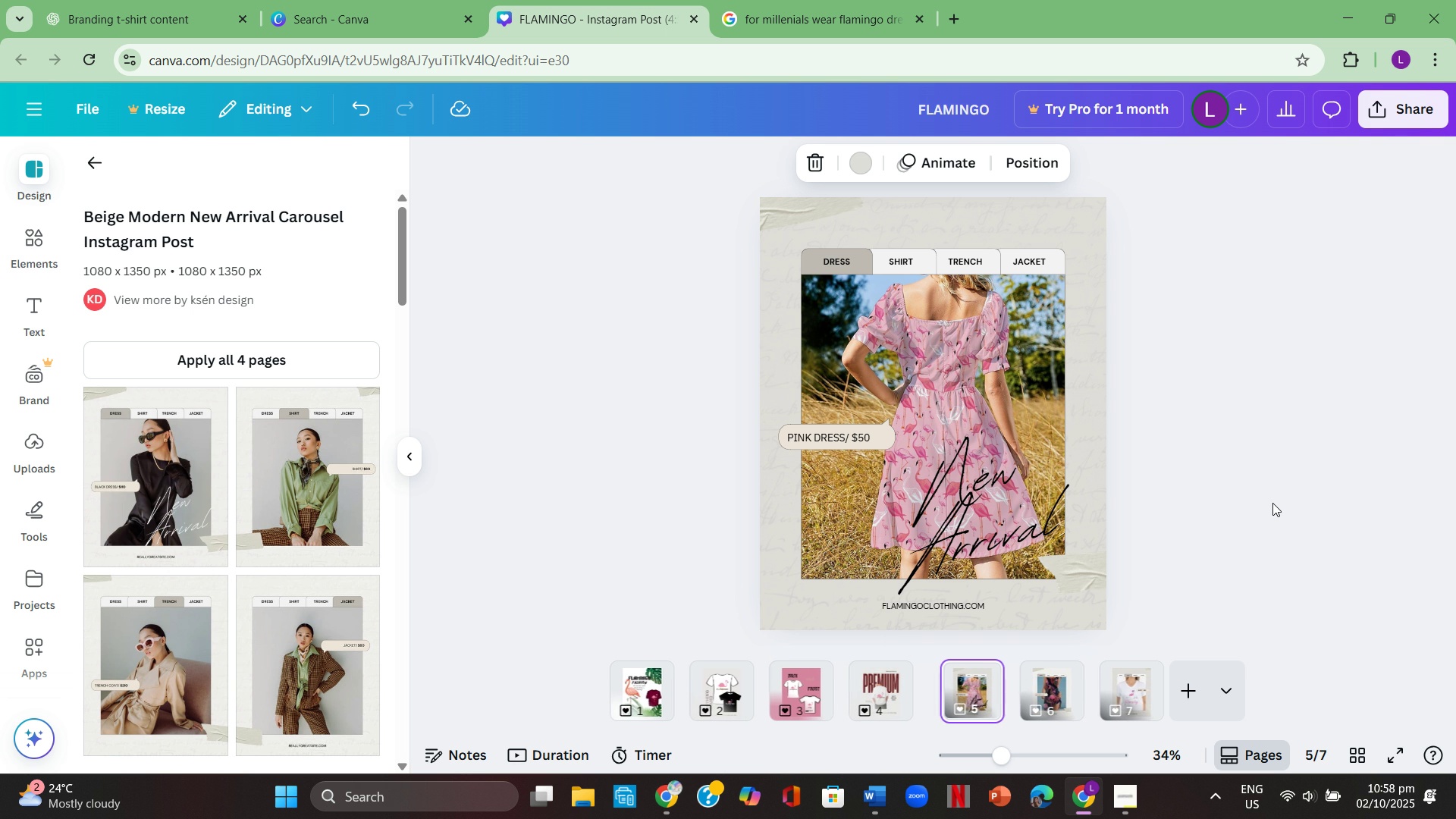 
key(ArrowRight)
 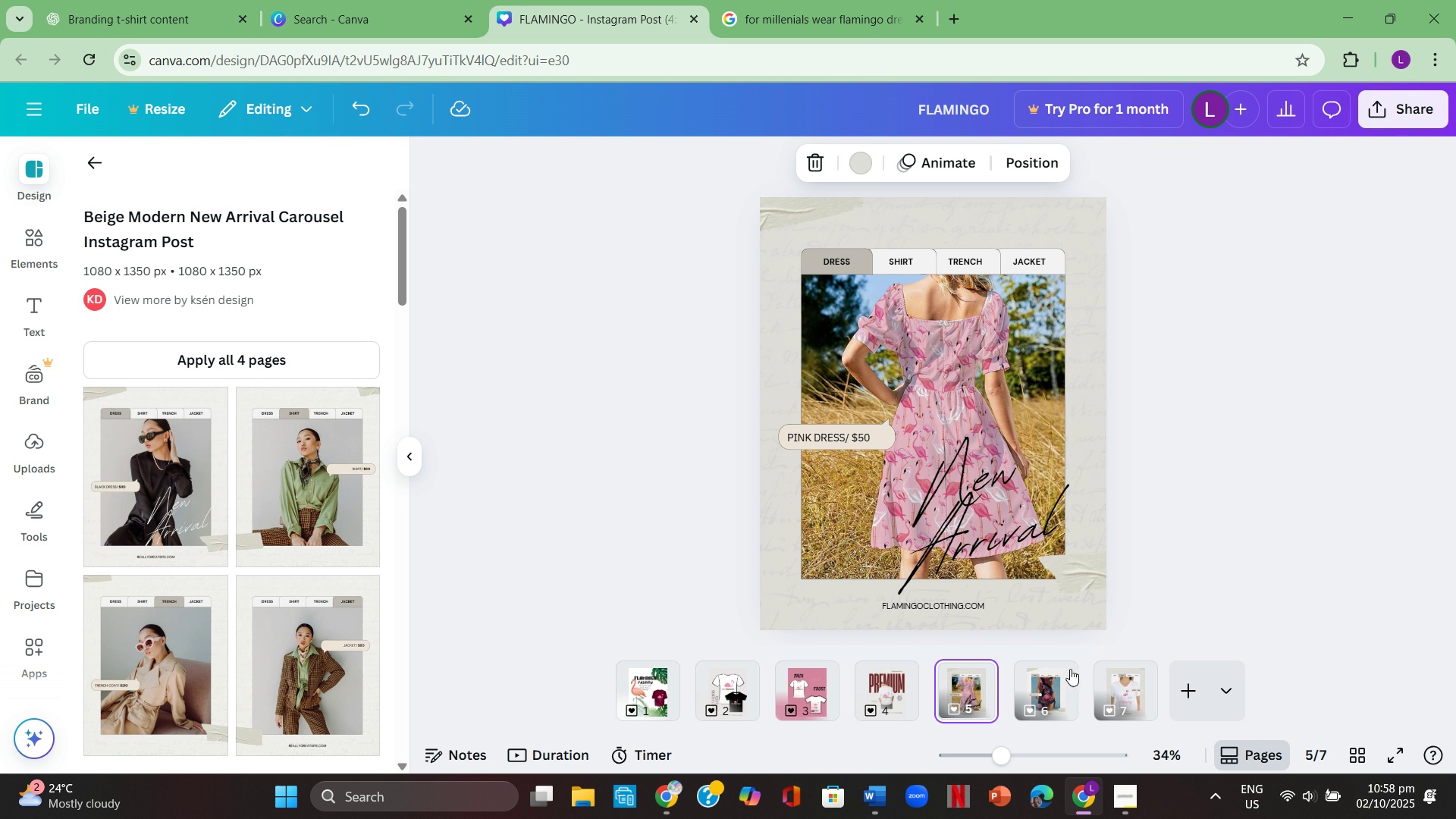 
left_click([1041, 682])
 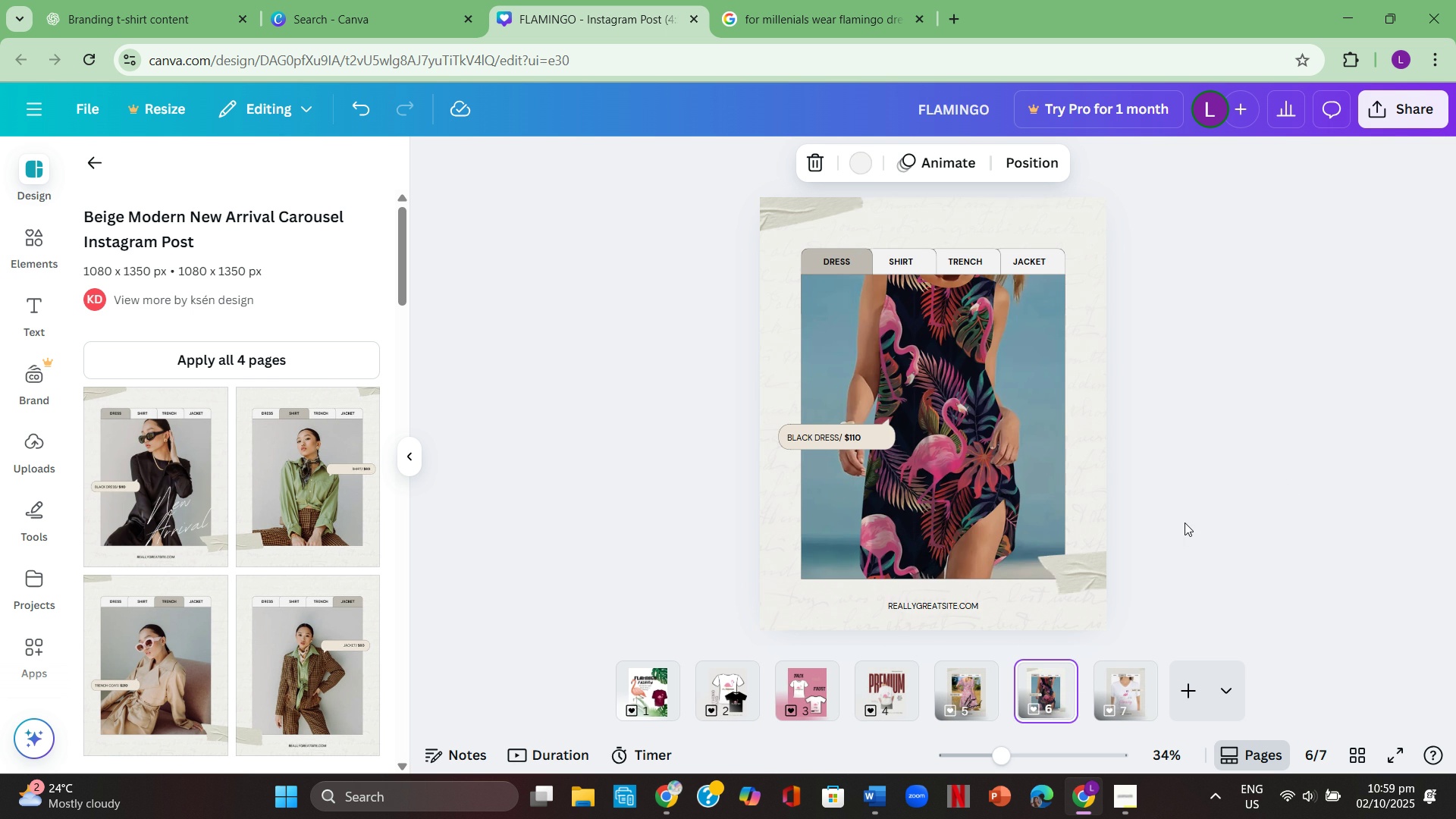 
left_click([1185, 522])
 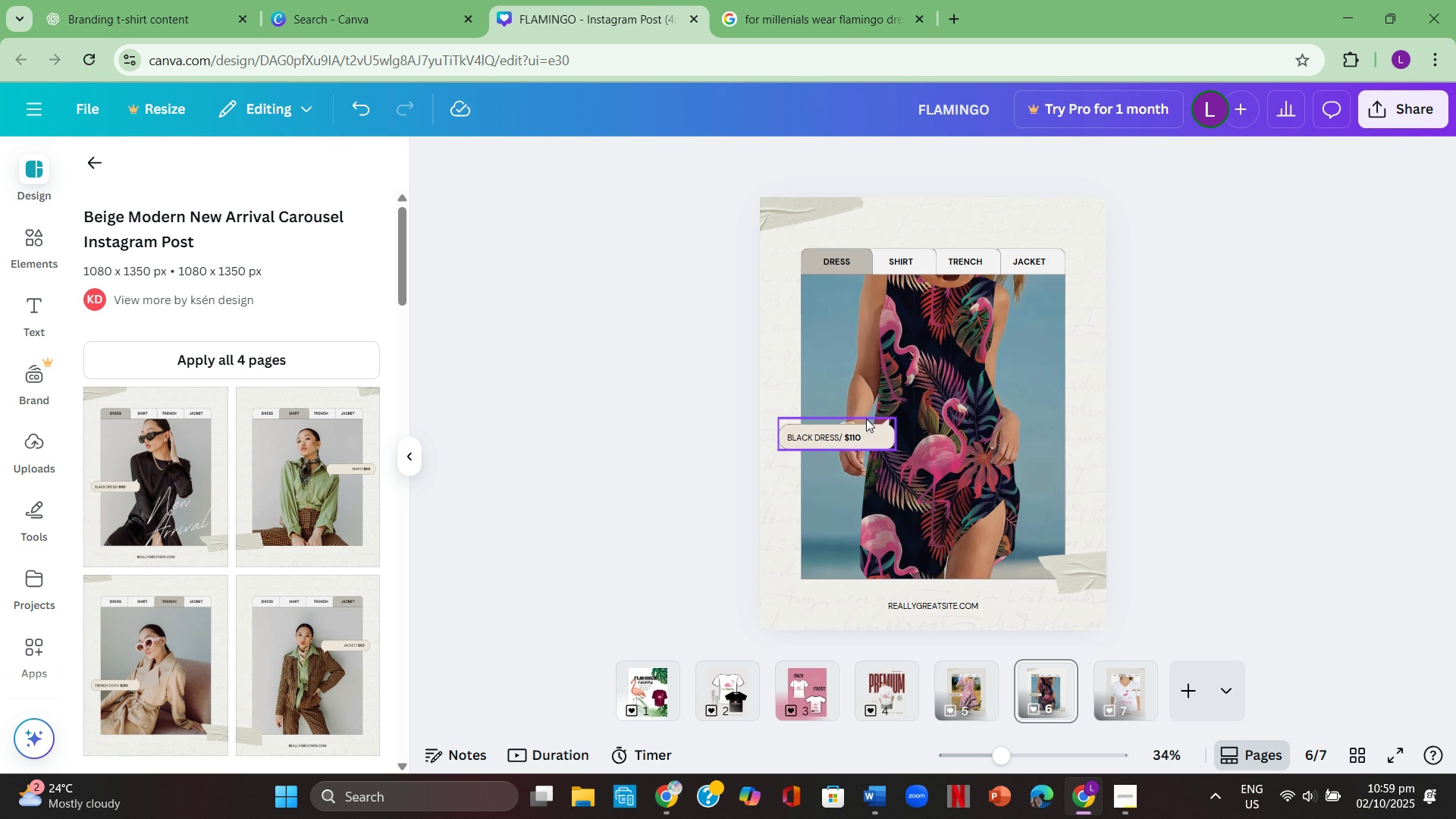 
wait(21.55)
 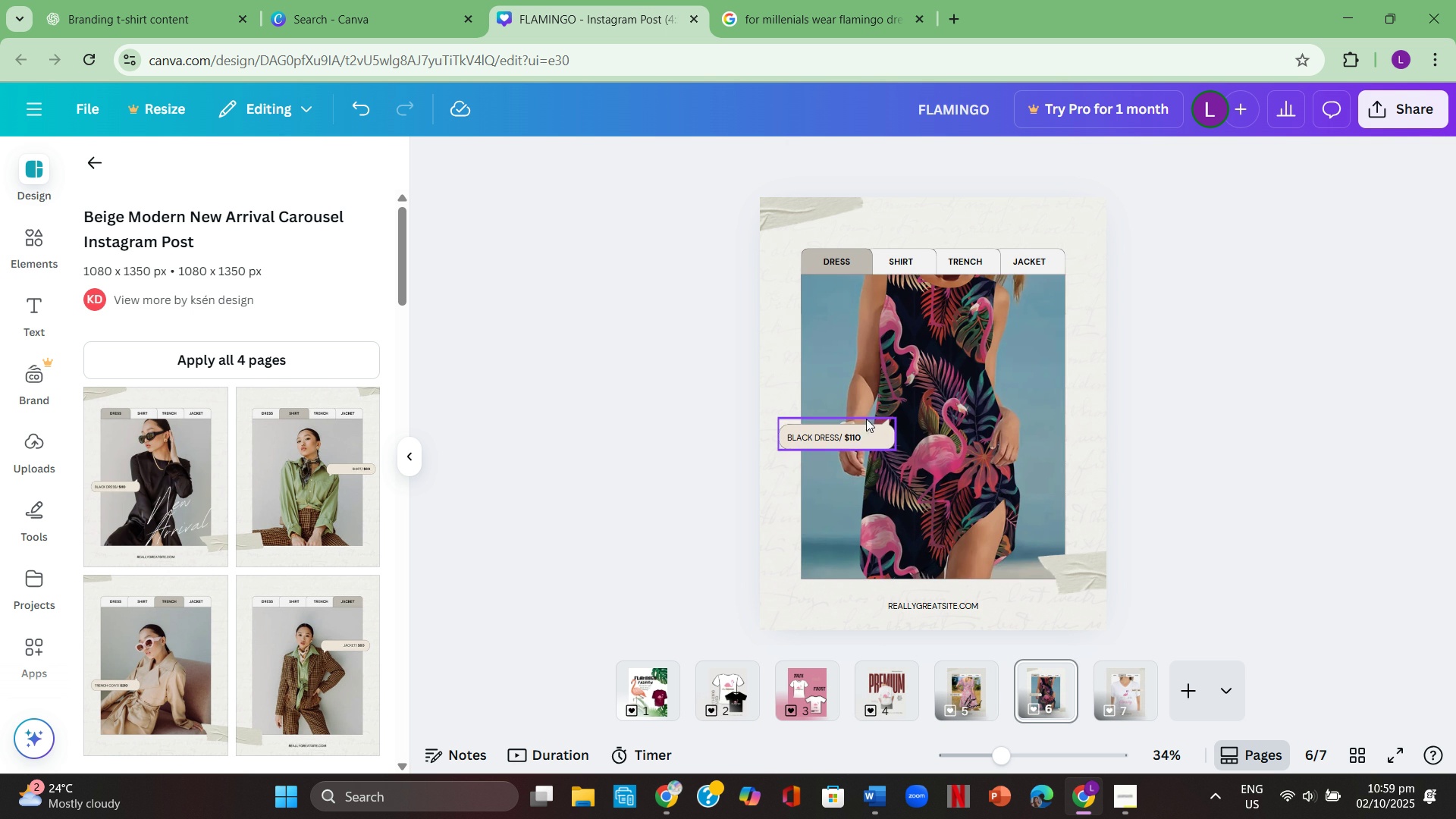 
left_click([1118, 688])
 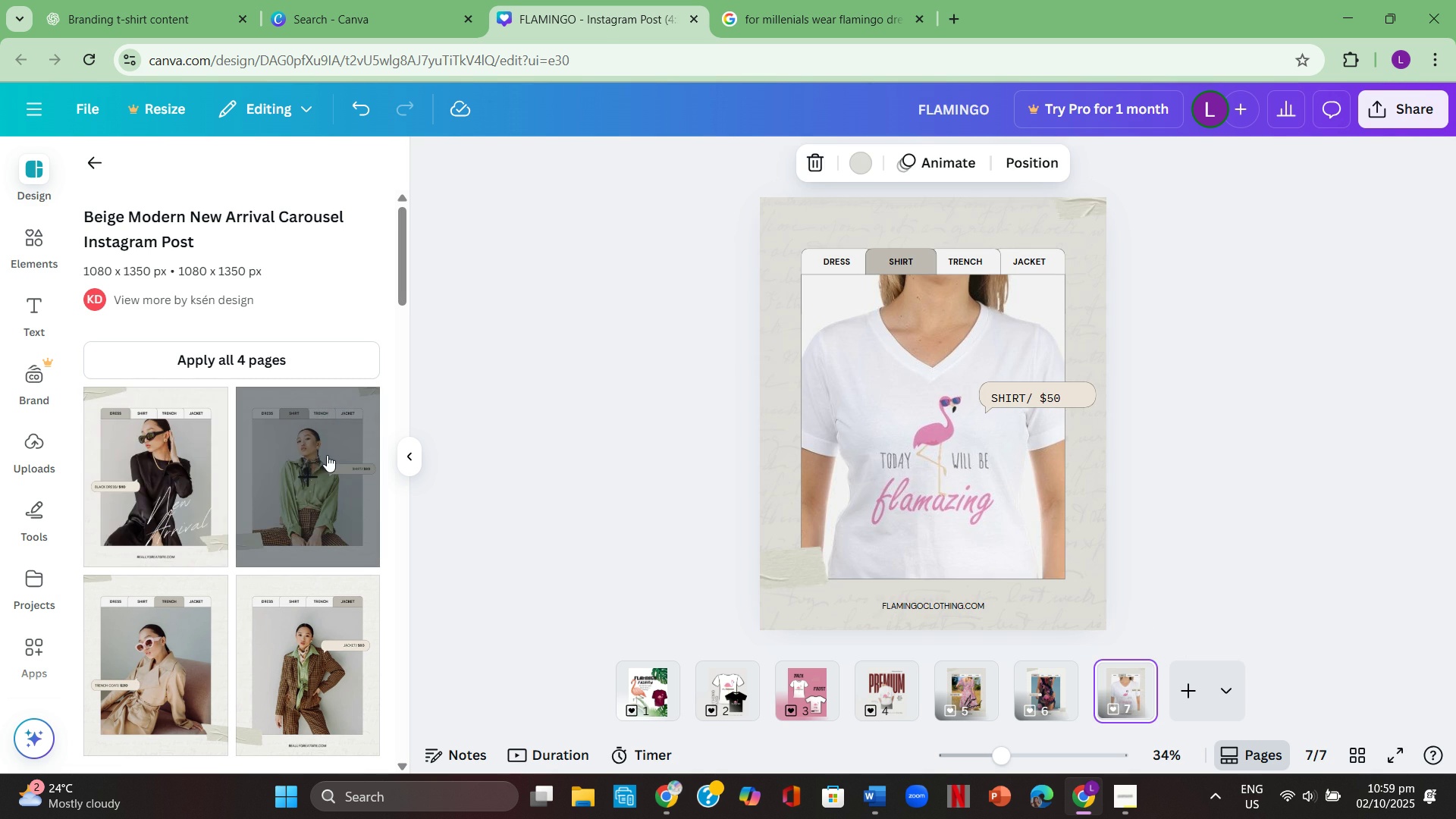 
left_click([316, 455])
 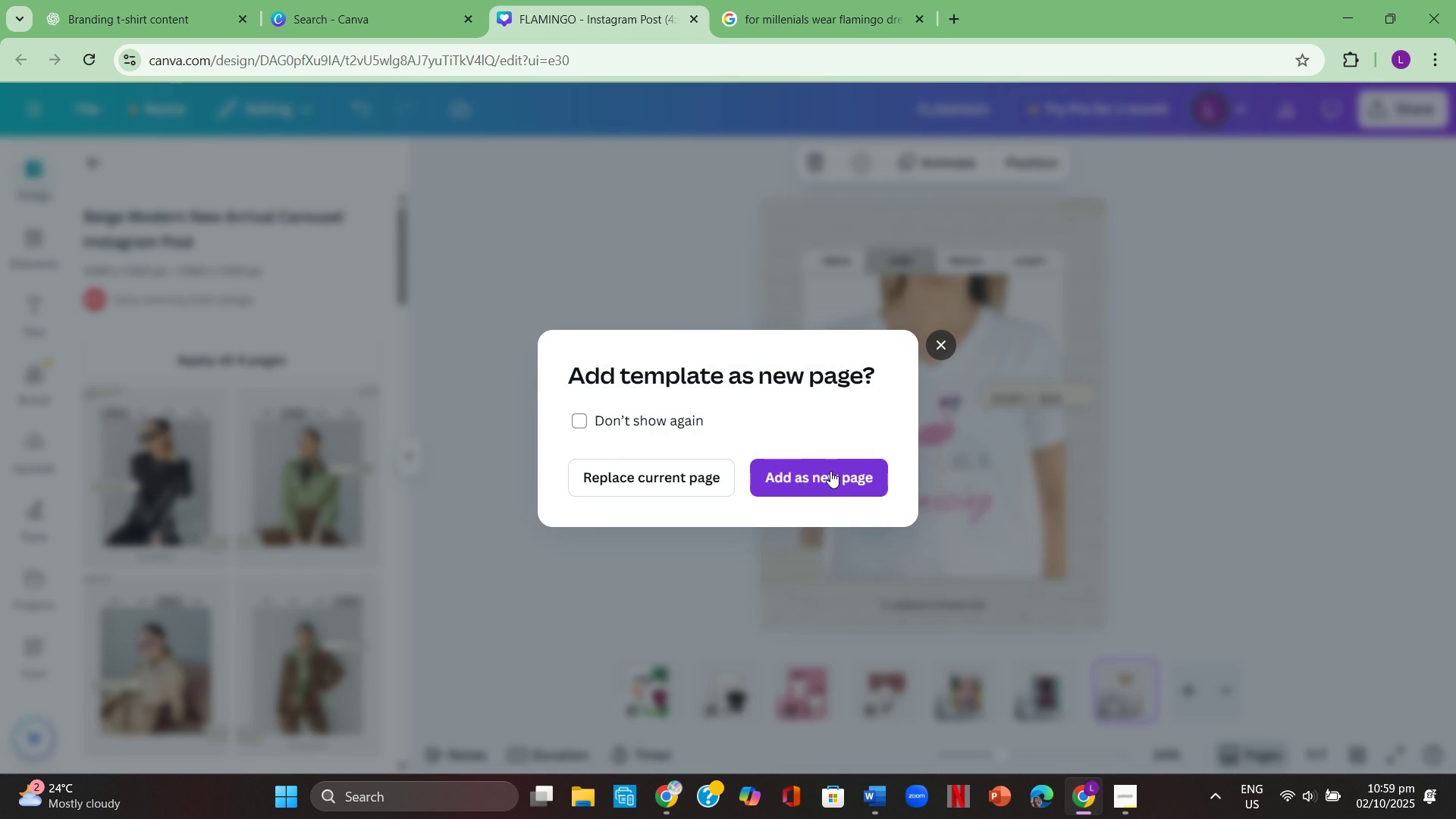 
left_click([830, 473])
 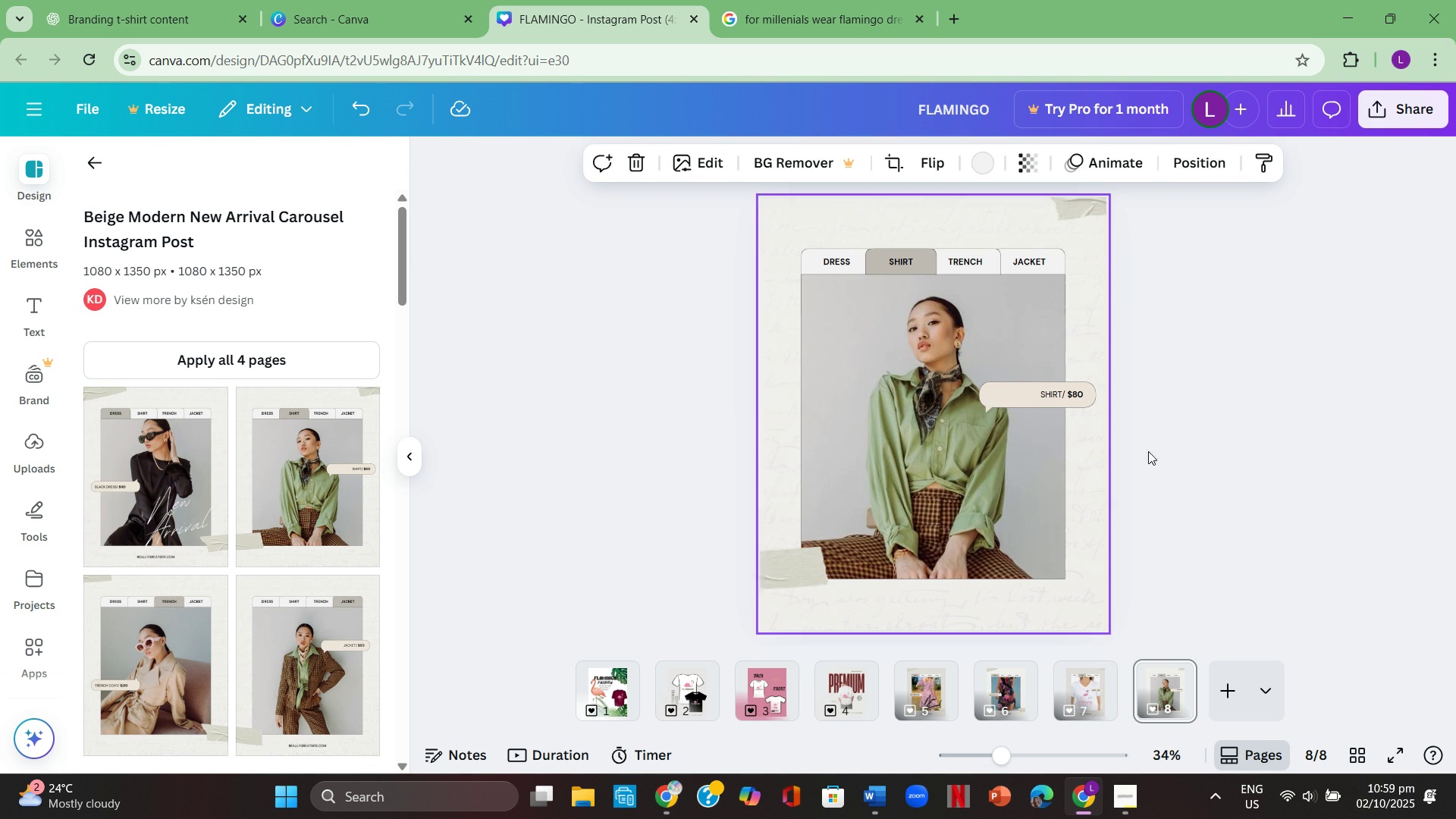 
scroll: coordinate [1202, 458], scroll_direction: down, amount: 1.0
 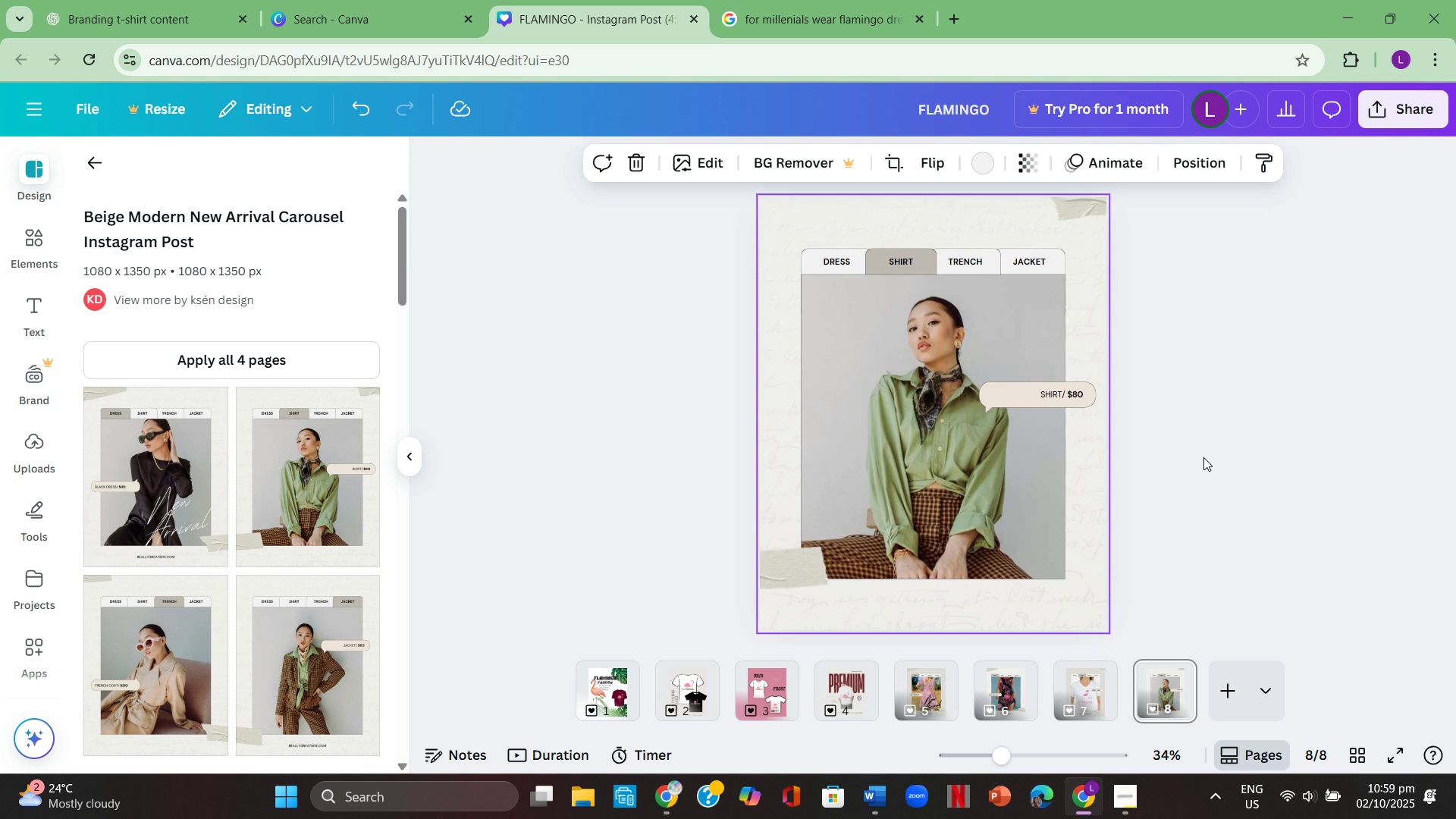 
scroll: coordinate [1204, 456], scroll_direction: none, amount: 0.0
 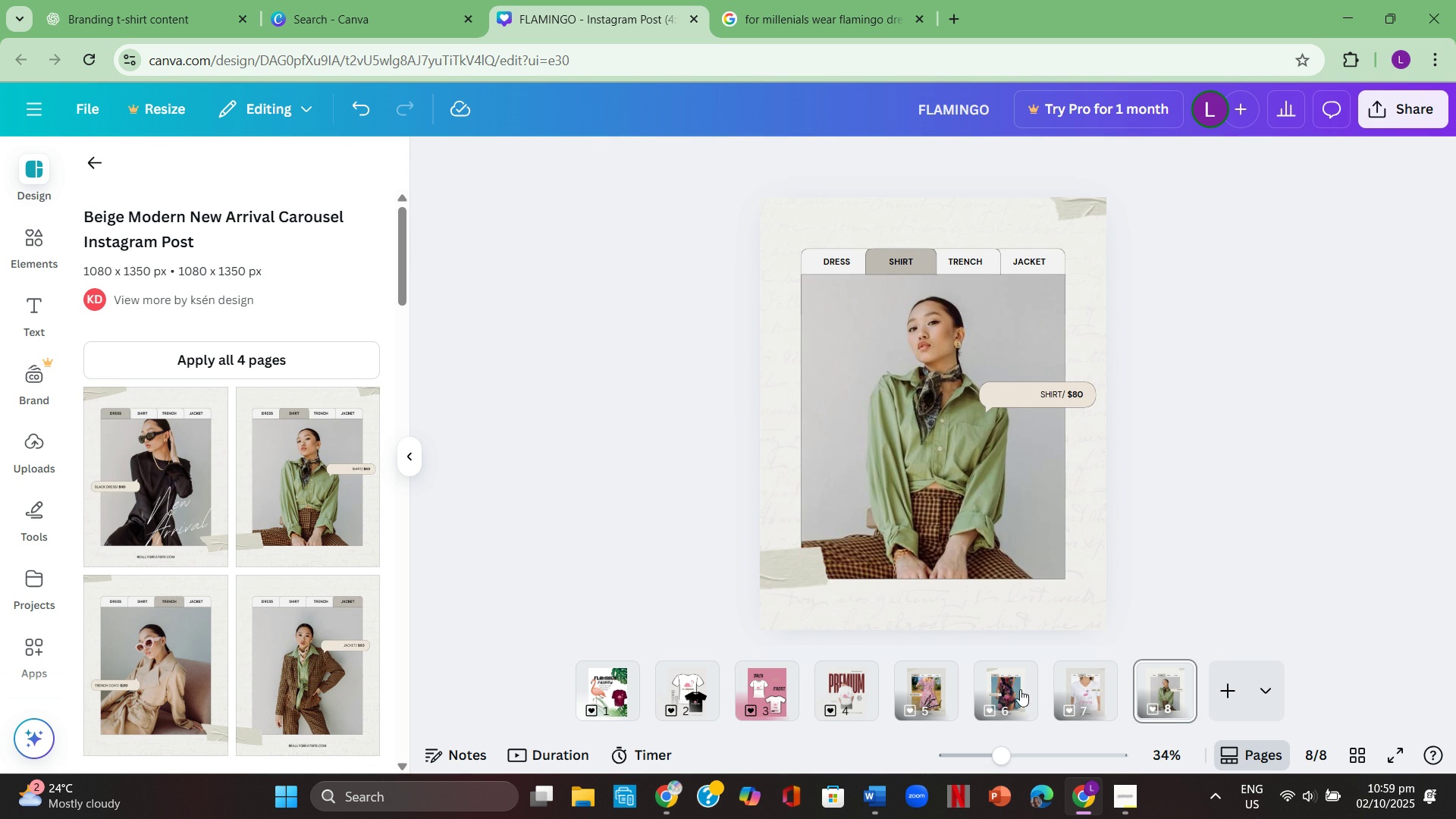 
left_click([1009, 688])
 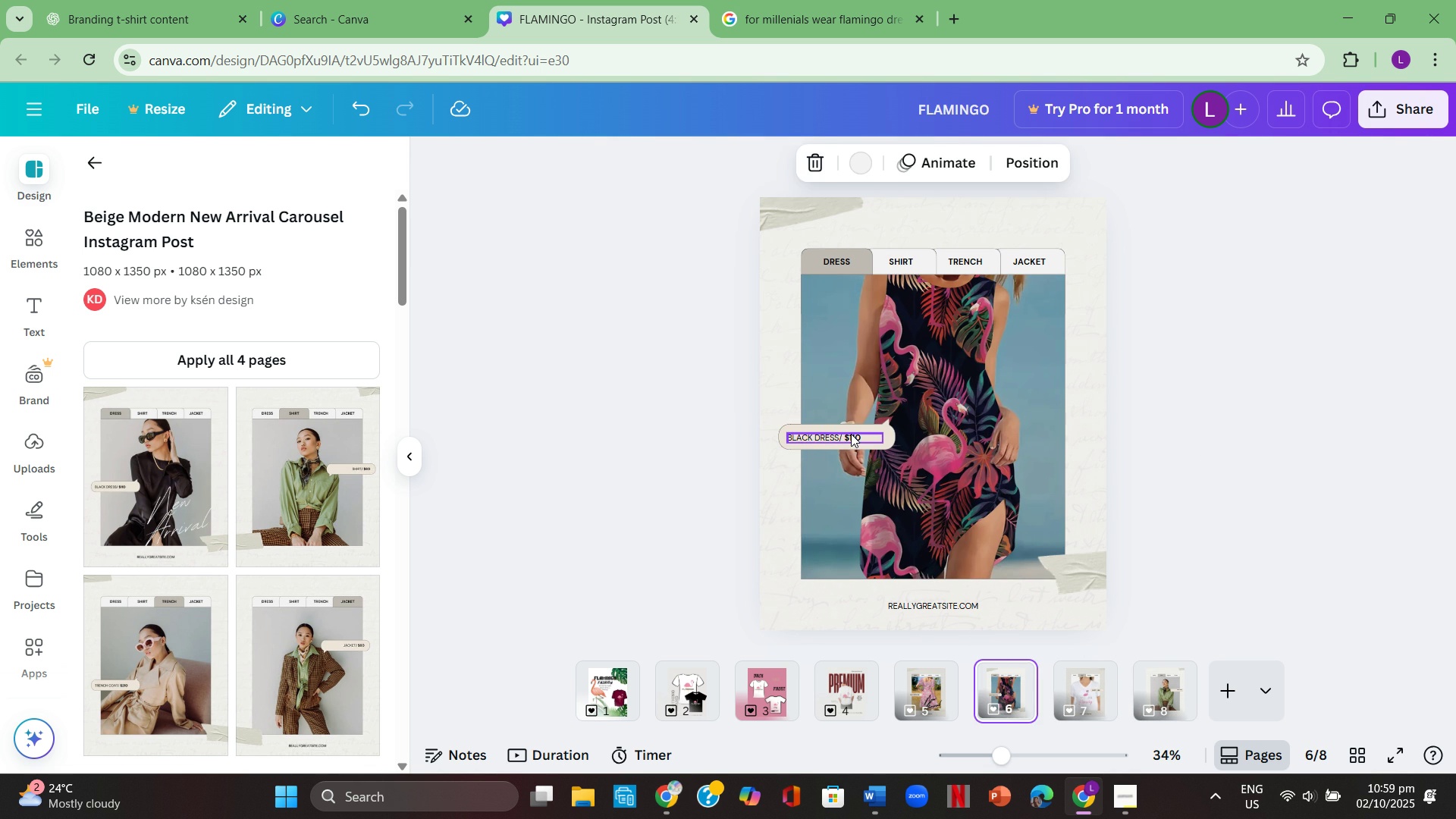 
left_click([851, 434])
 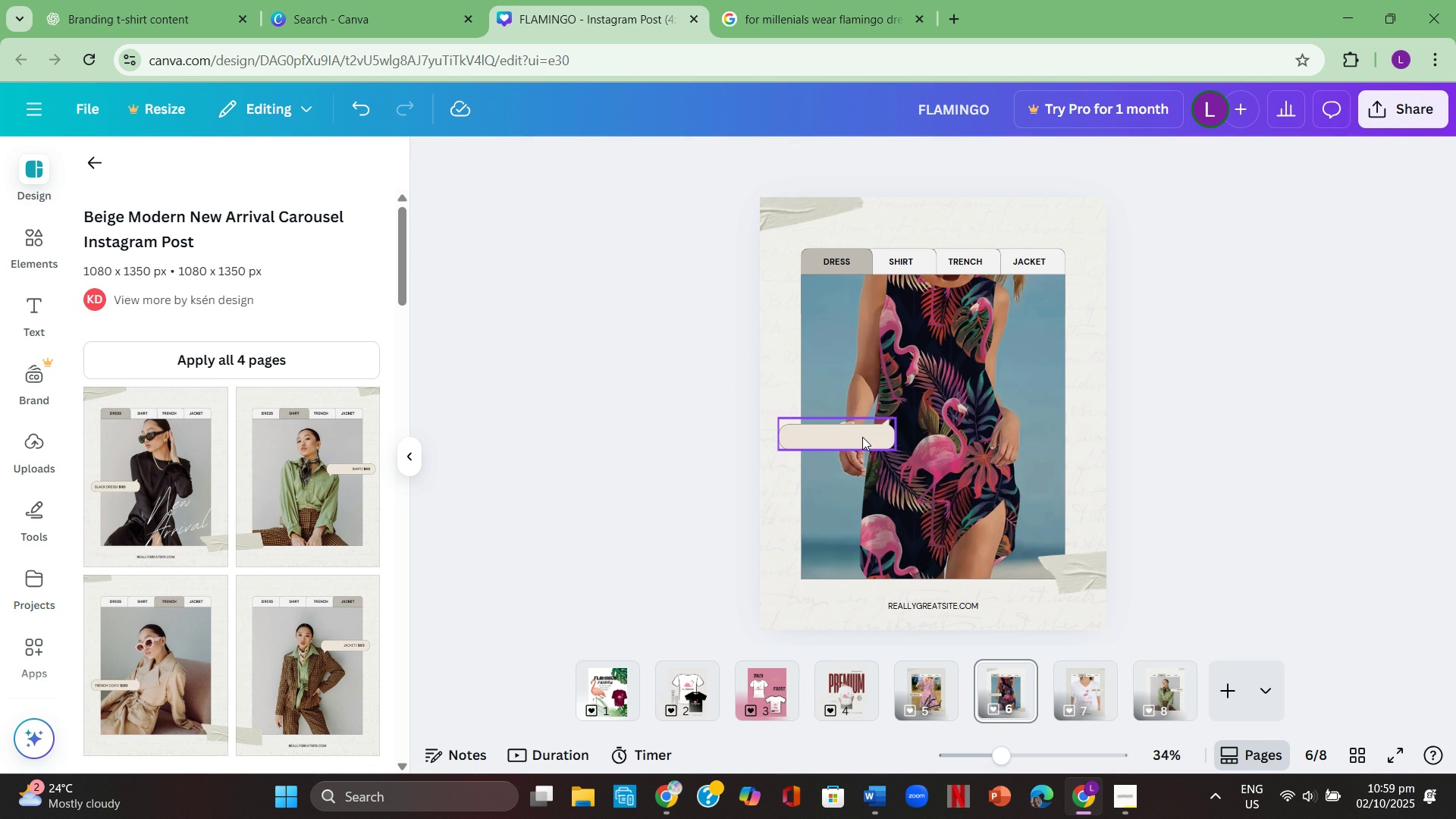 
key(Backspace)
 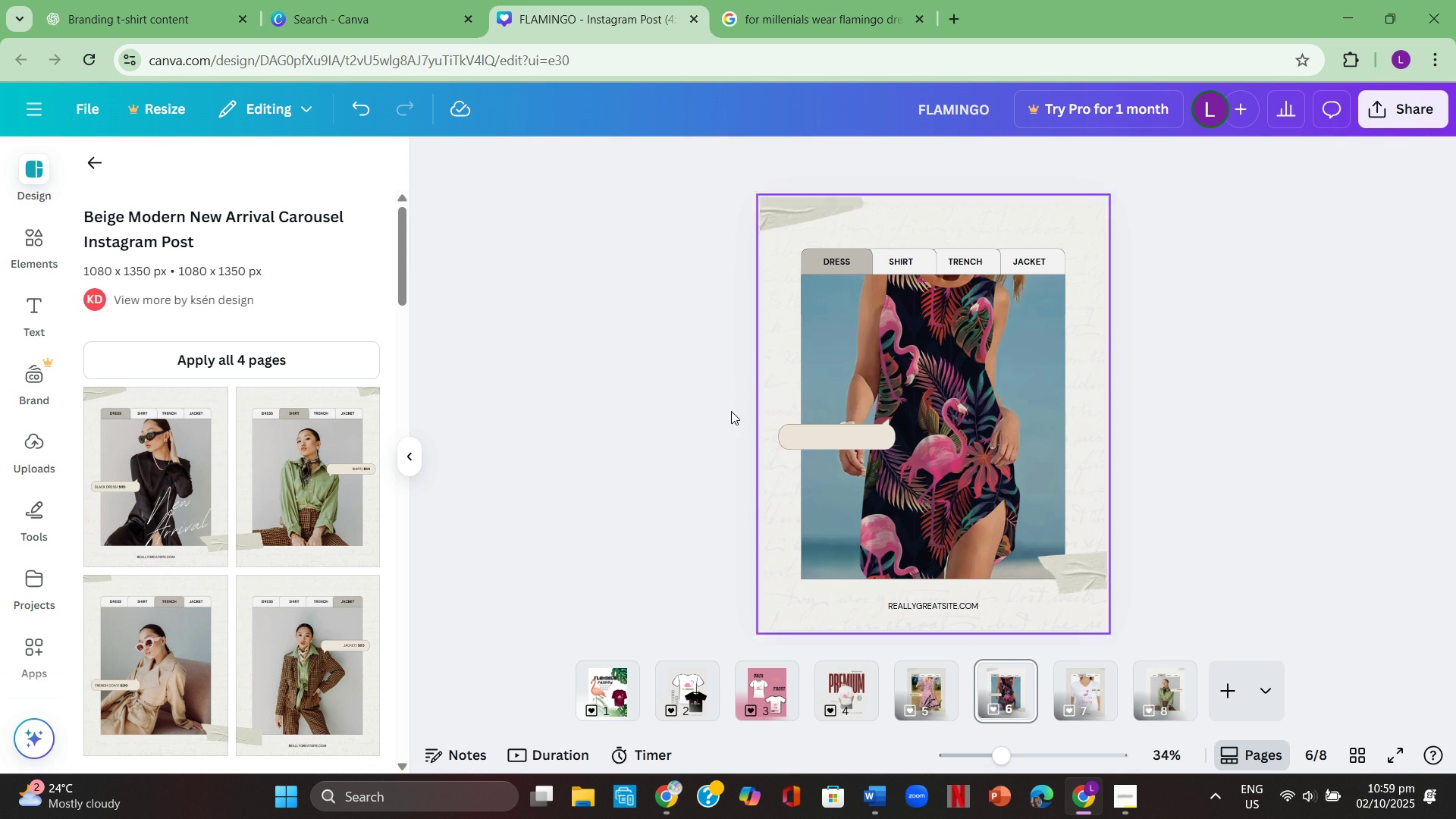 
left_click([713, 403])
 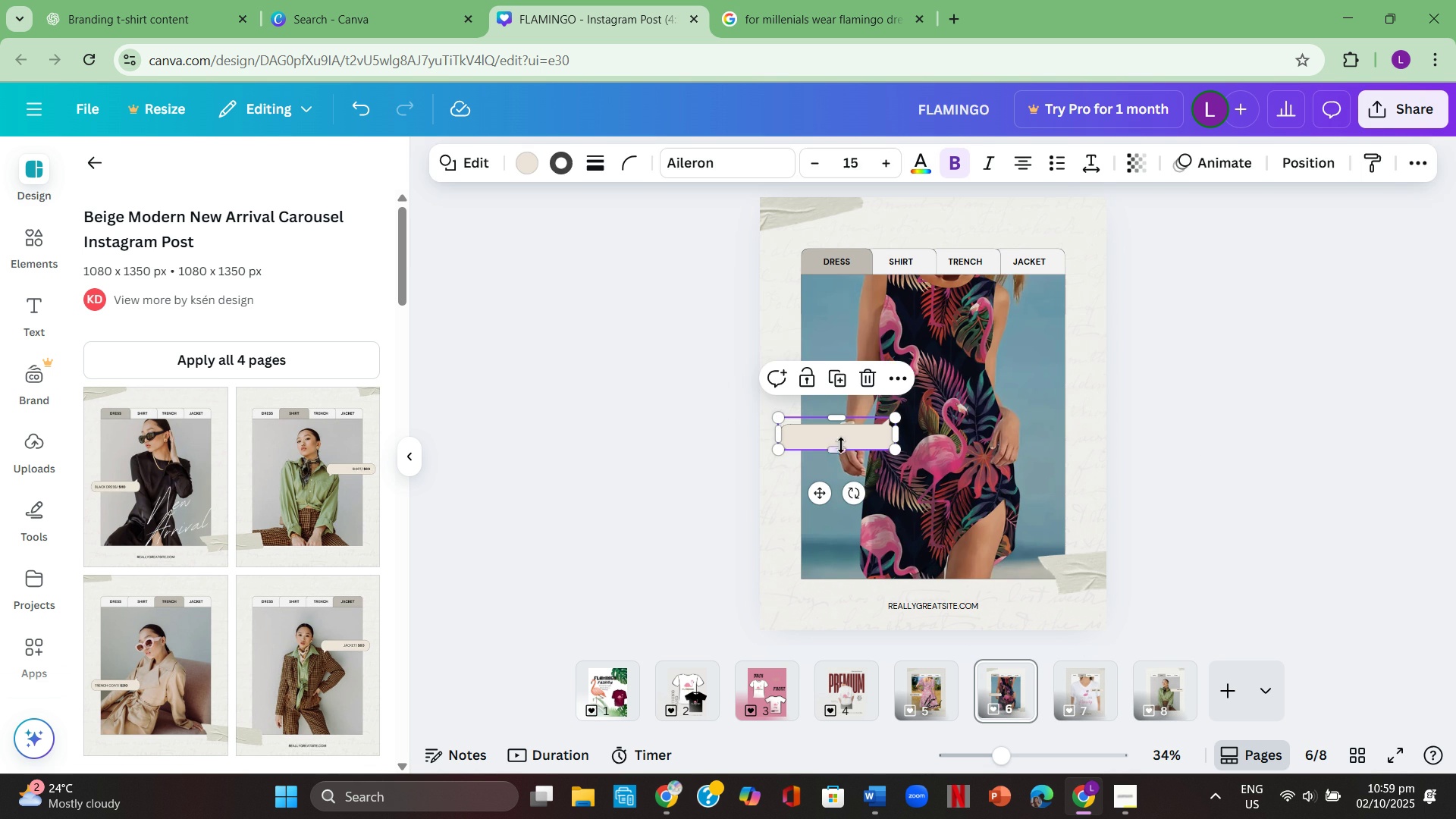 
left_click([841, 445])
 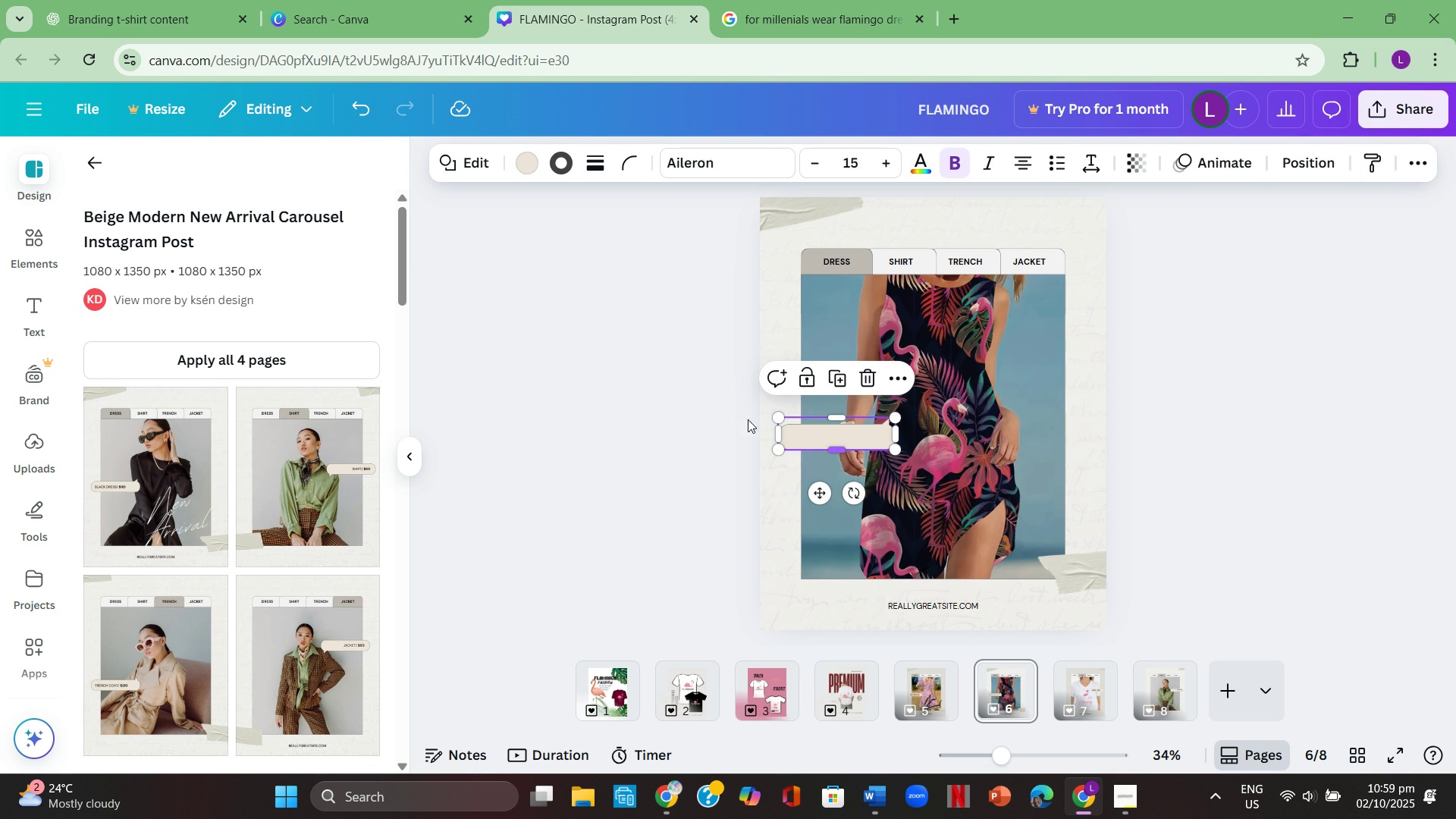 
left_click([596, 375])
 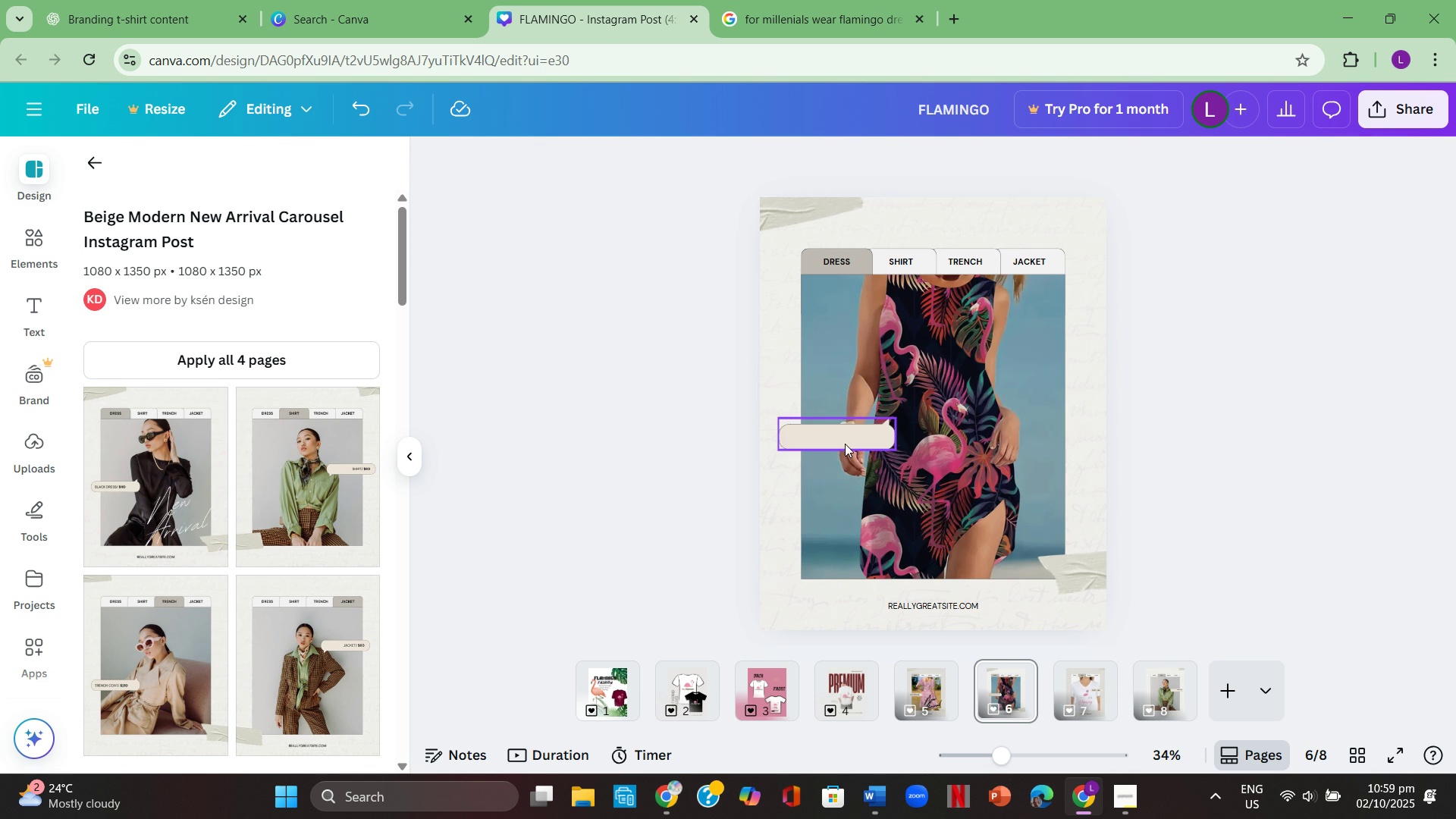 
left_click([846, 436])
 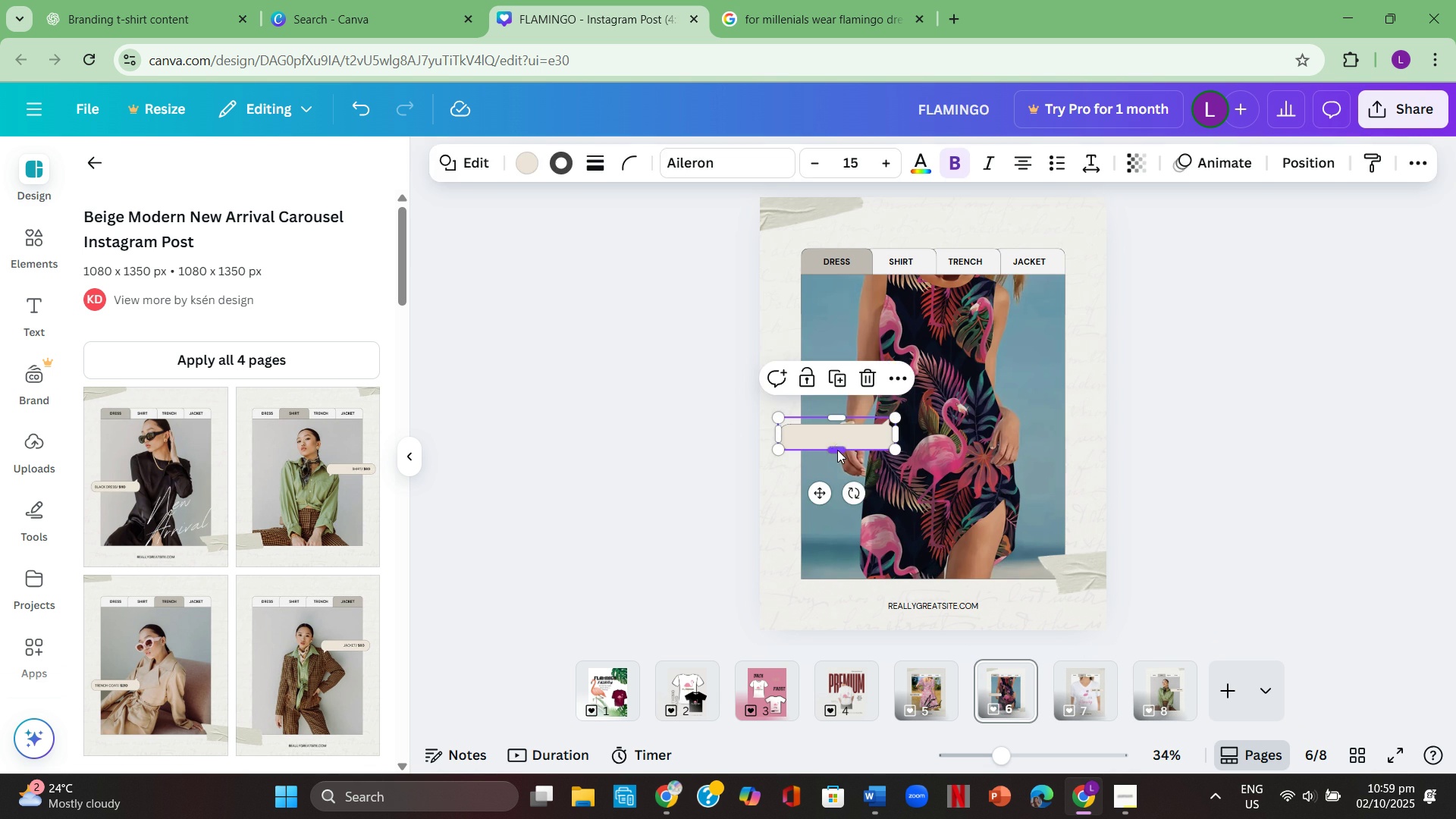 
key(Backspace)
 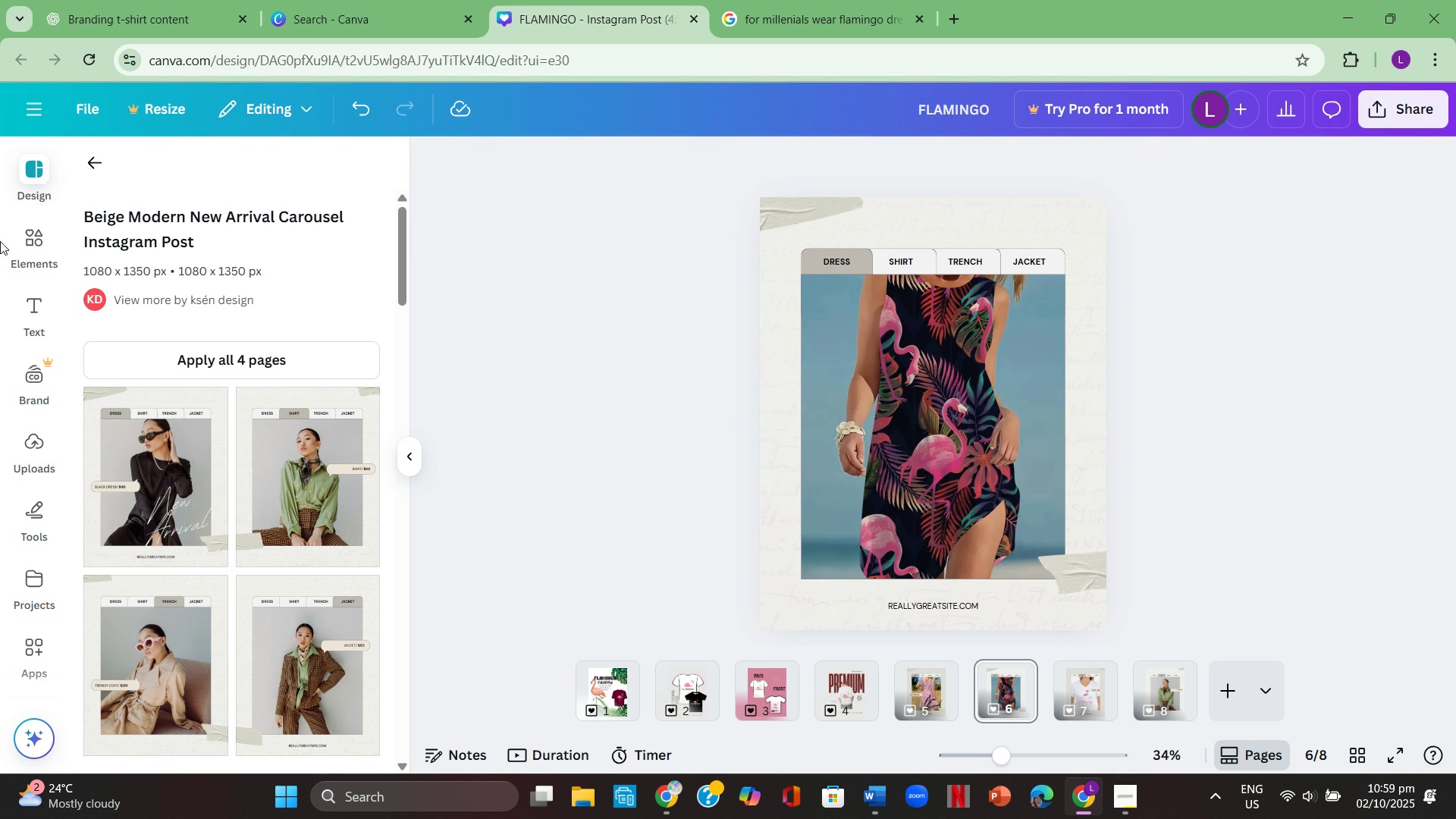 
left_click([15, 241])
 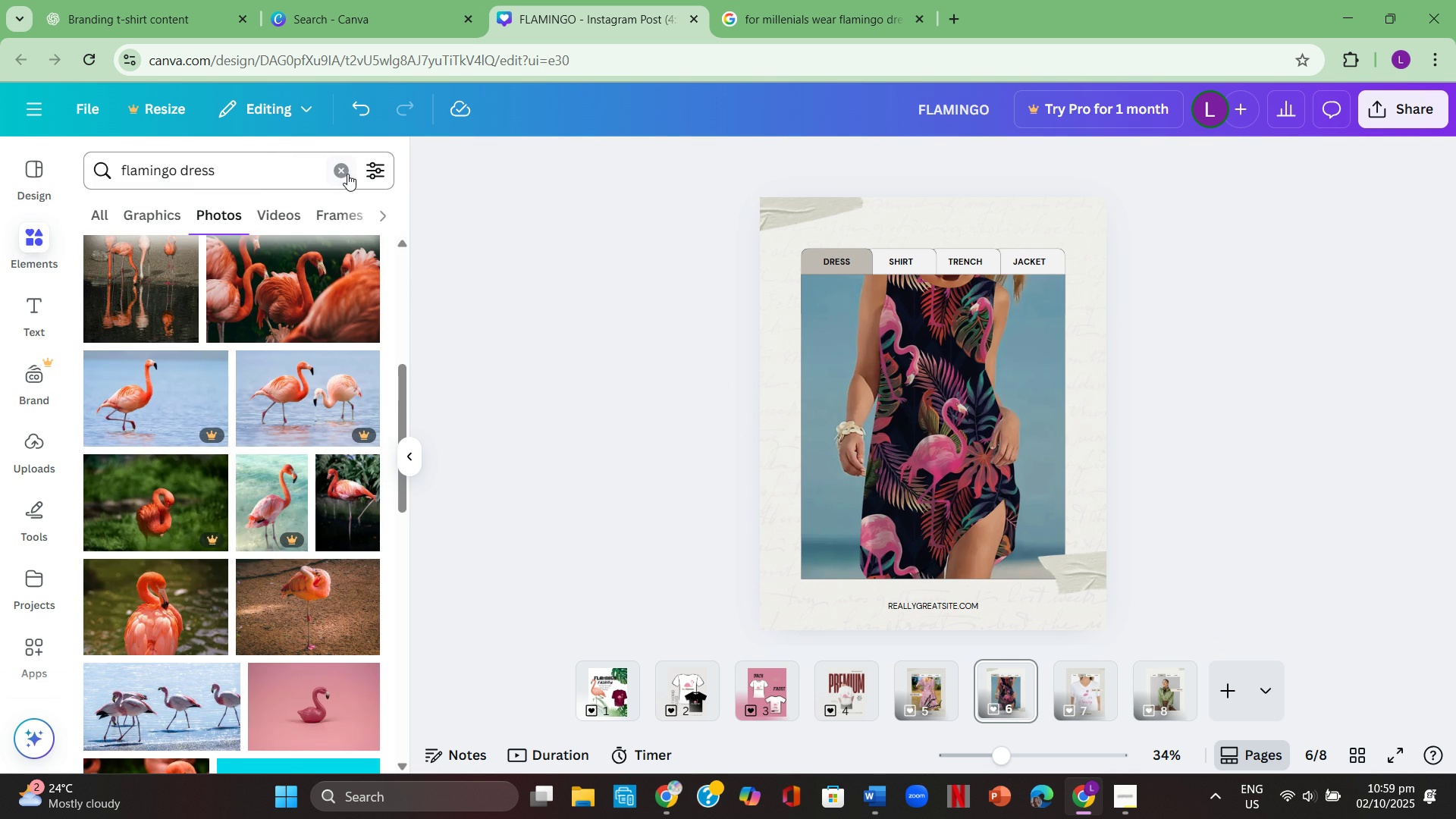 
left_click([347, 174])
 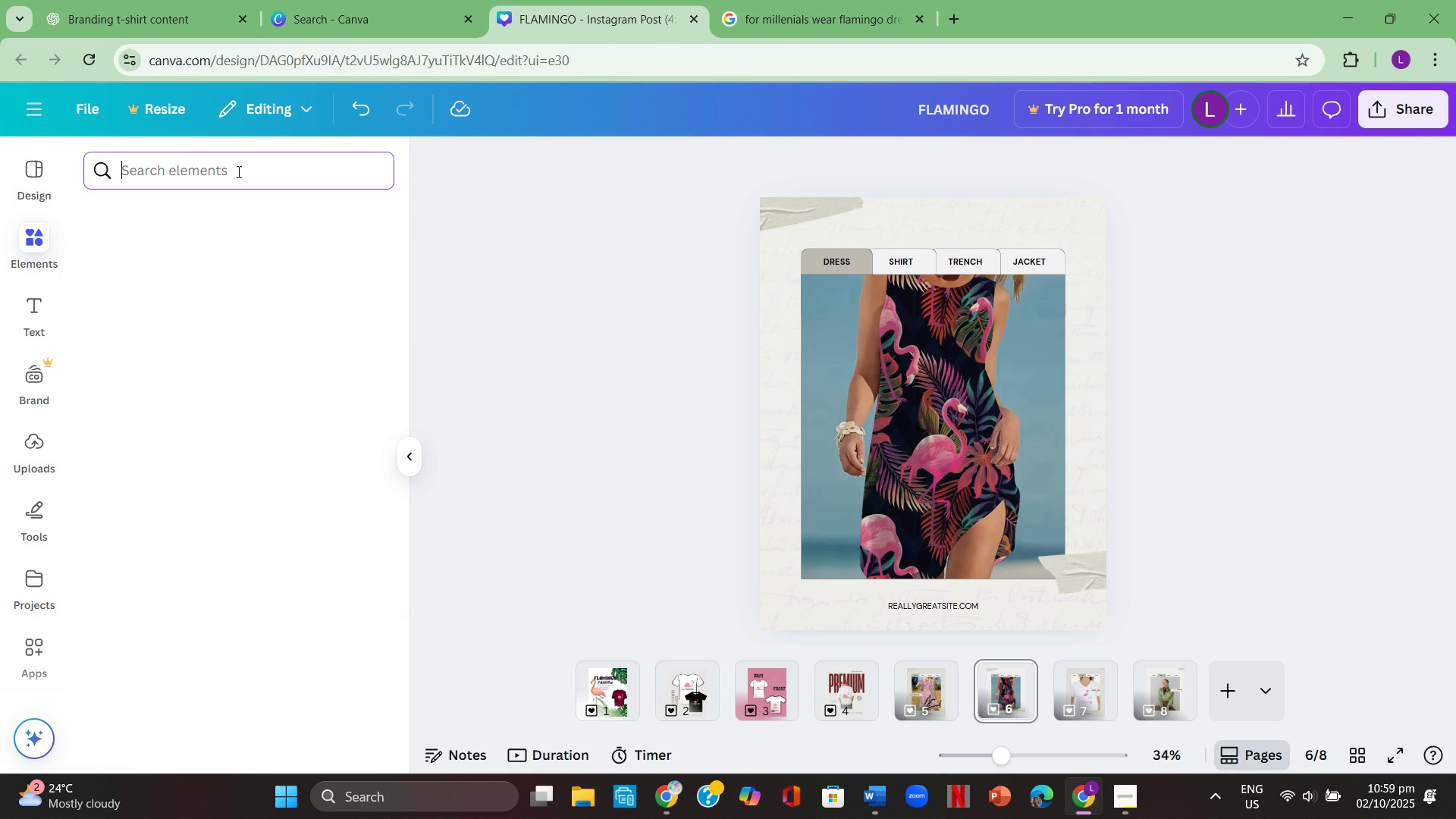 
left_click([237, 171])
 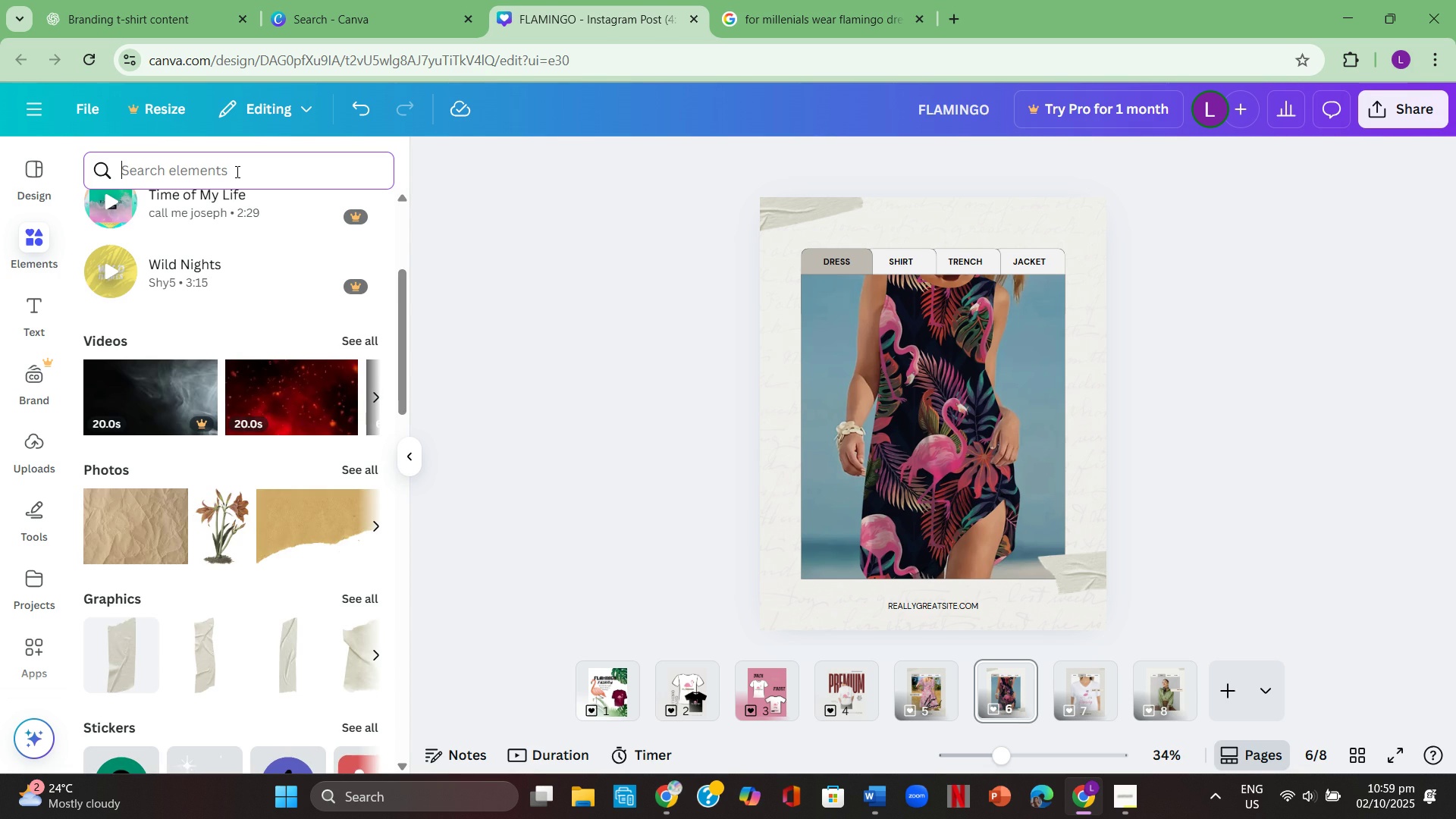 
type(shape)
 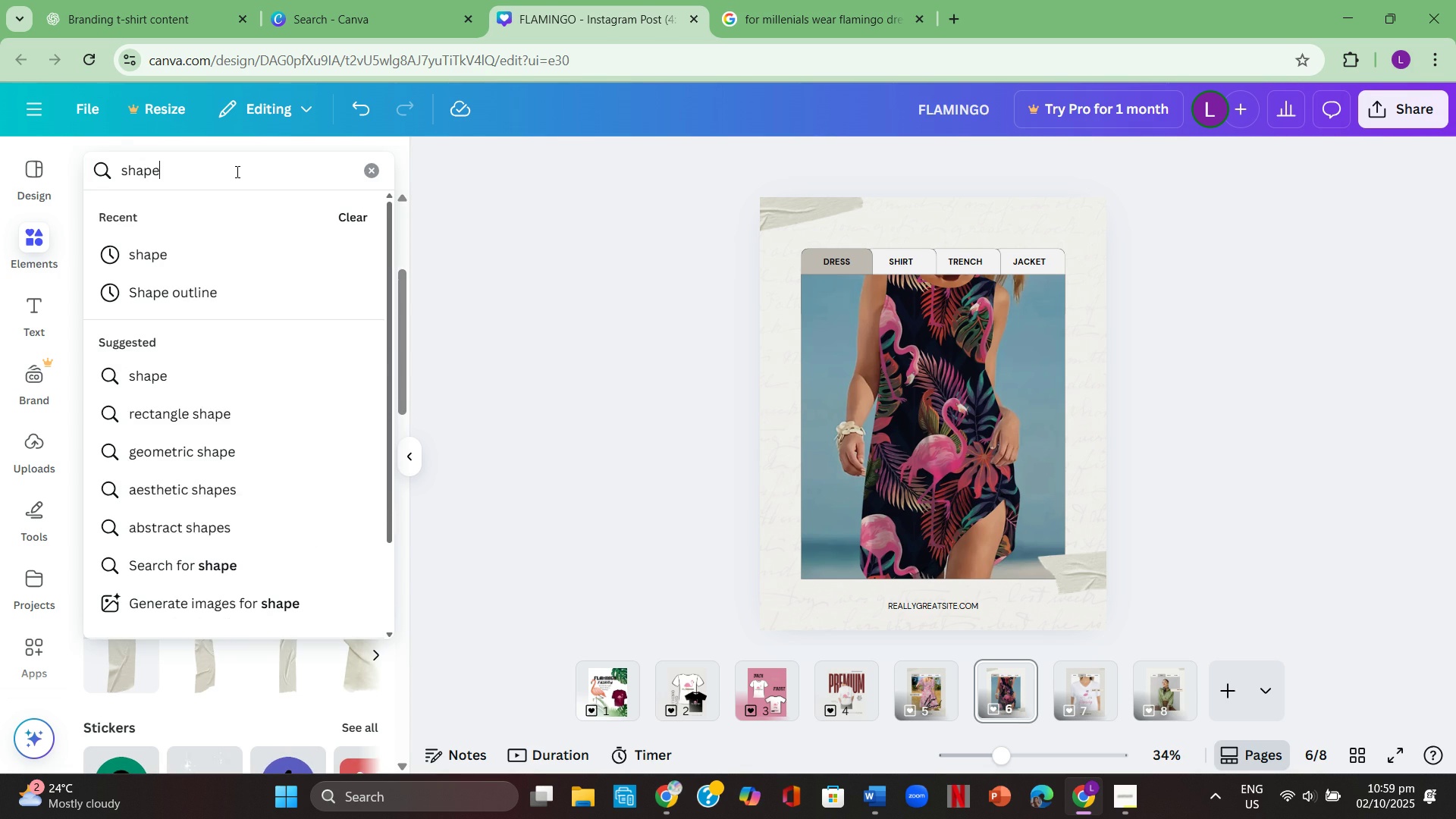 
key(Enter)
 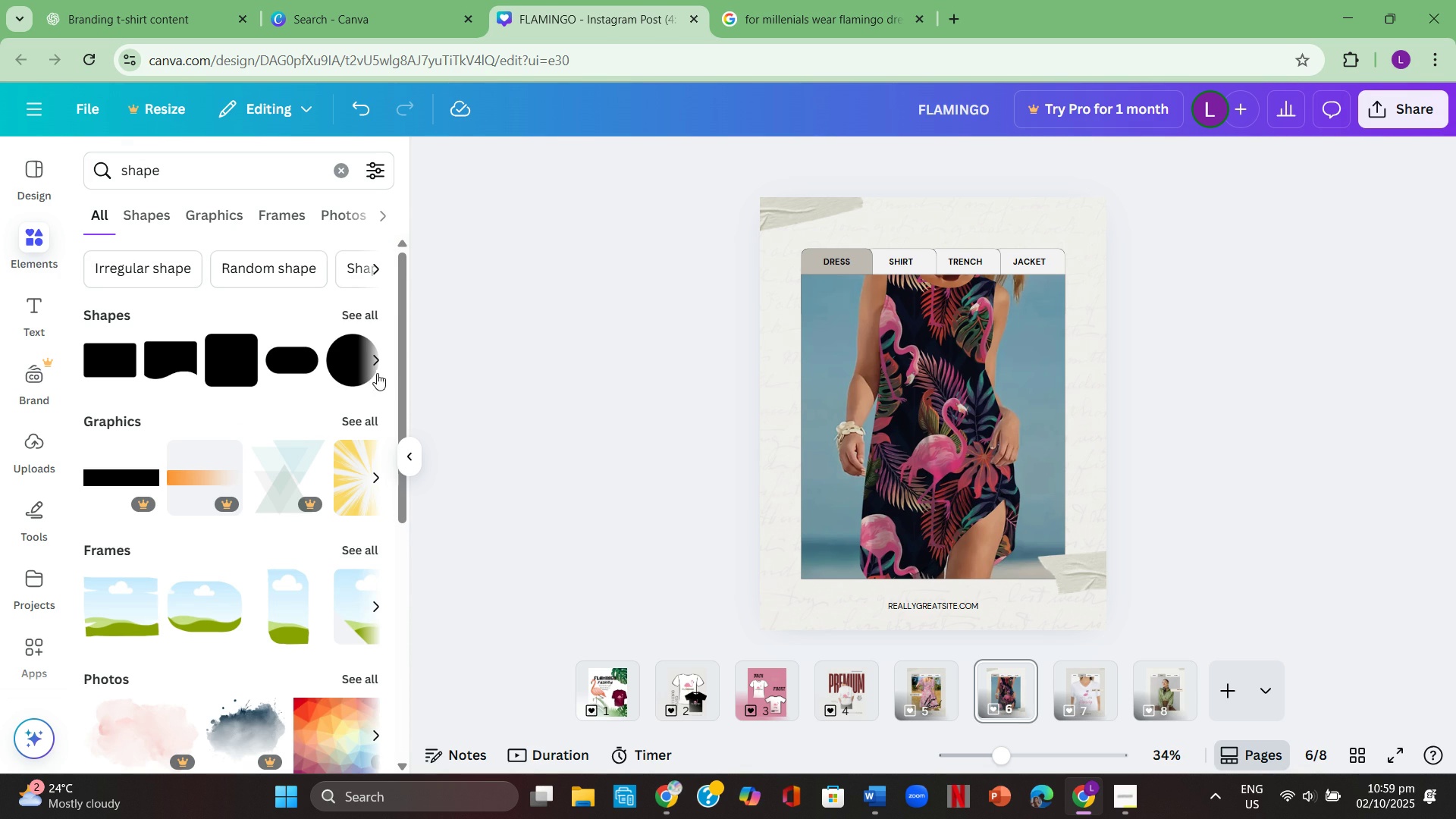 
left_click([390, 363])
 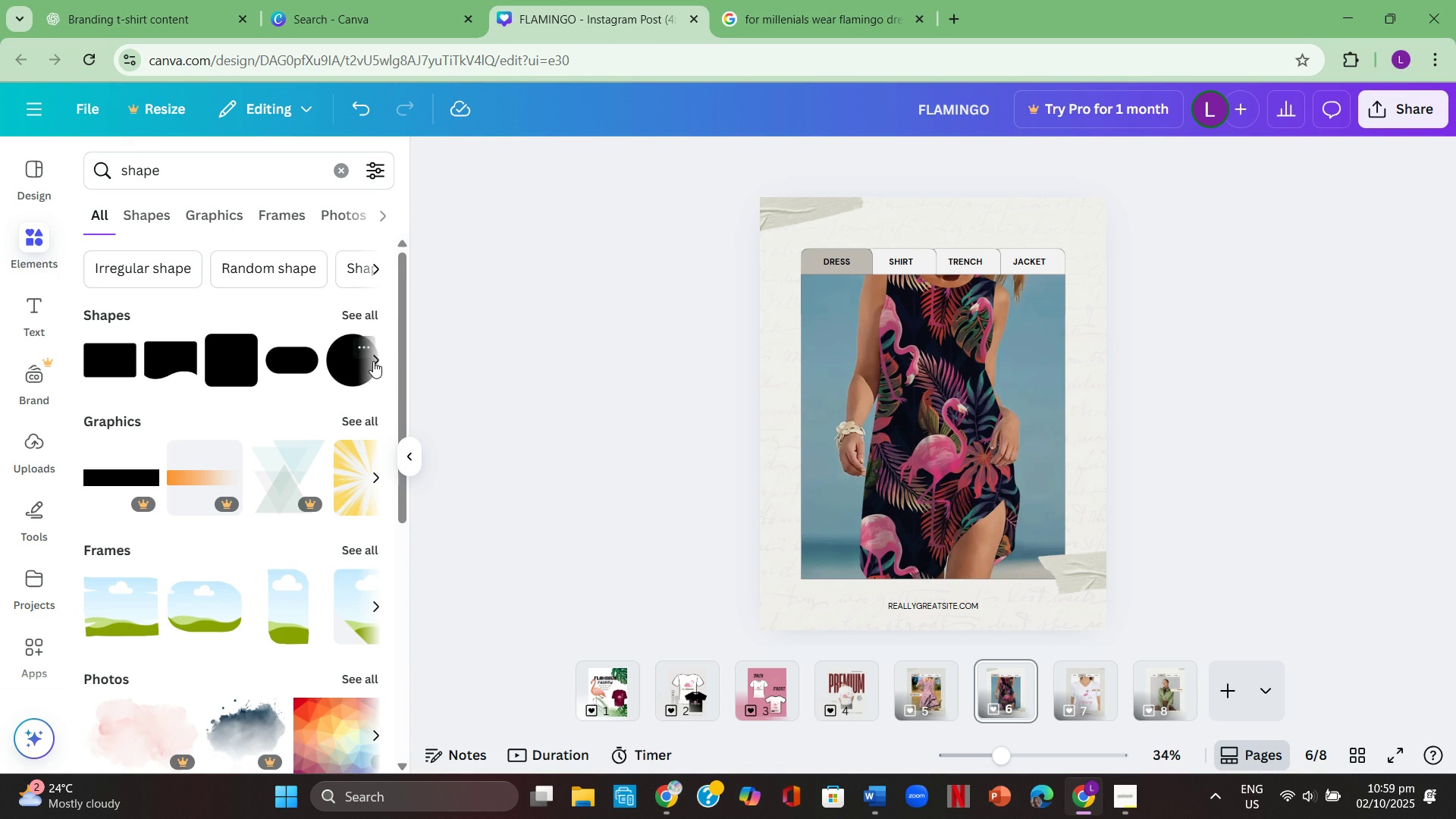 
left_click([375, 361])
 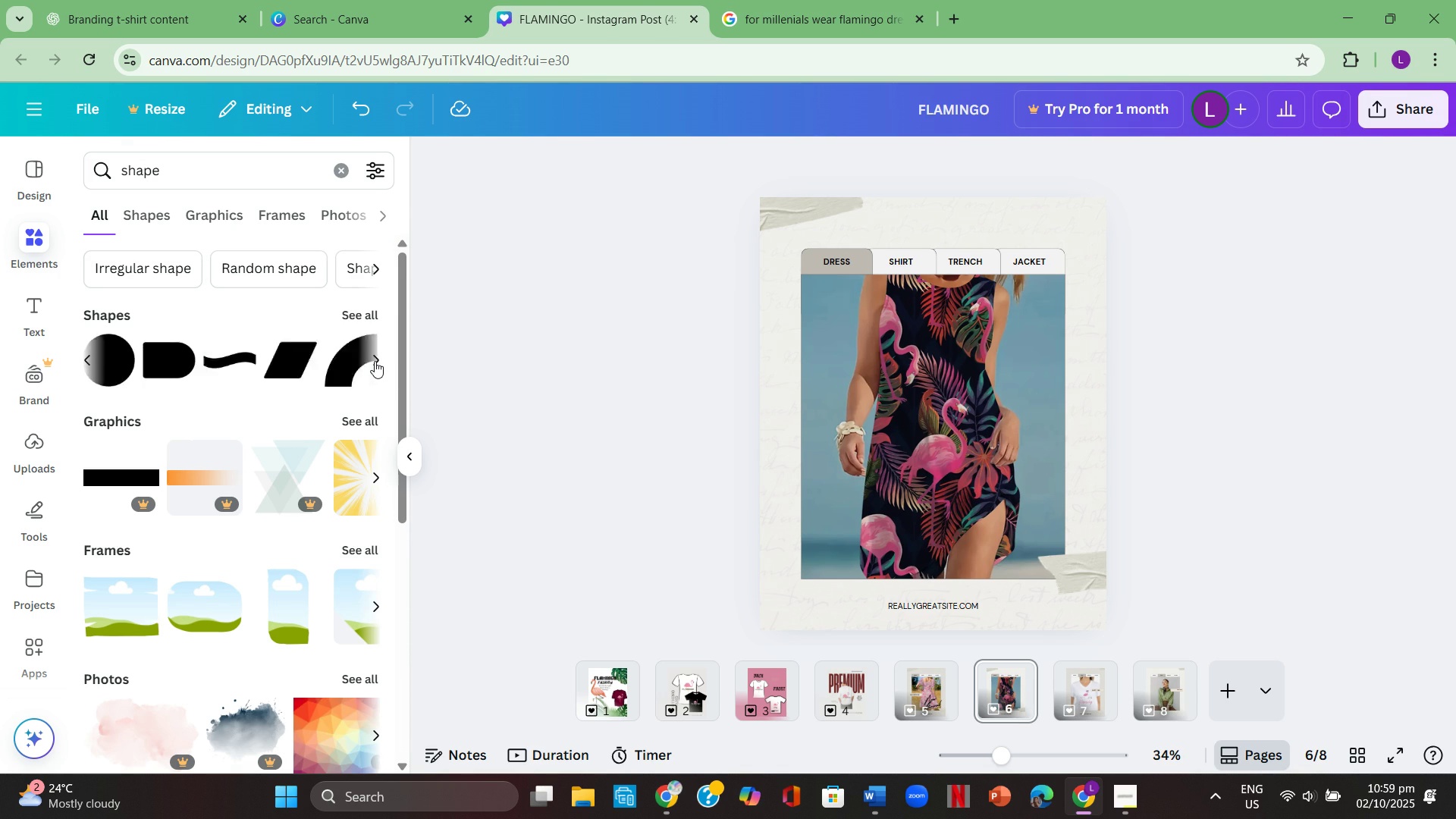 
left_click([375, 361])
 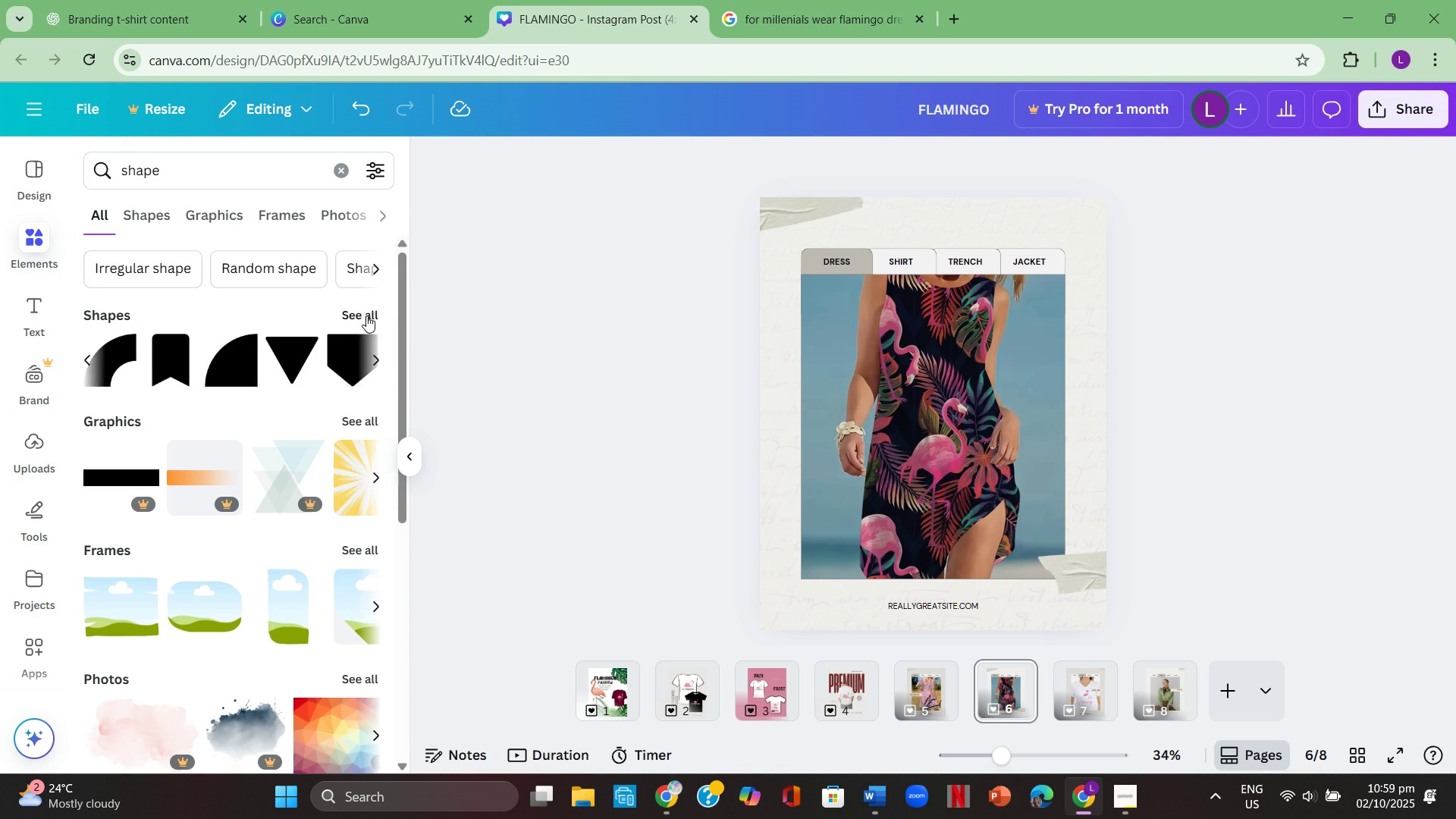 
left_click([366, 315])
 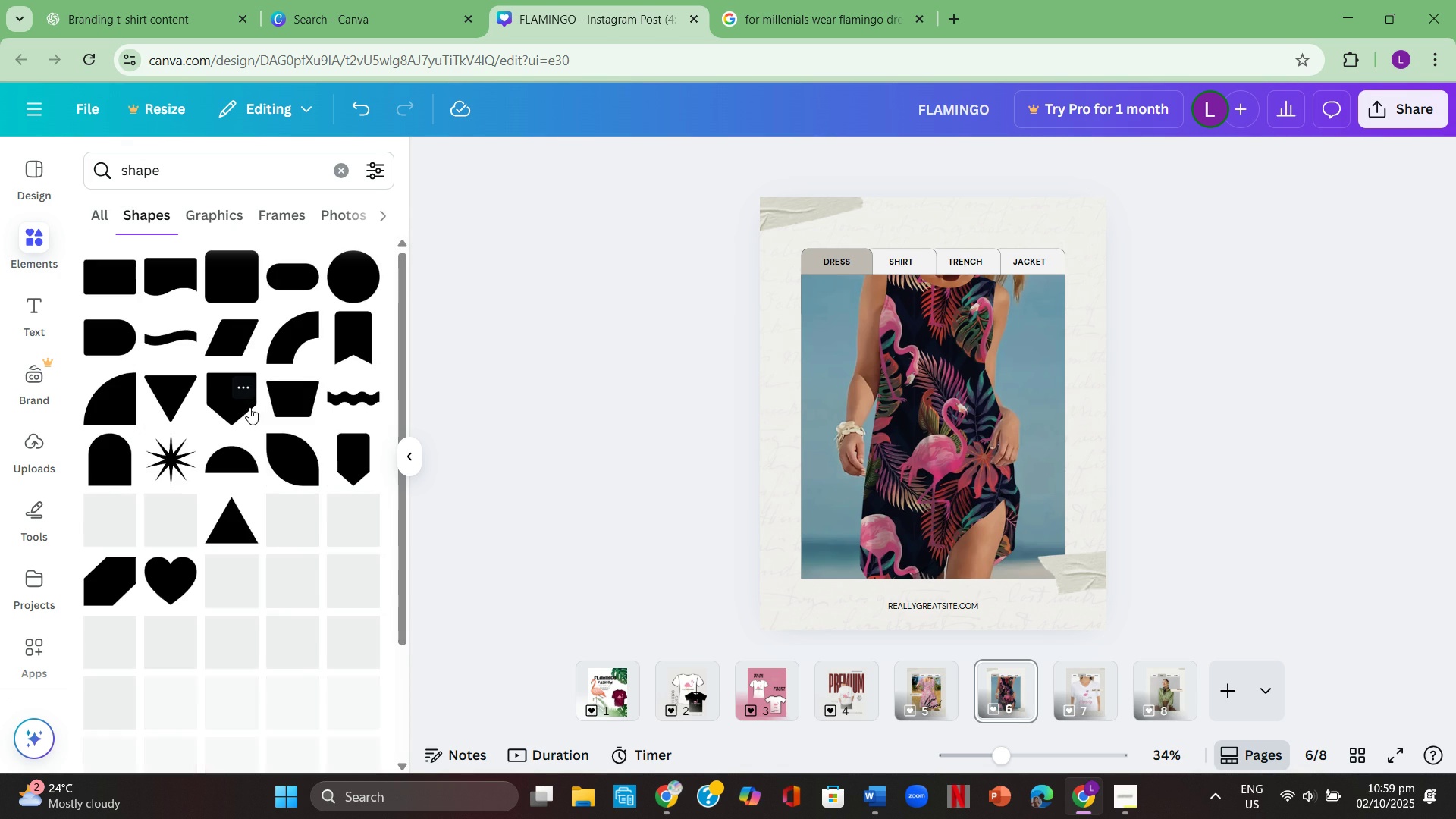 
scroll: coordinate [261, 526], scroll_direction: down, amount: 10.0
 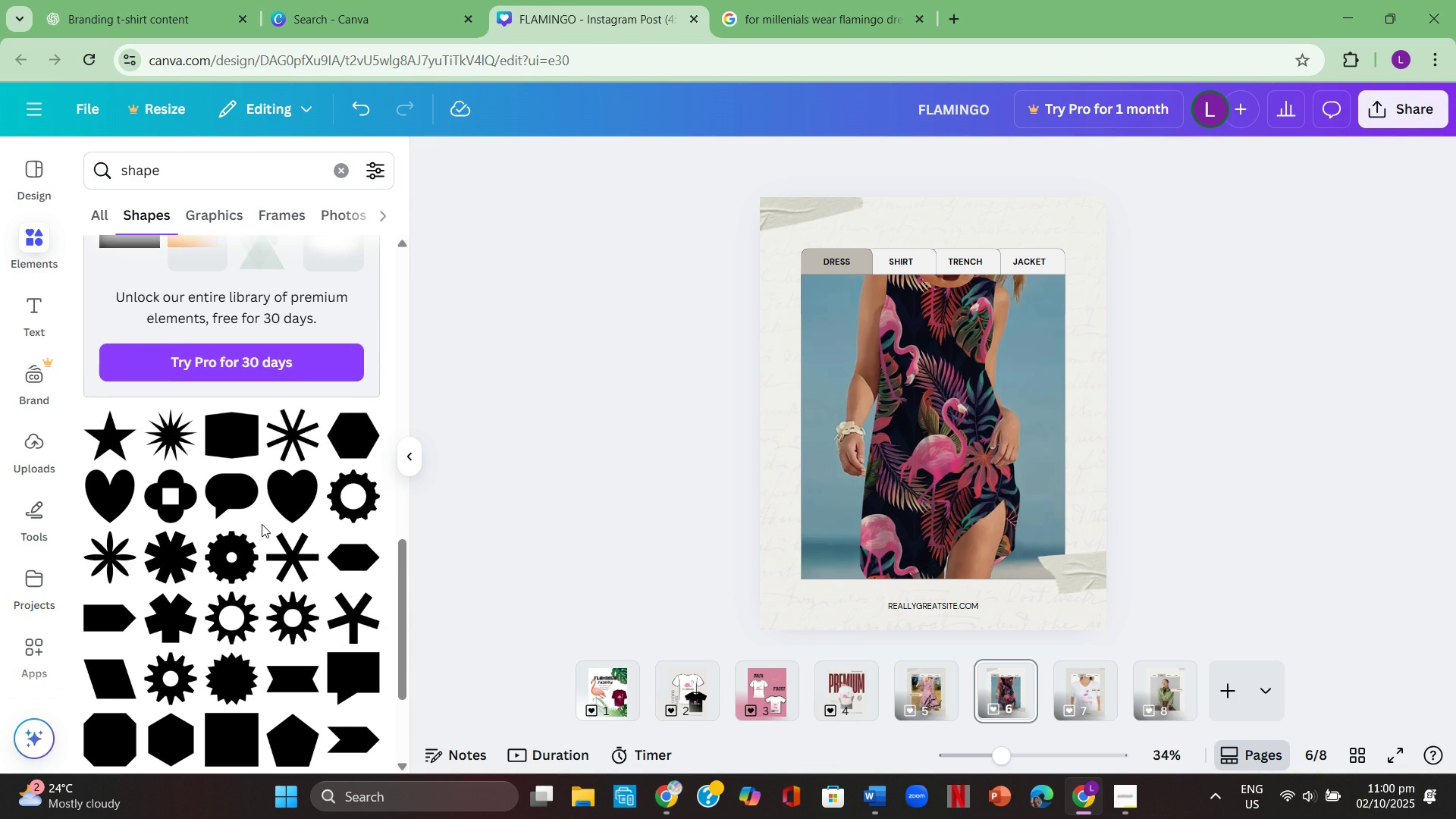 
scroll: coordinate [268, 516], scroll_direction: up, amount: 13.0
 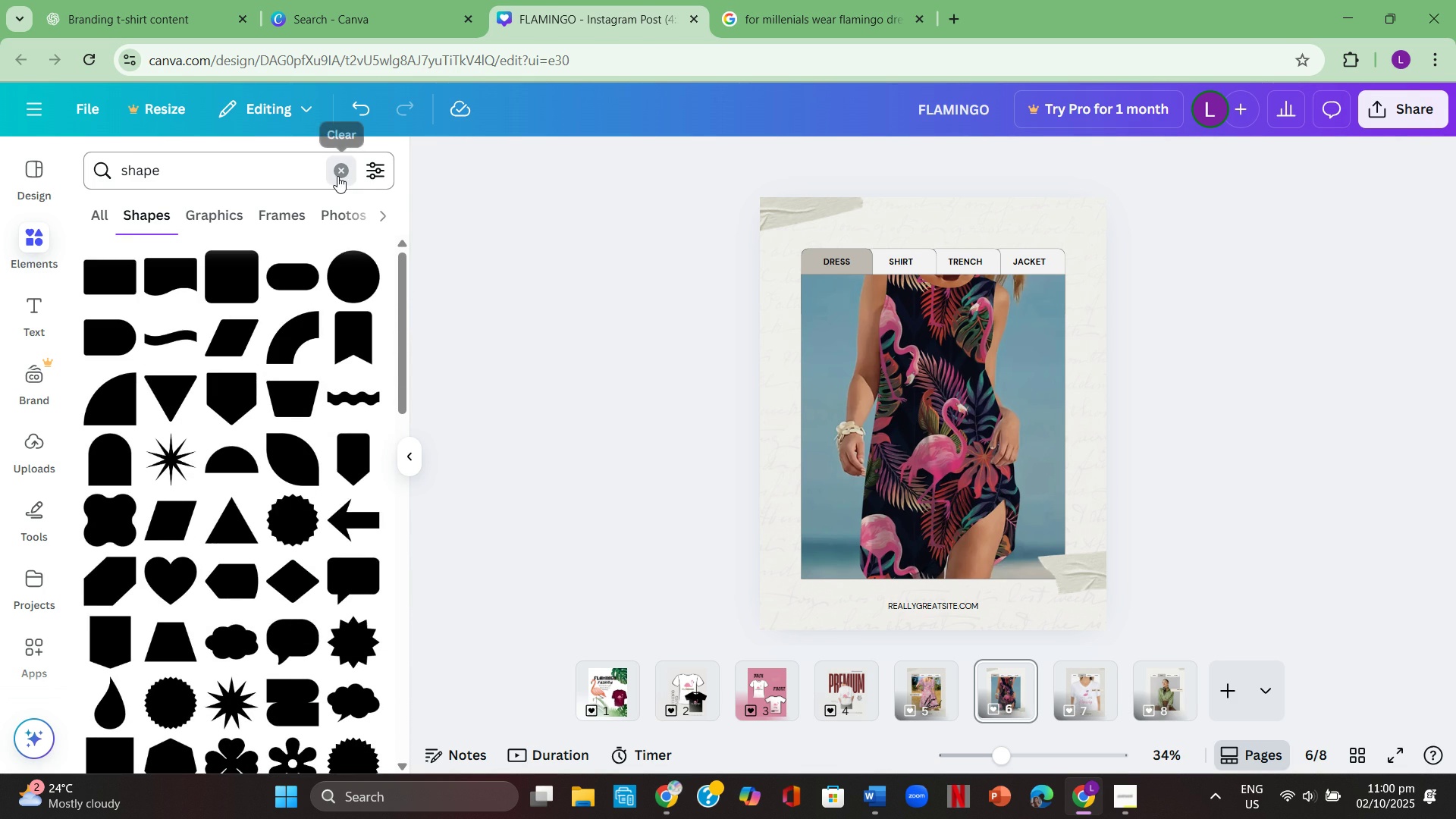 
double_click([337, 175])
 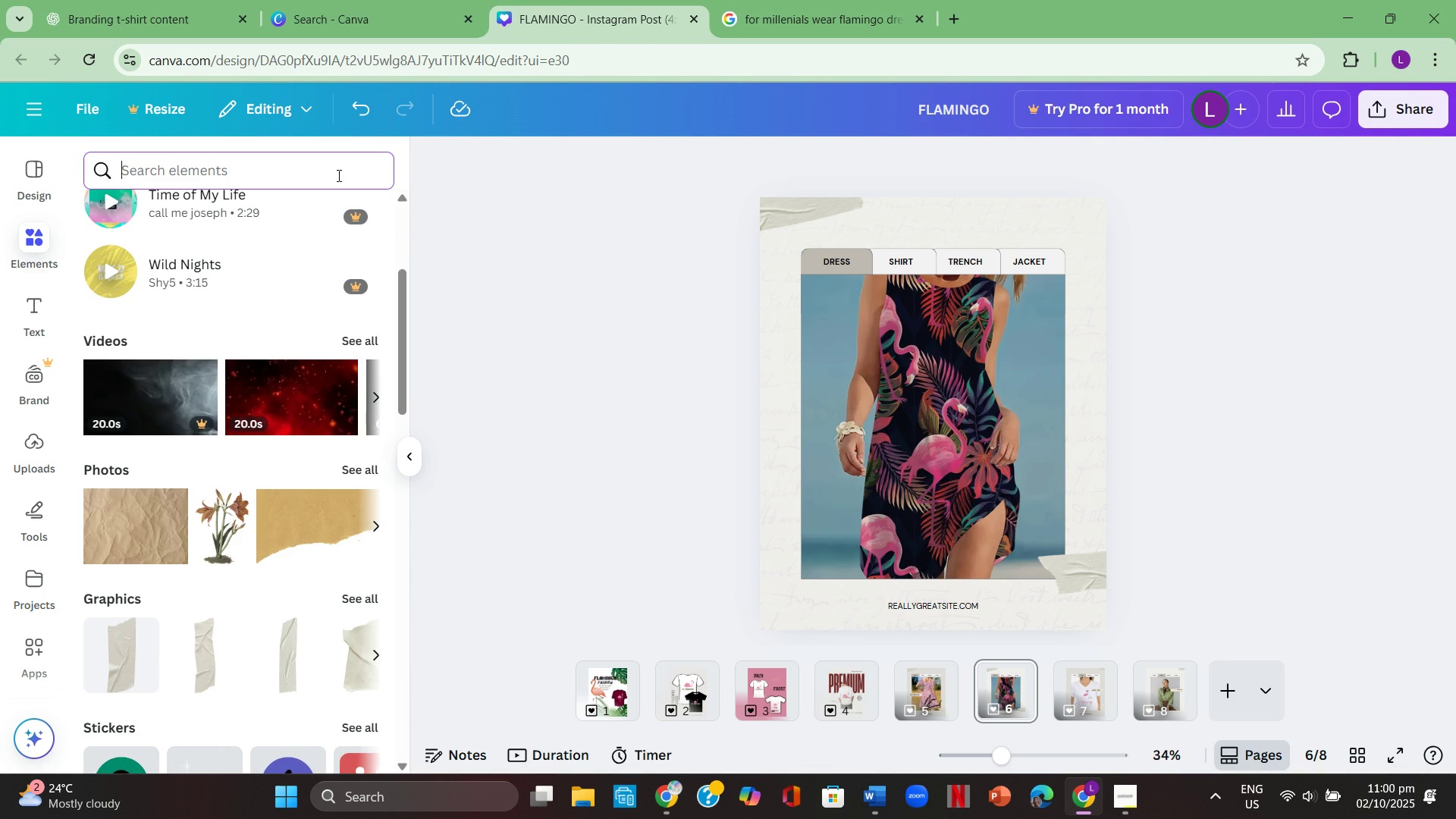 
type(for prize )
 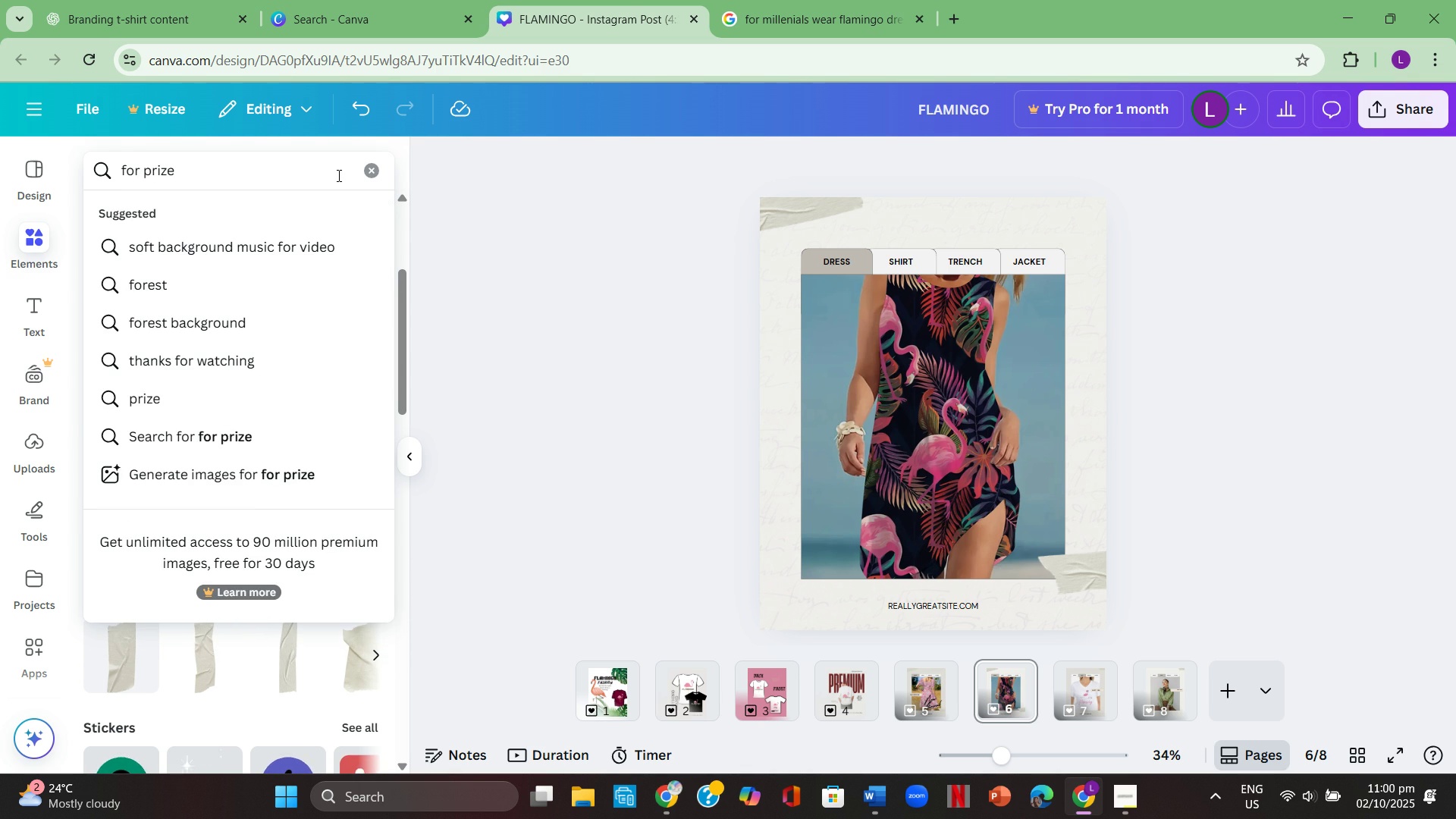 
key(Enter)
 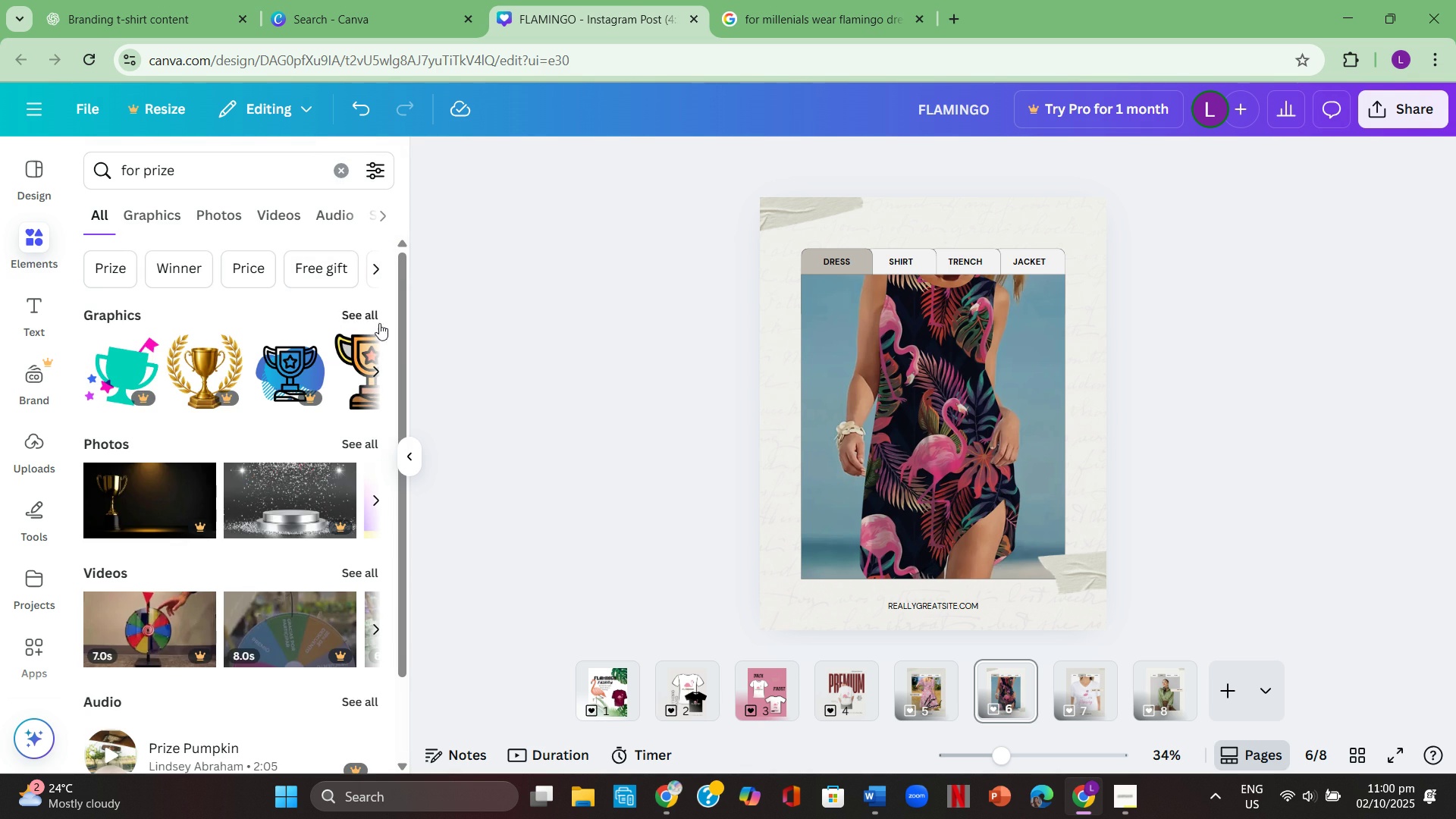 
left_click([369, 314])
 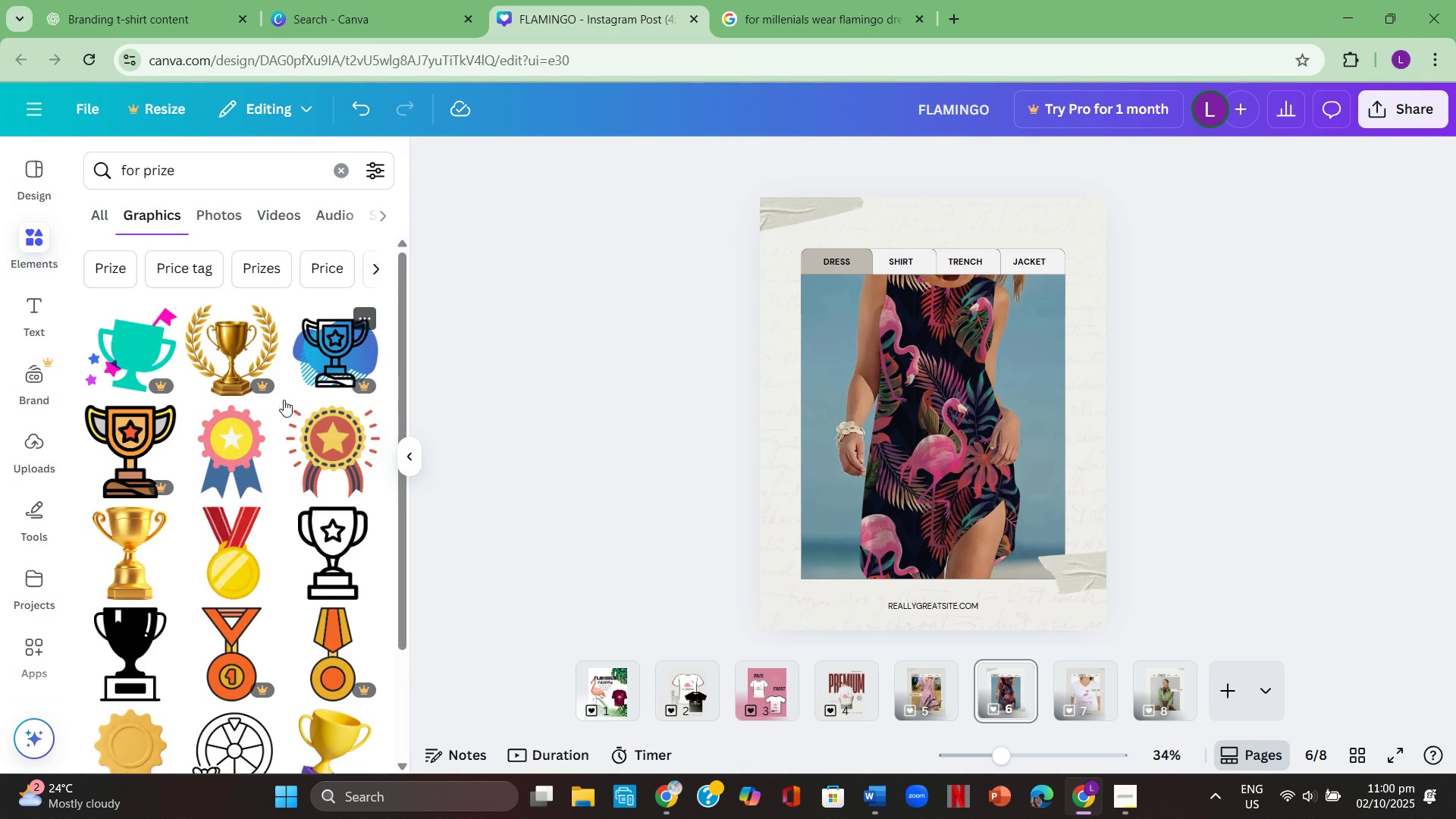 
scroll: coordinate [238, 473], scroll_direction: down, amount: 9.0
 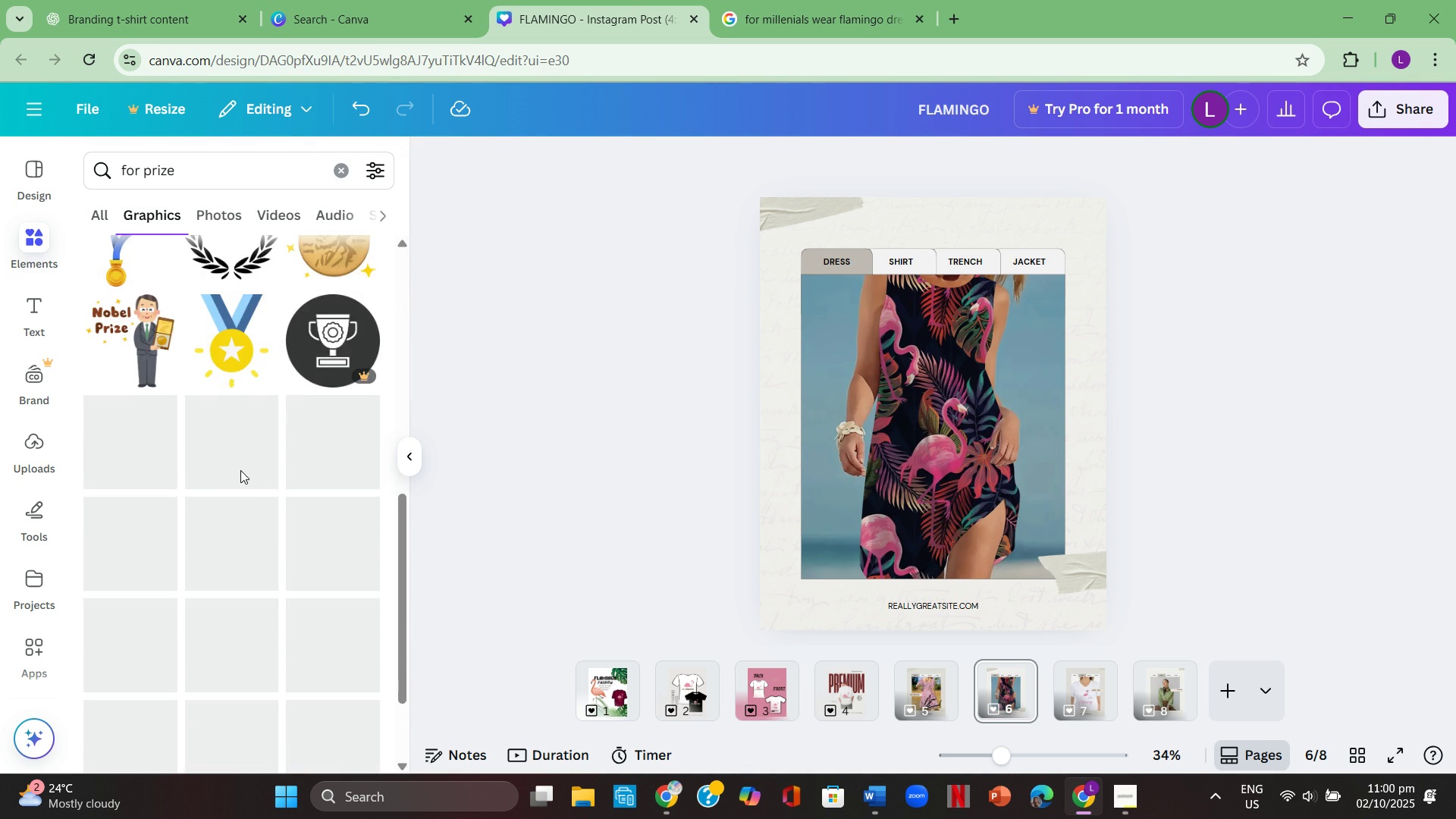 
scroll: coordinate [240, 470], scroll_direction: up, amount: 1.0
 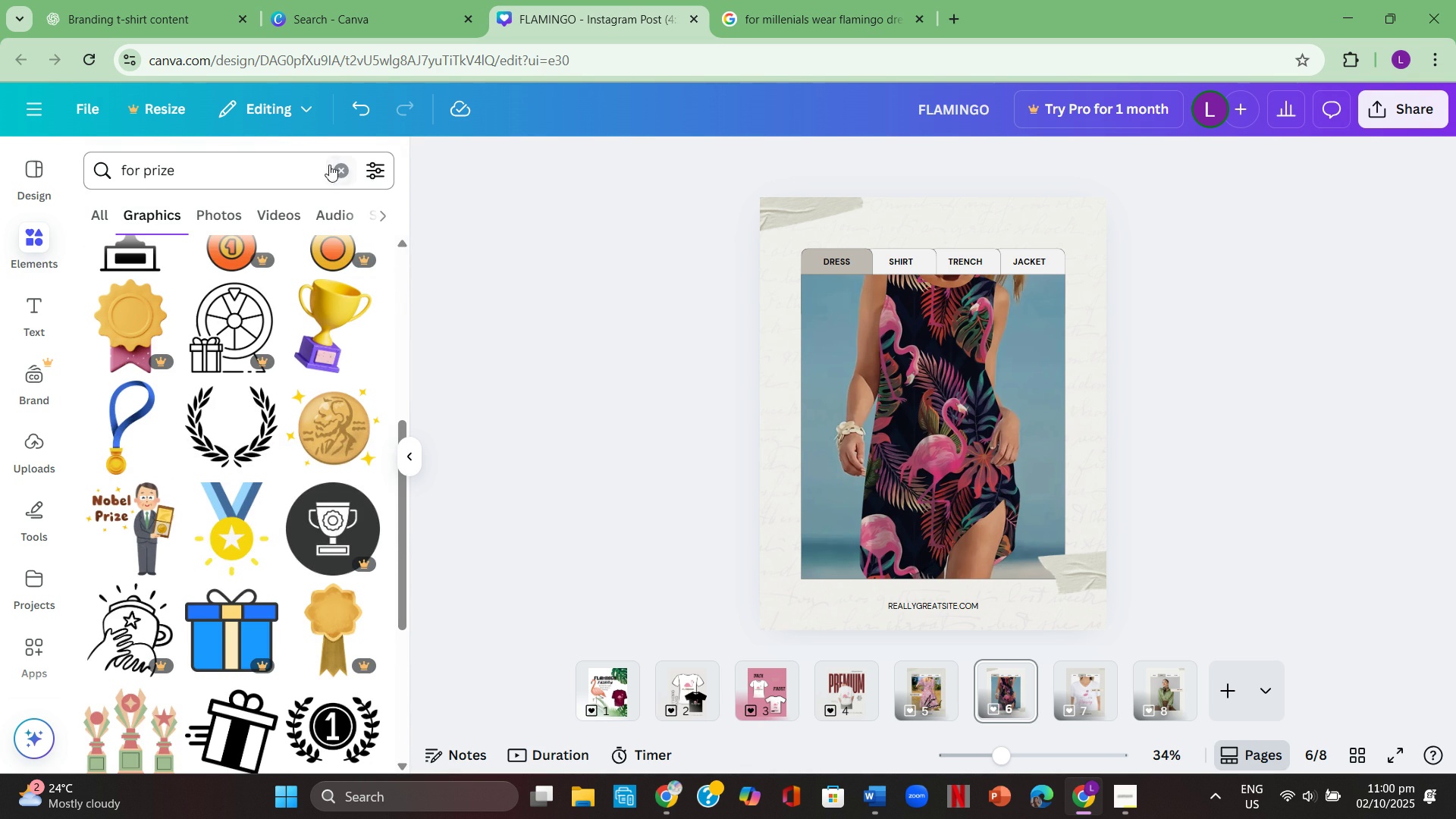 
left_click([334, 172])
 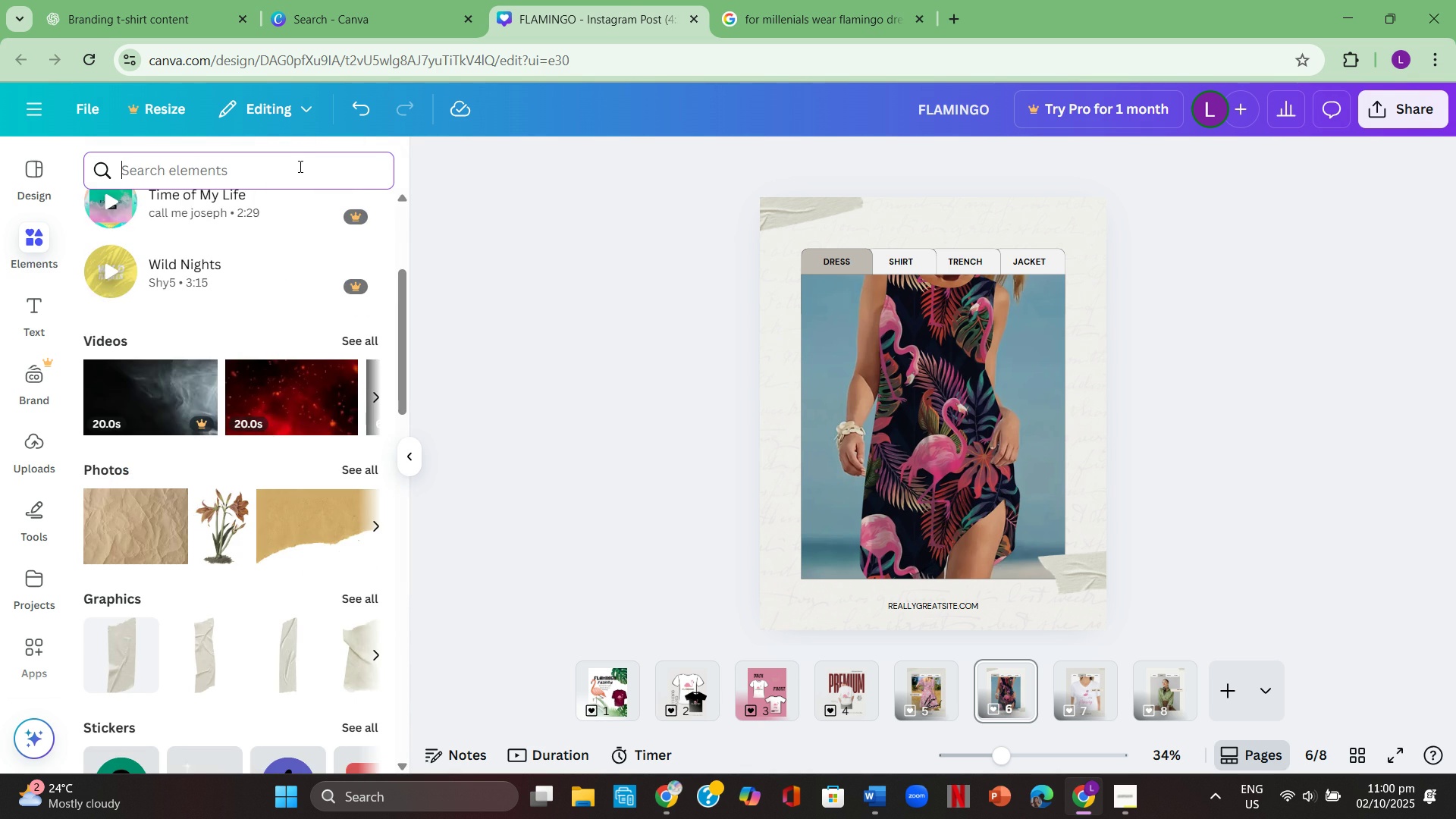 
left_click([299, 166])
 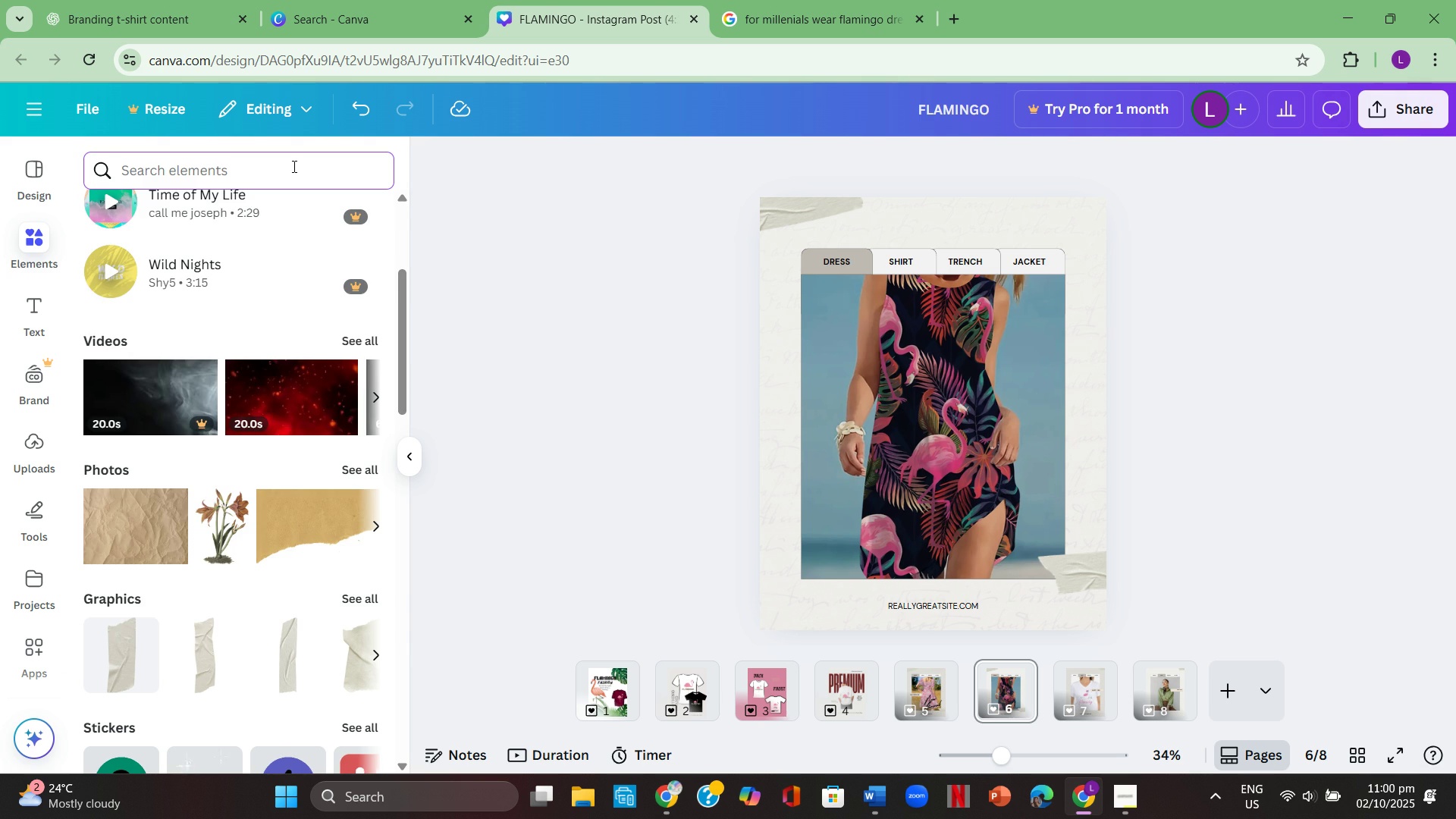 
type(save us 20%)
 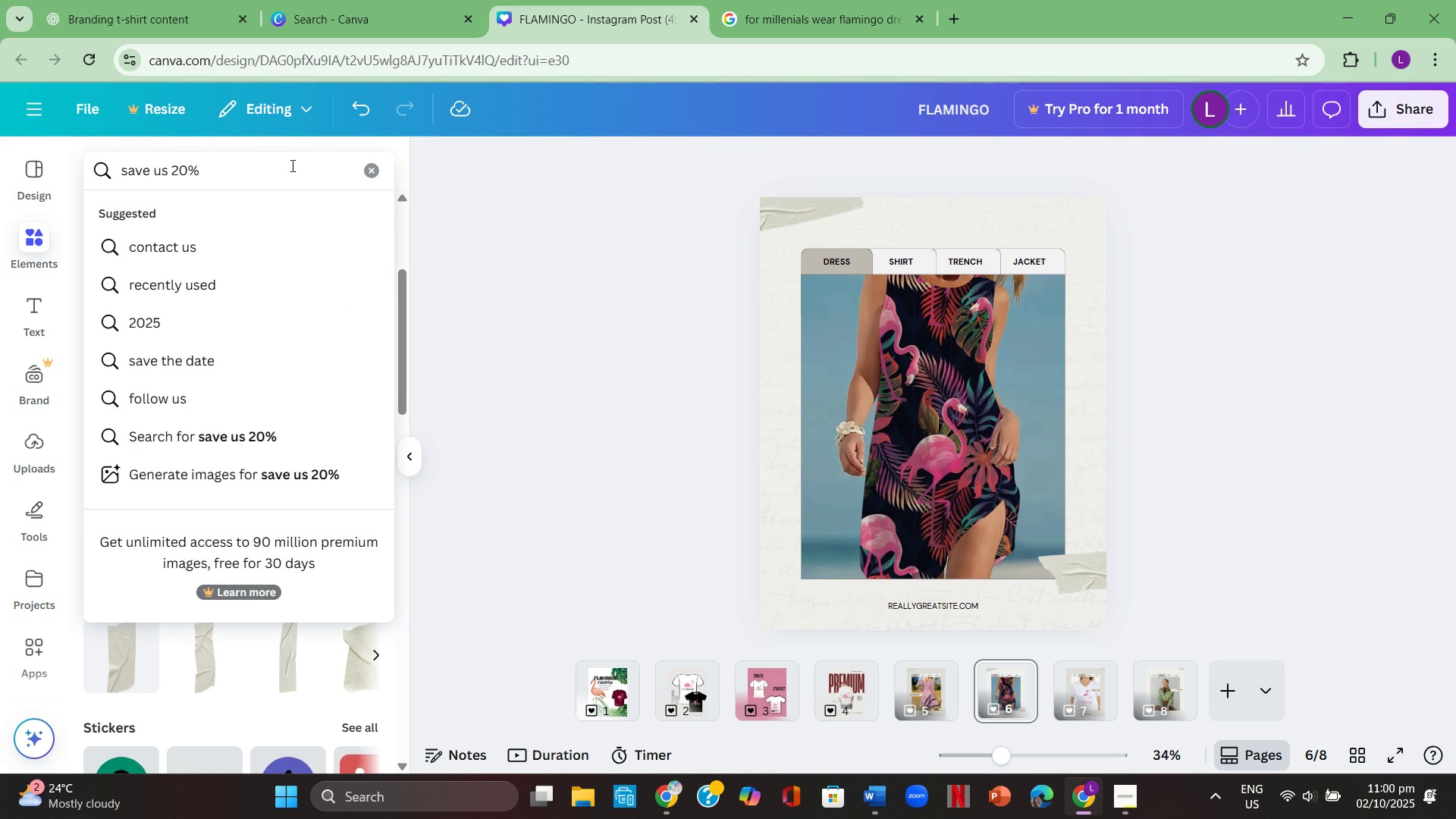 
key(Enter)
 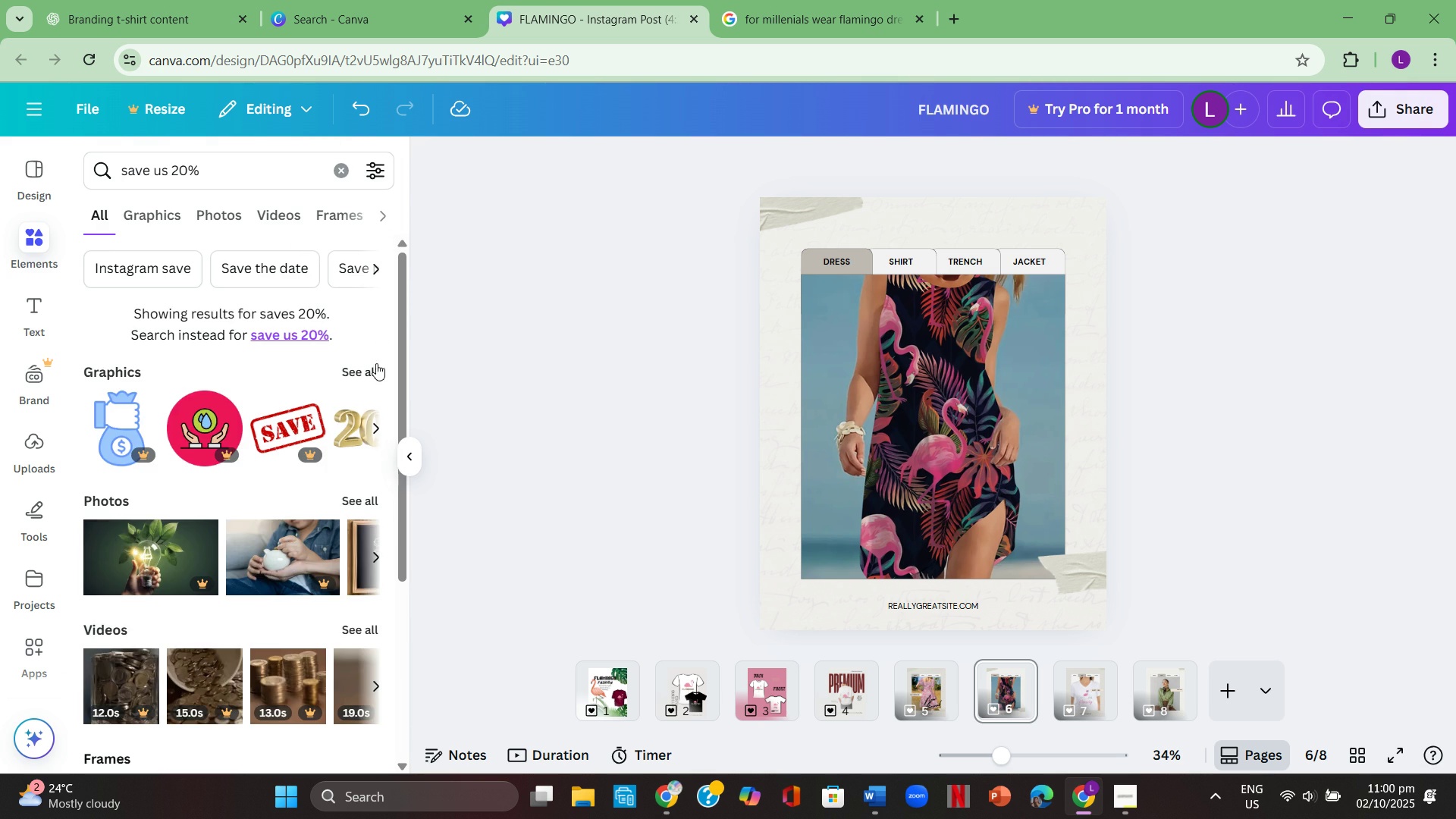 
left_click([373, 372])
 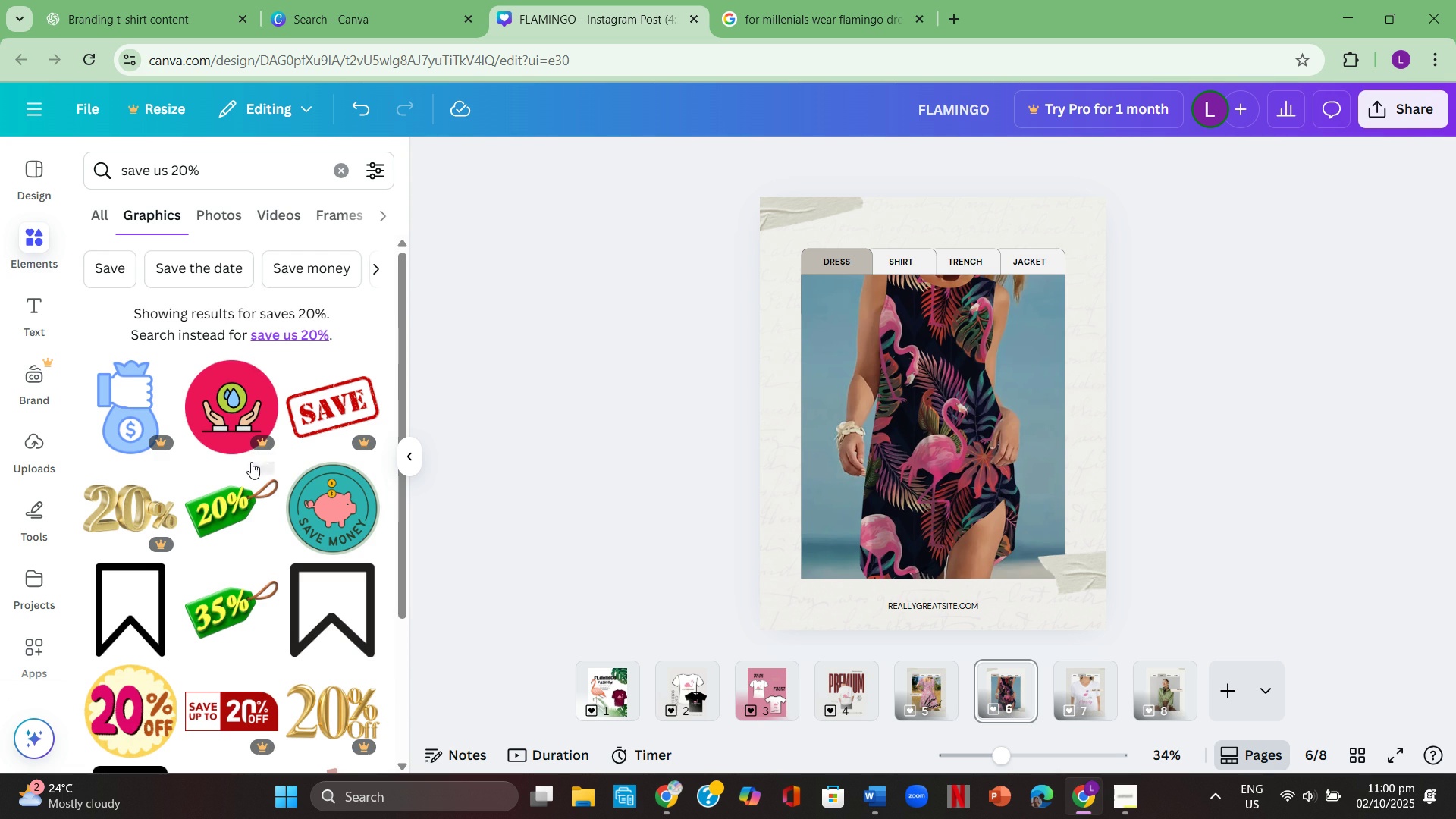 
scroll: coordinate [251, 462], scroll_direction: none, amount: 0.0
 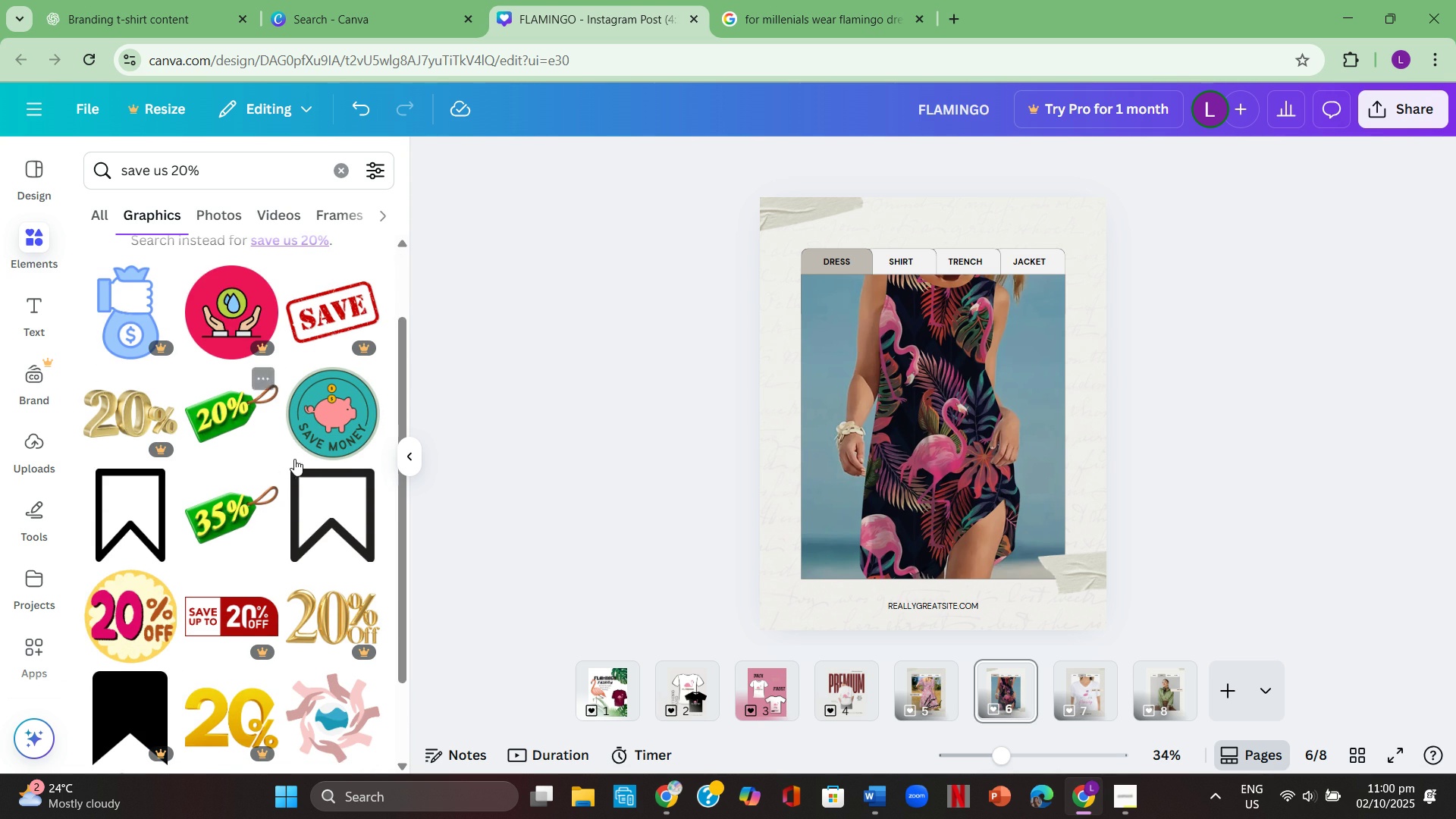 
scroll: coordinate [243, 449], scroll_direction: down, amount: 6.0
 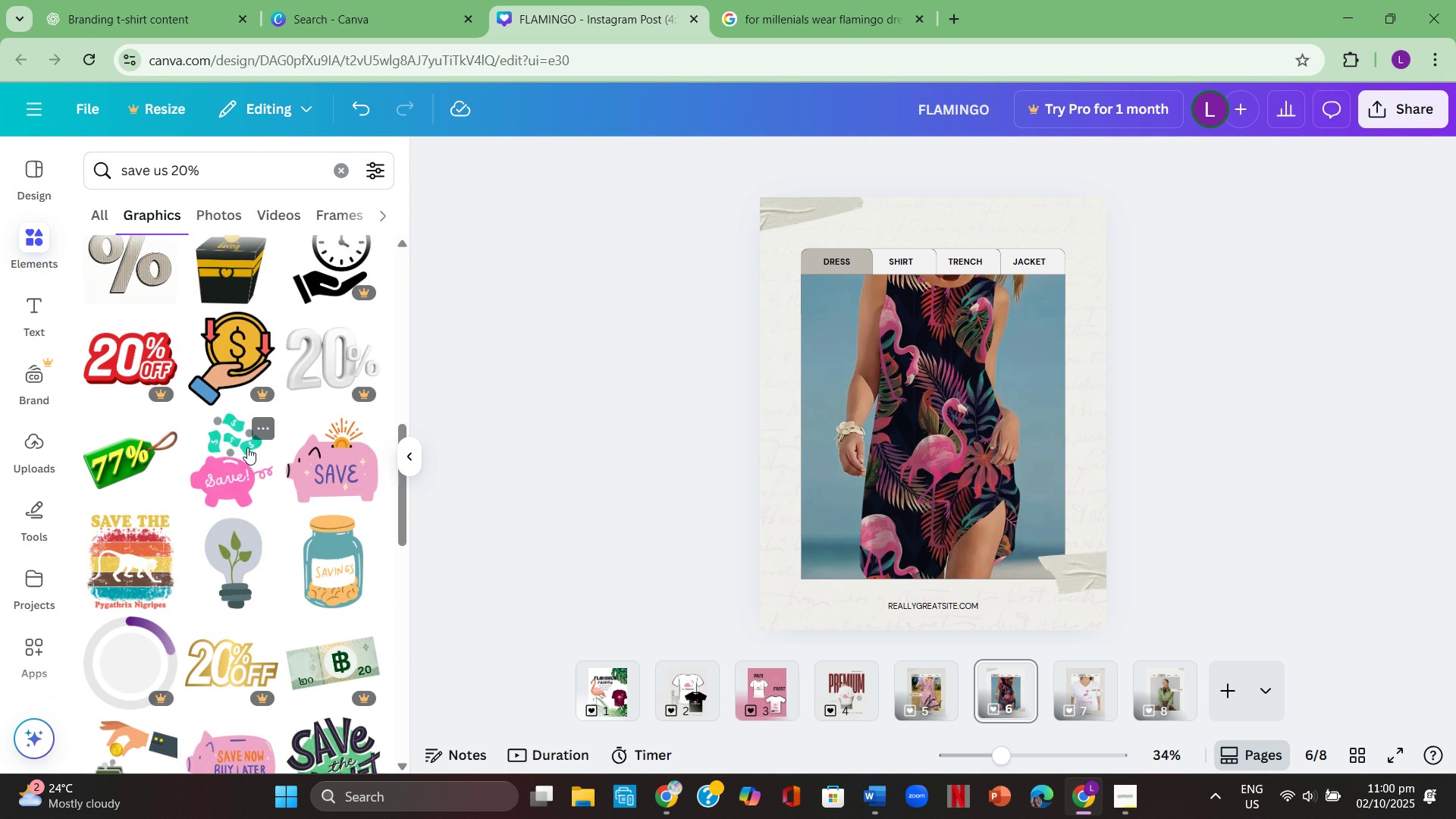 
scroll: coordinate [257, 445], scroll_direction: down, amount: 8.0
 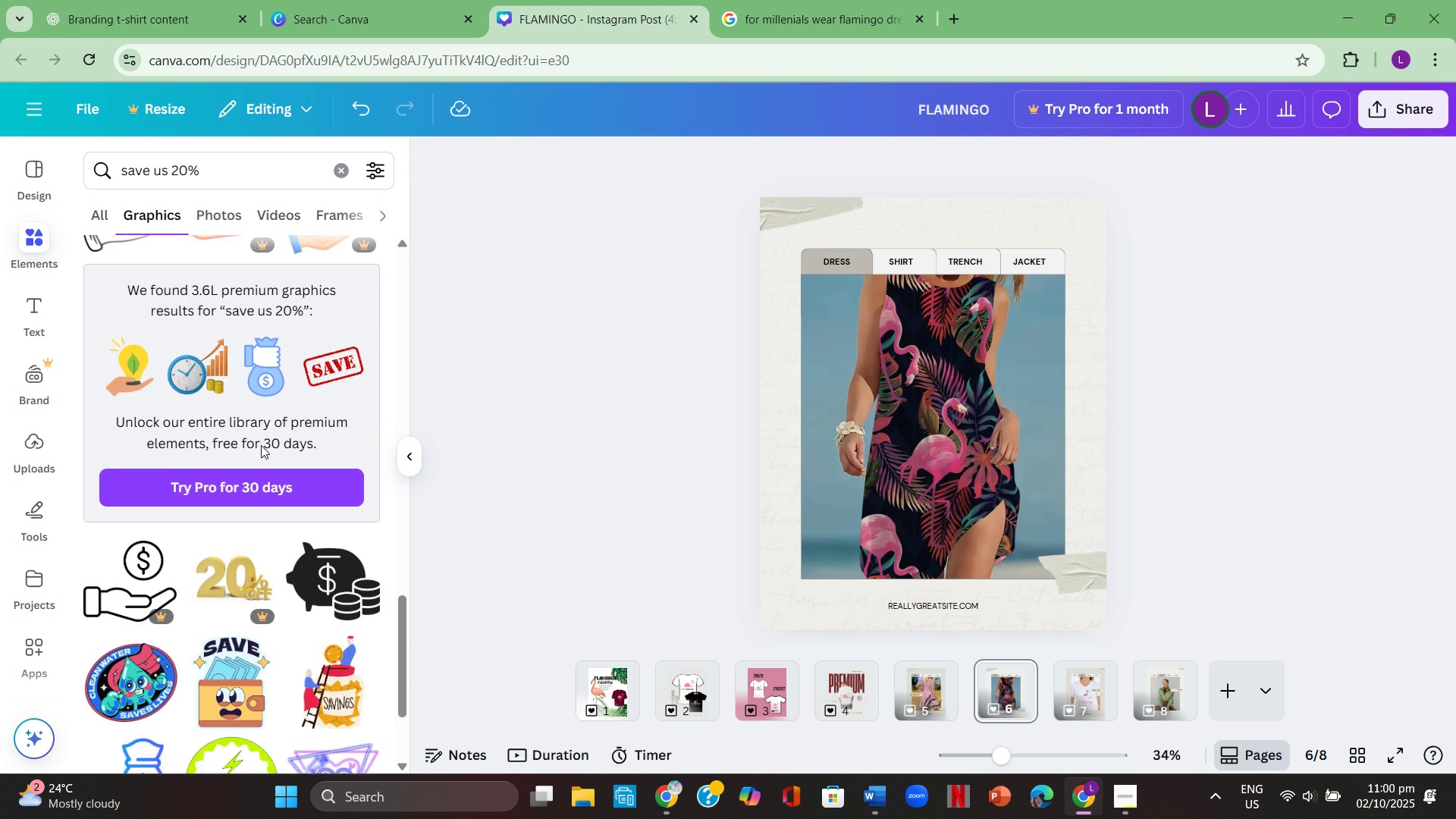 
scroll: coordinate [266, 444], scroll_direction: up, amount: 12.0
 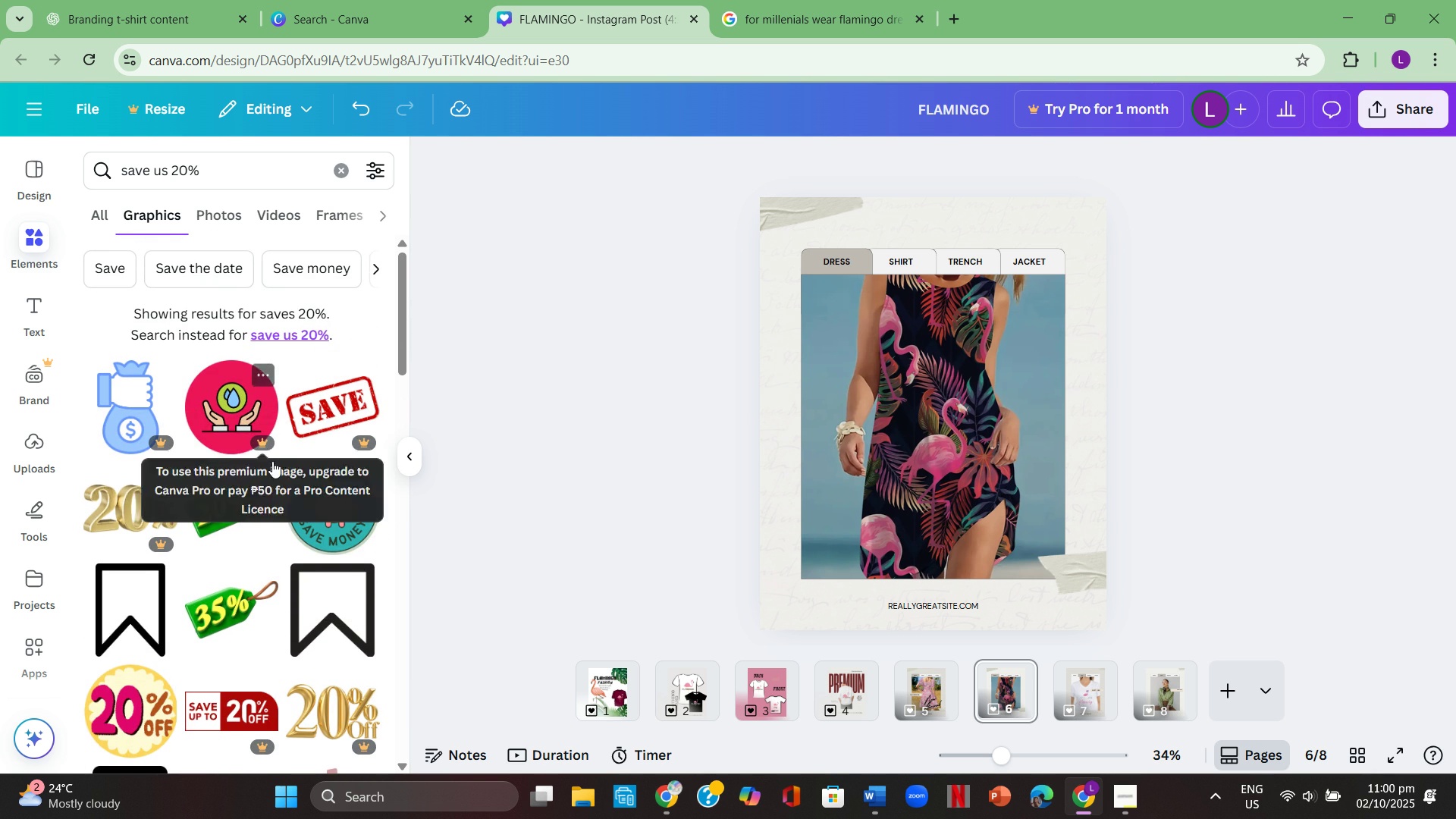 
left_click([218, 509])
 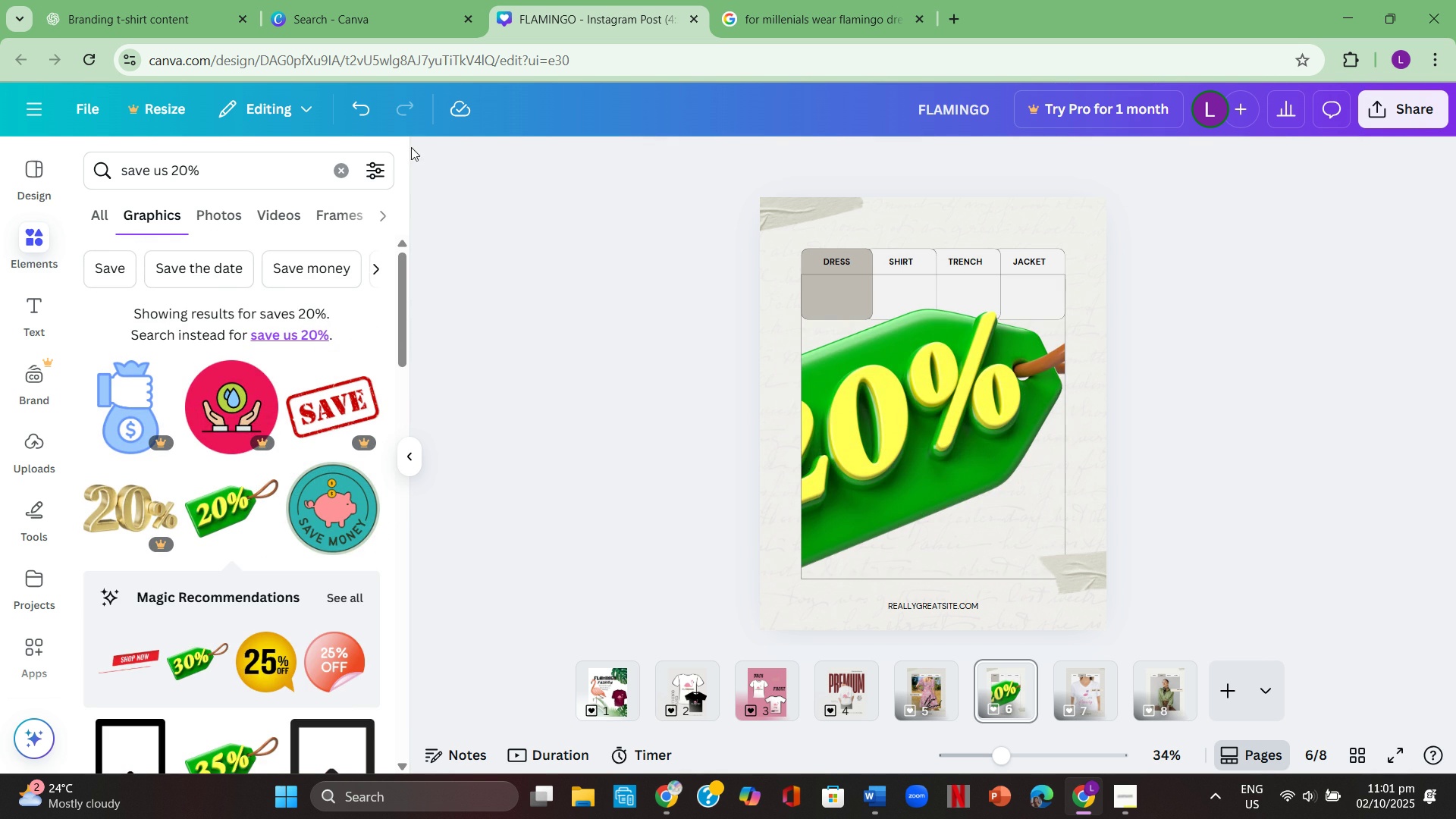 
left_click([352, 108])
 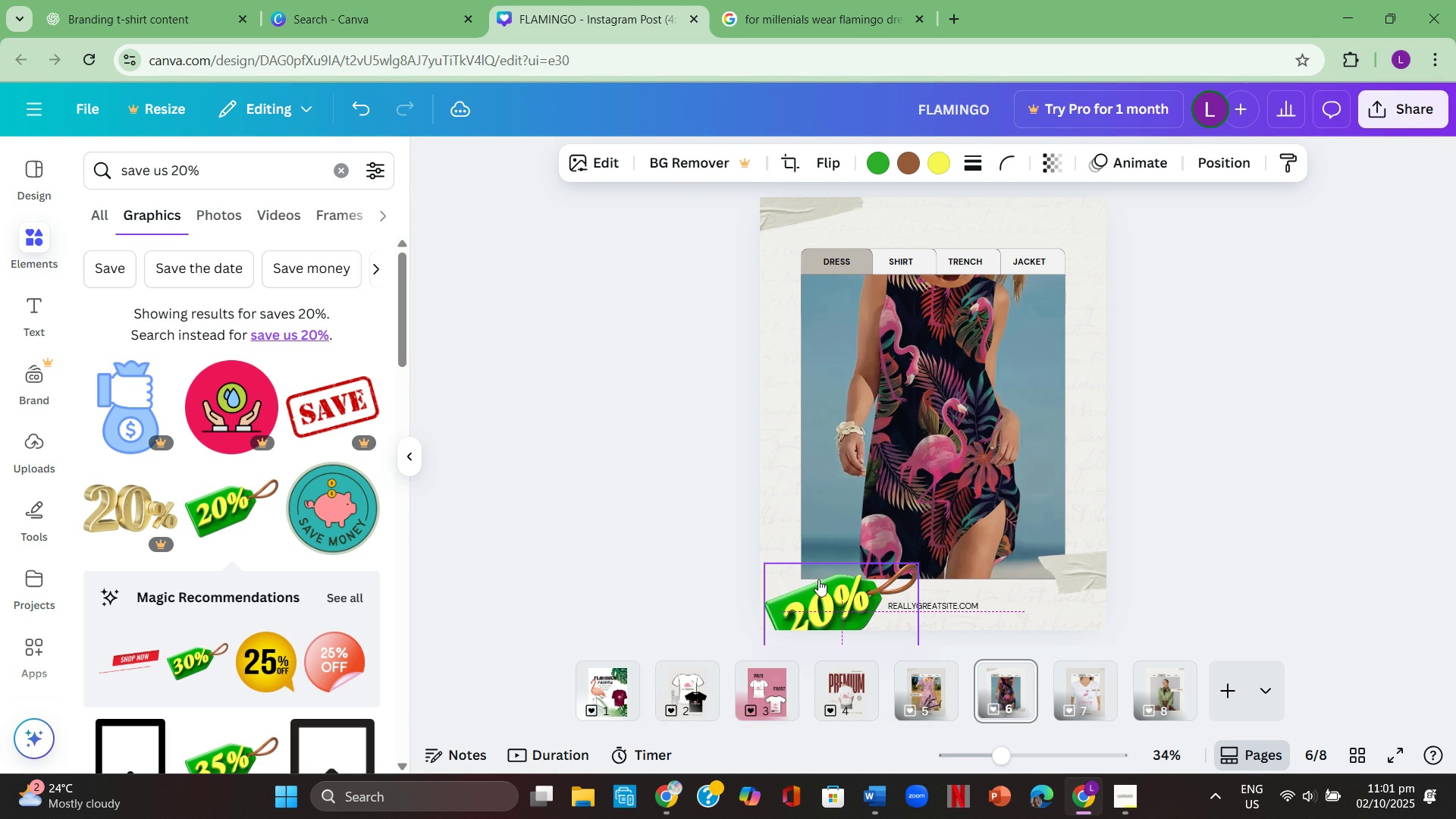 
wait(12.91)
 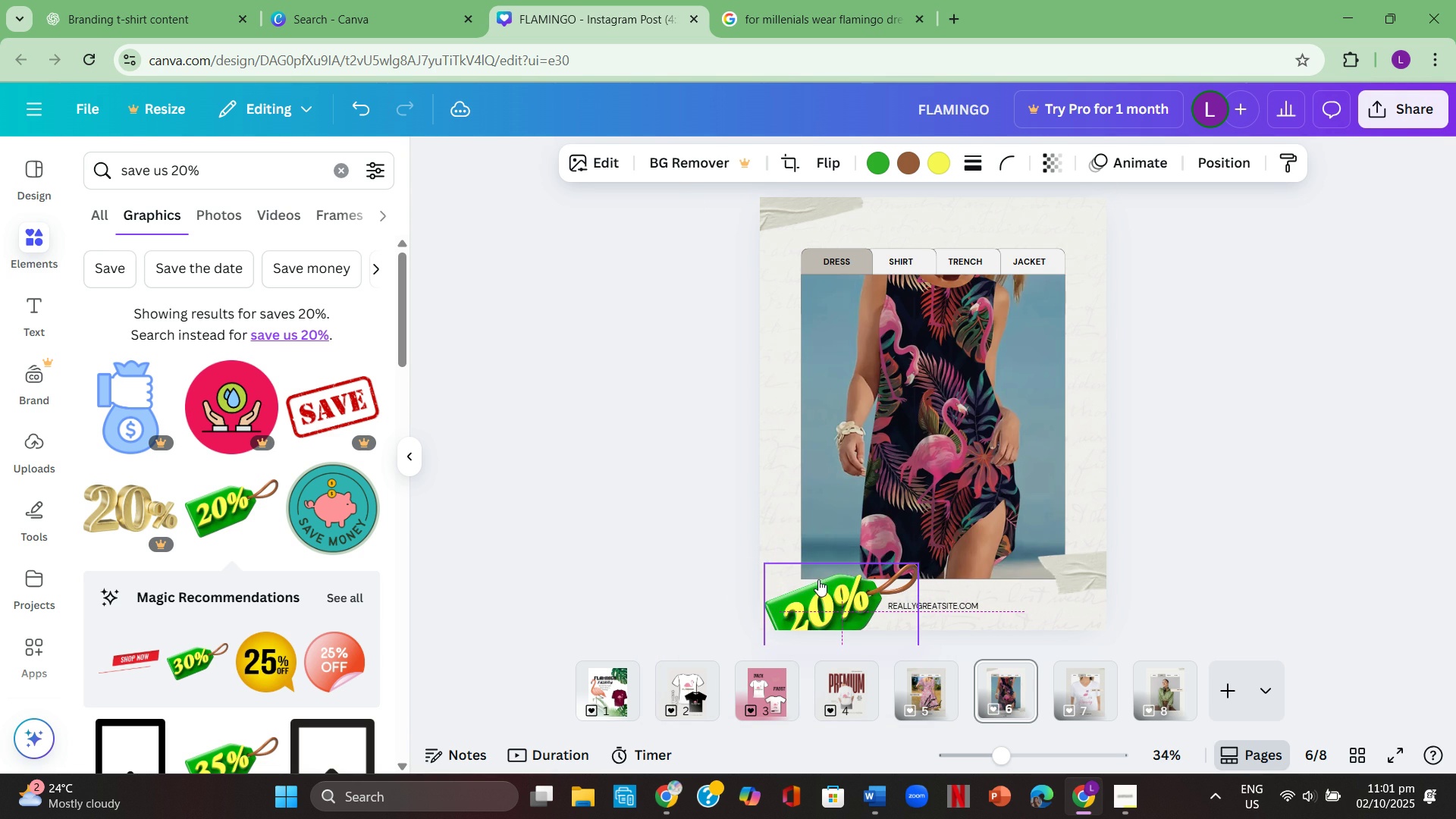 
left_click([724, 523])
 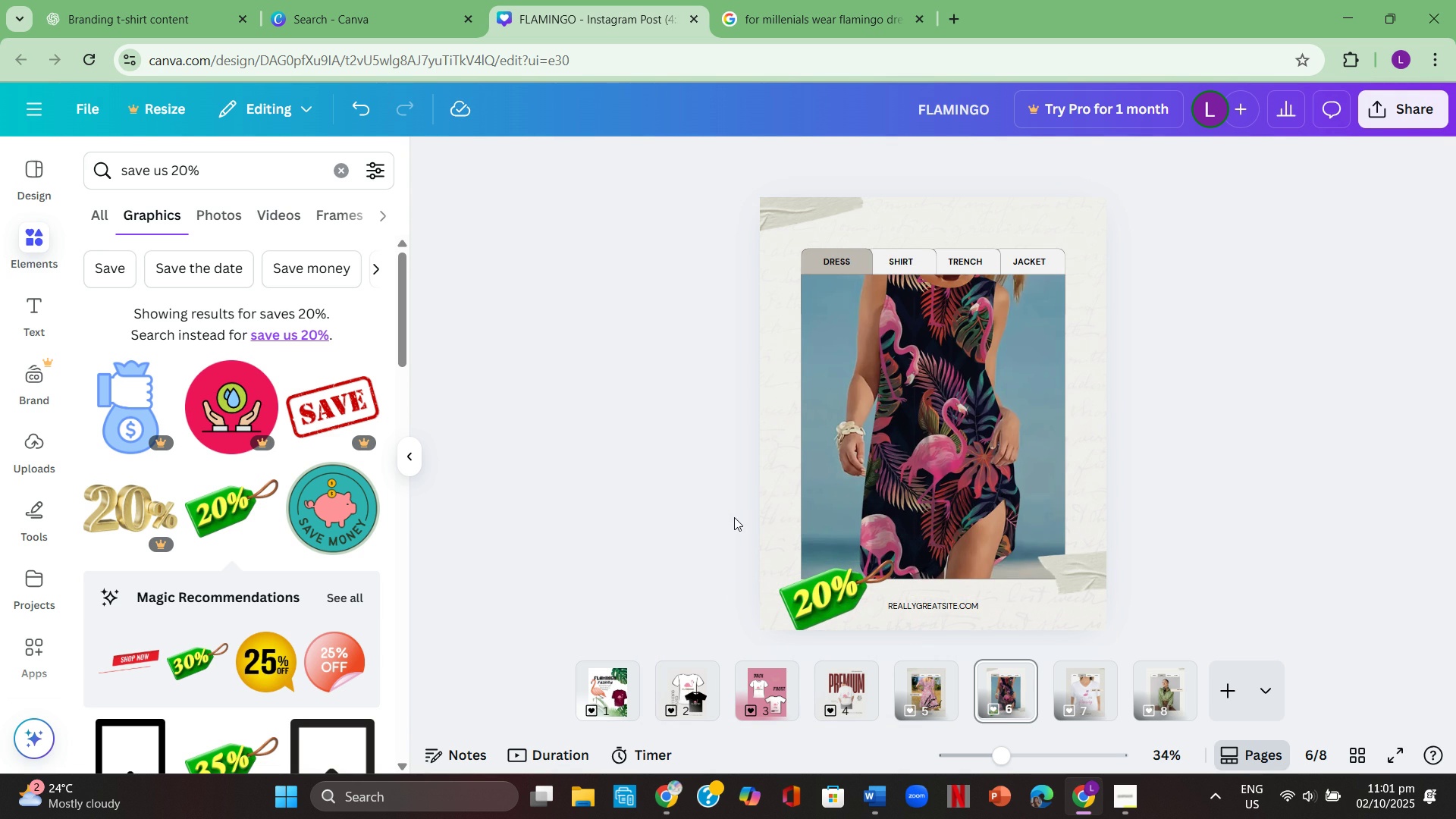 
left_click([734, 517])
 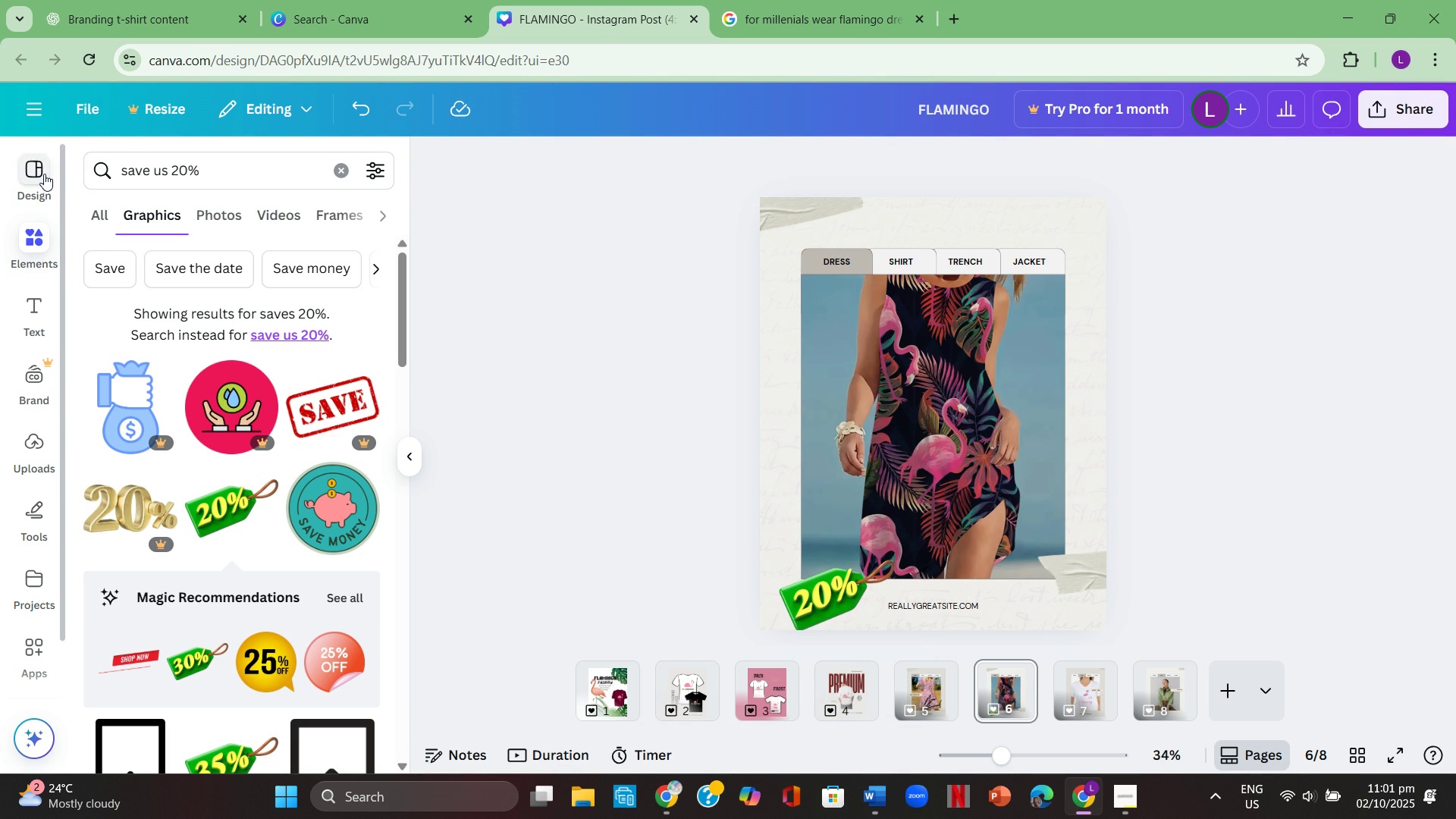 
left_click([44, 174])
 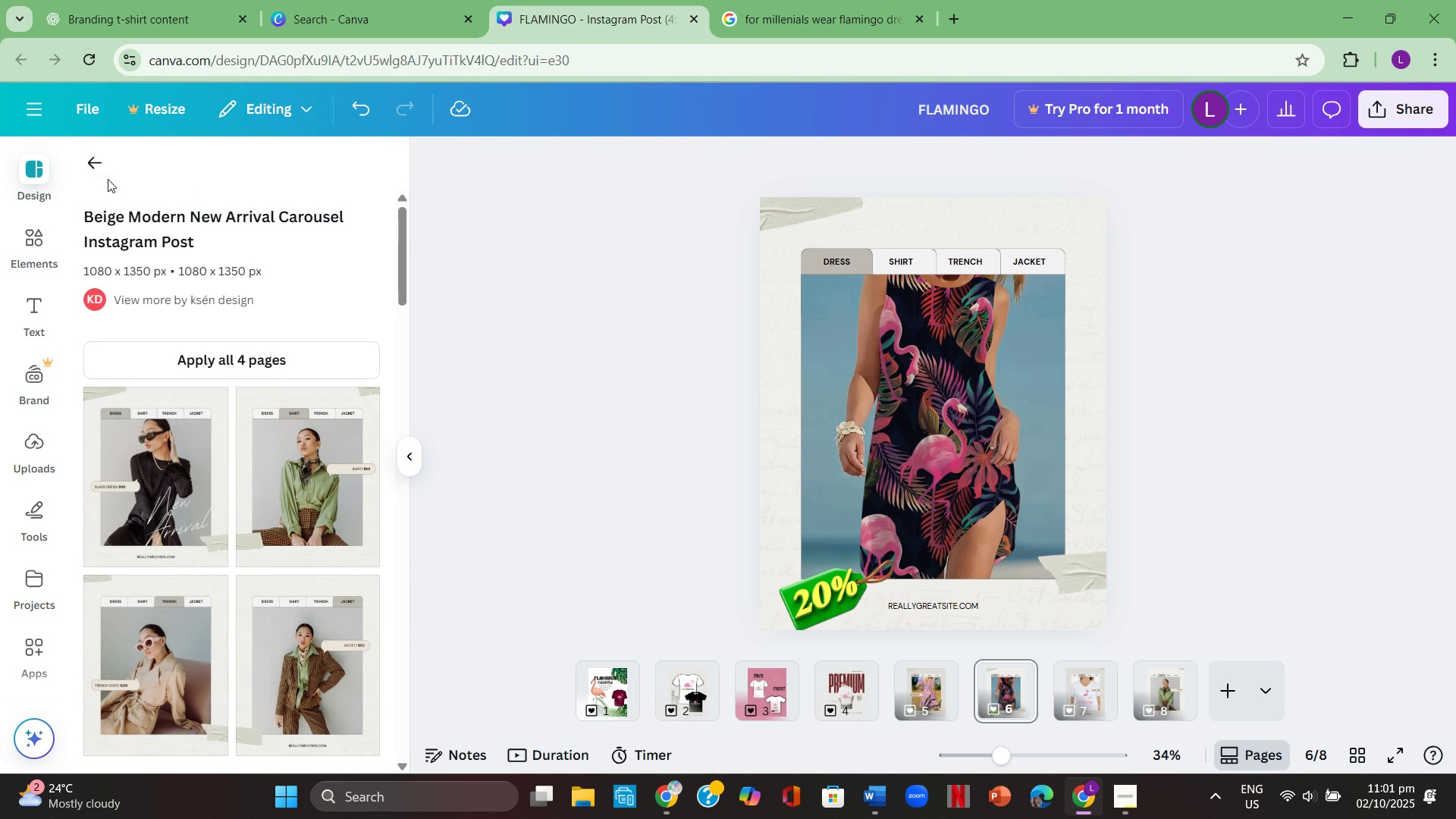 
left_click([89, 160])
 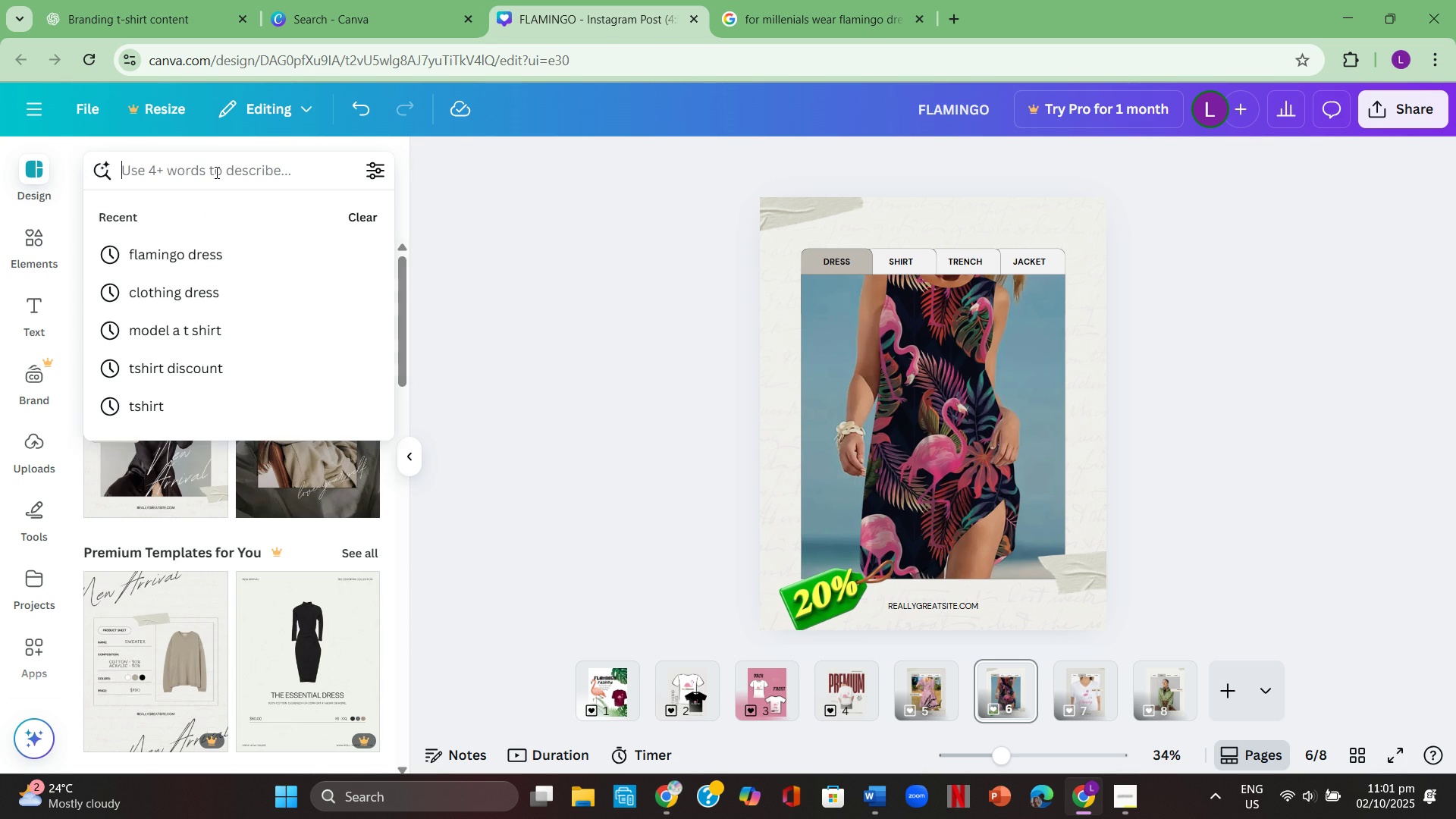 
left_click([215, 172])
 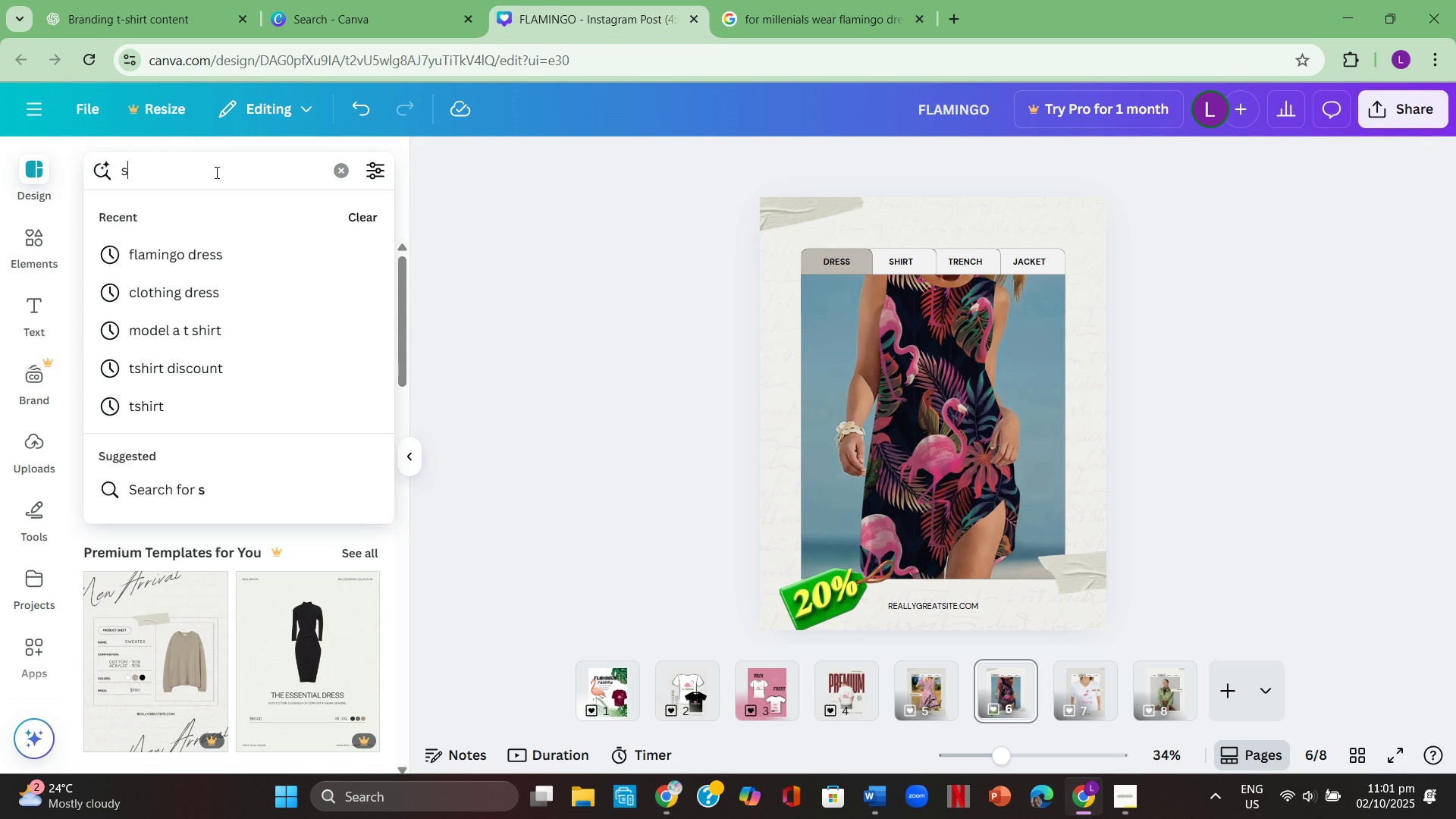 
type(save us 20%)
 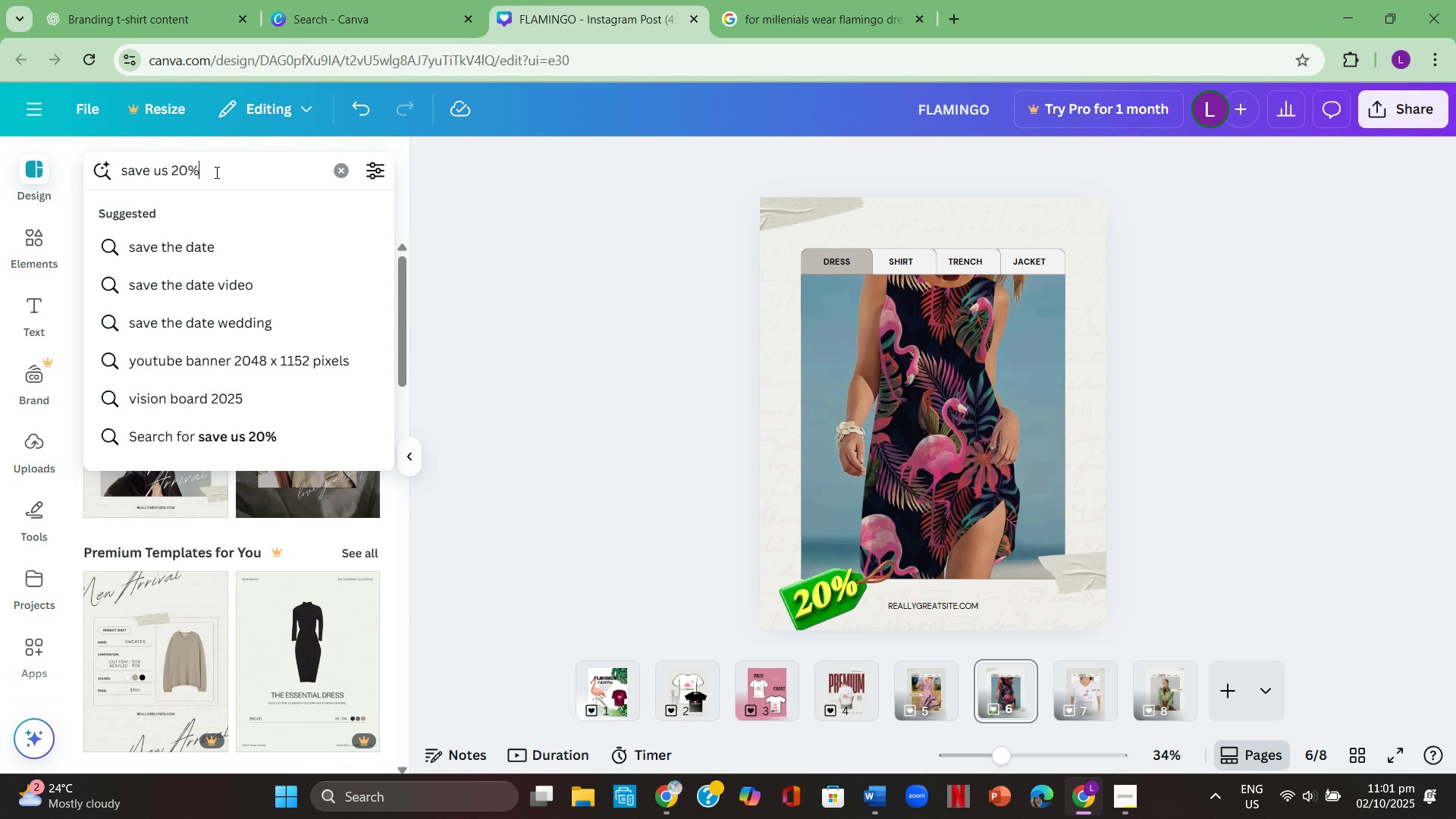 
key(Enter)
 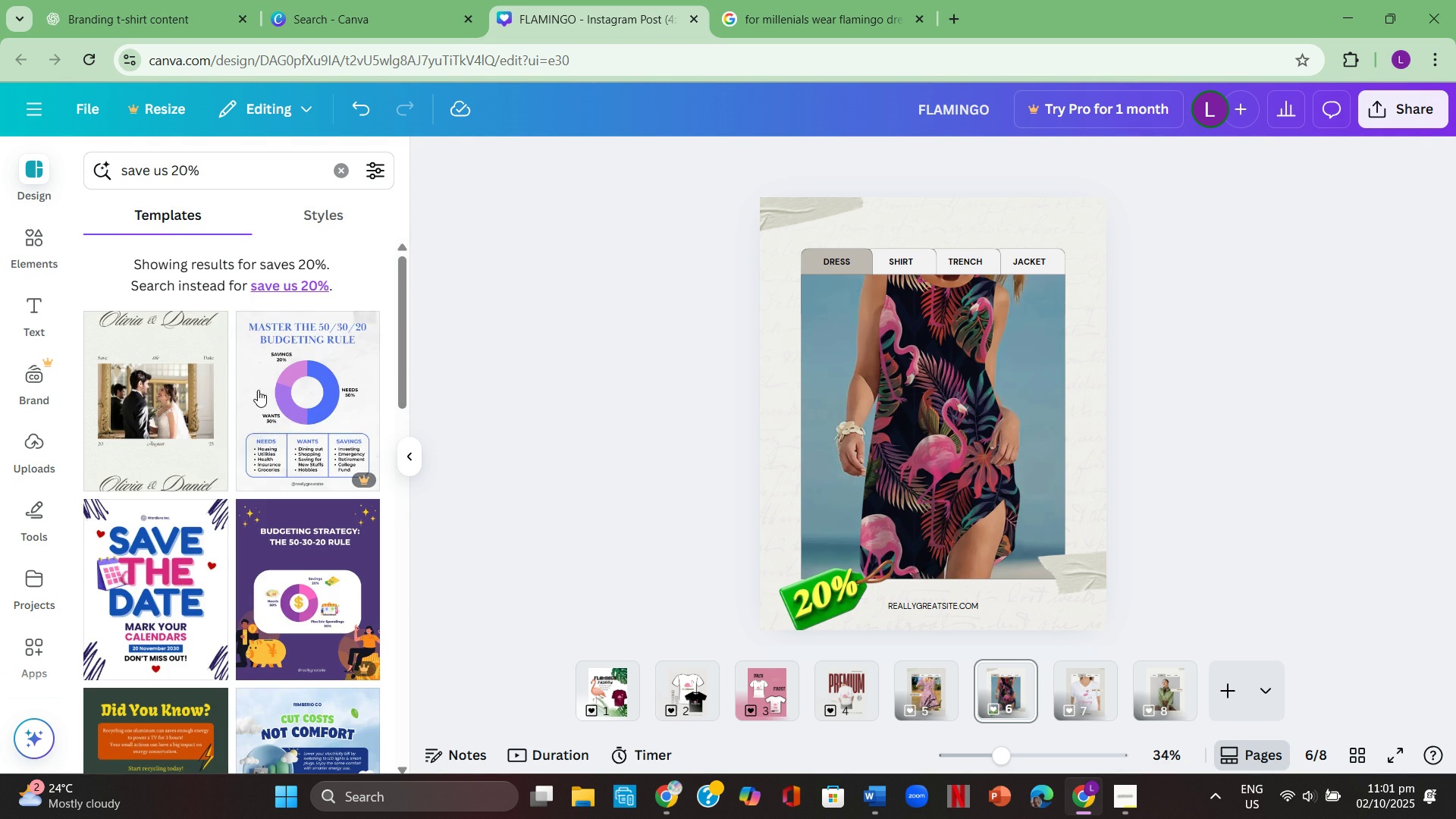 
scroll: coordinate [182, 538], scroll_direction: down, amount: 9.0
 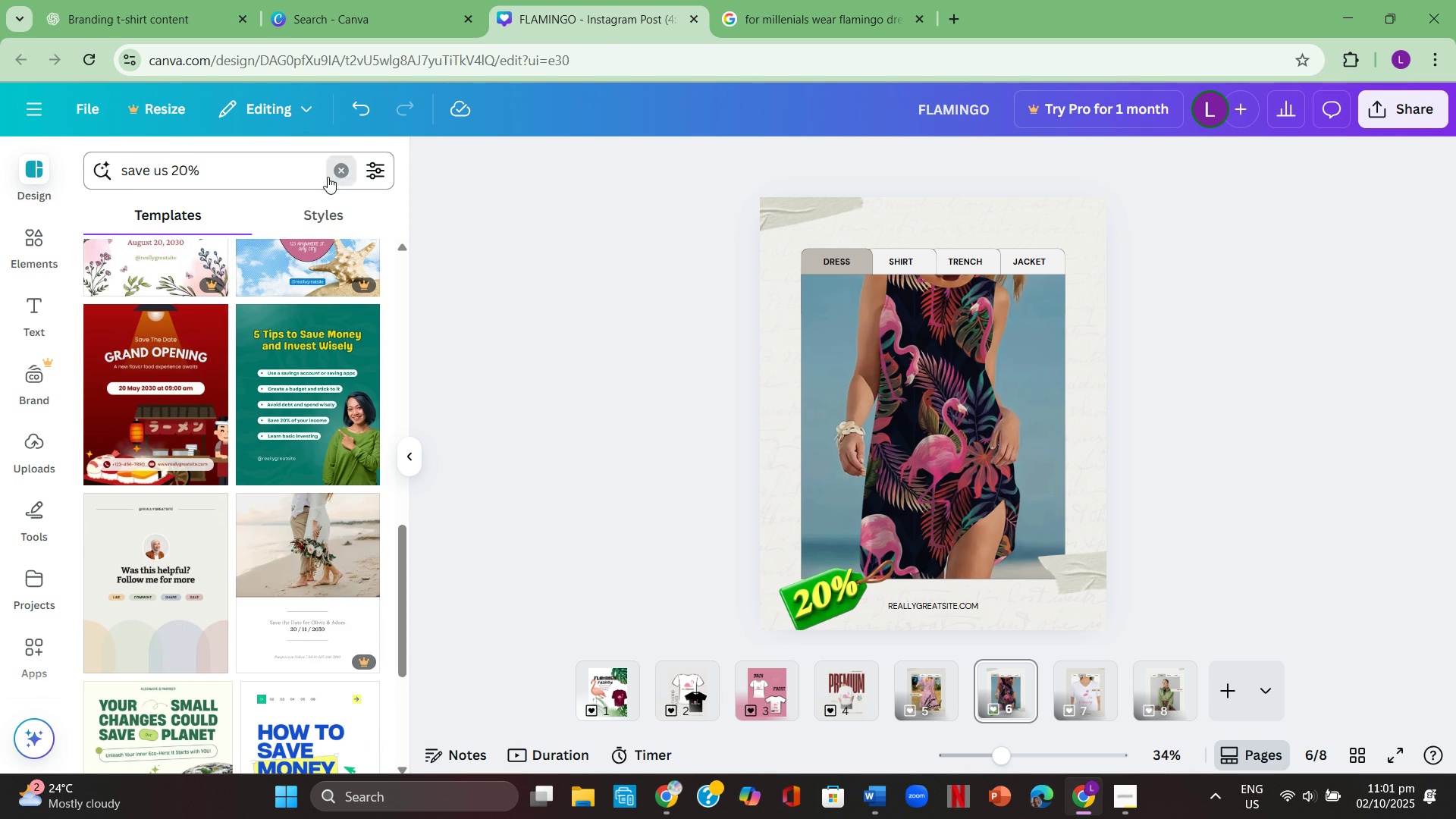 
double_click([303, 177])
 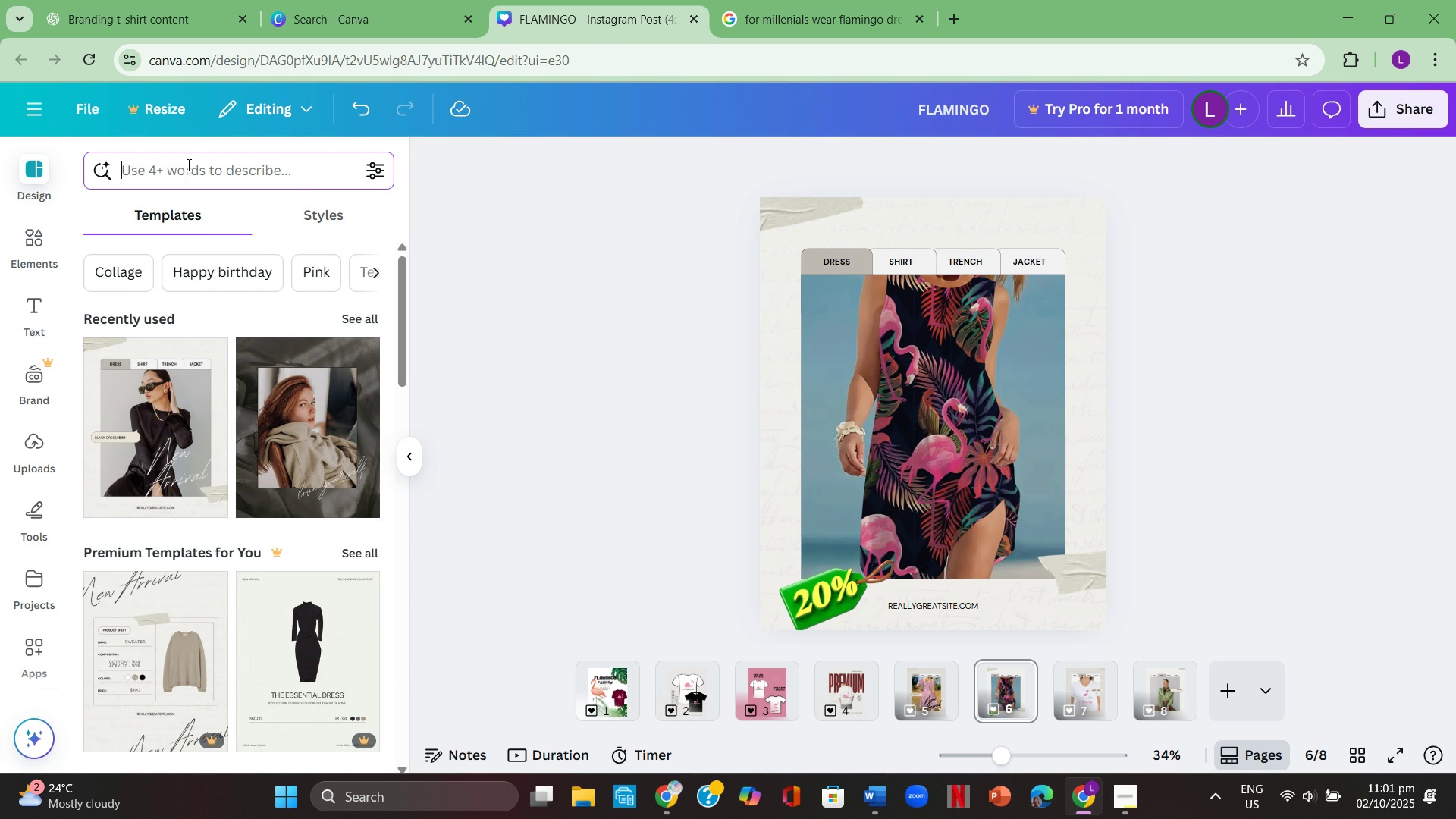 
wait(6.66)
 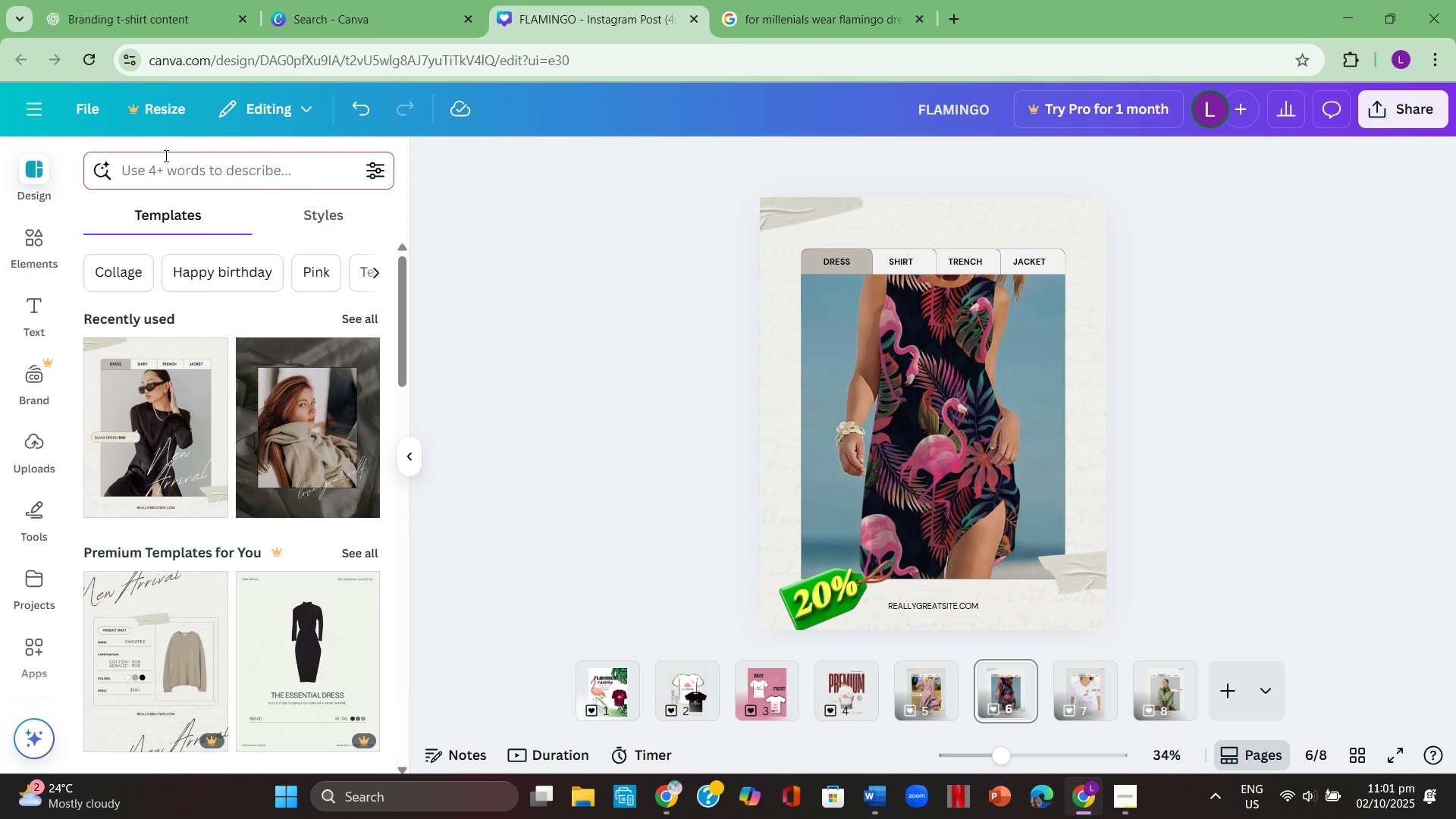 
left_click([193, 166])
 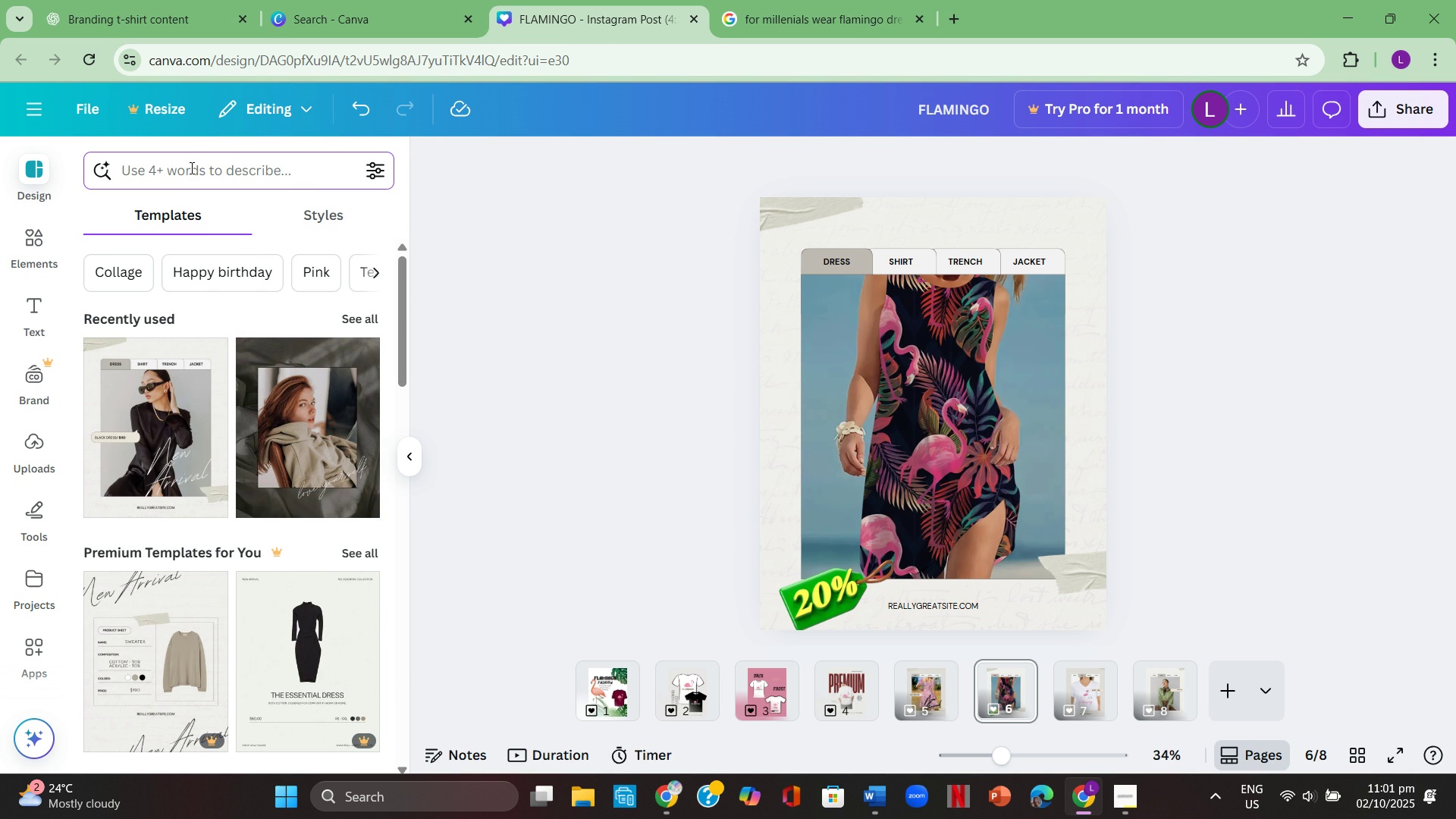 
type(tshirt)
 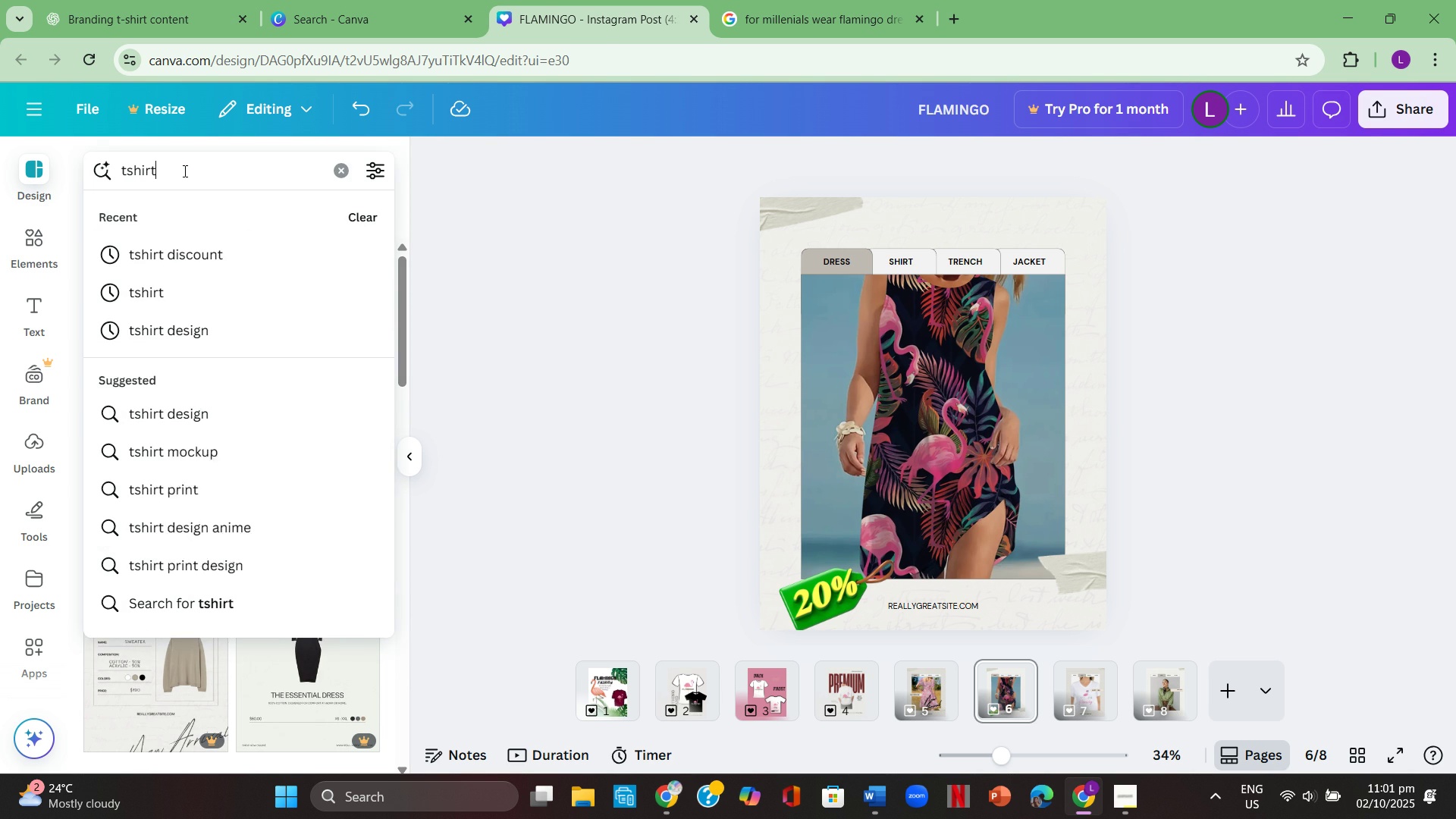 
key(Enter)
 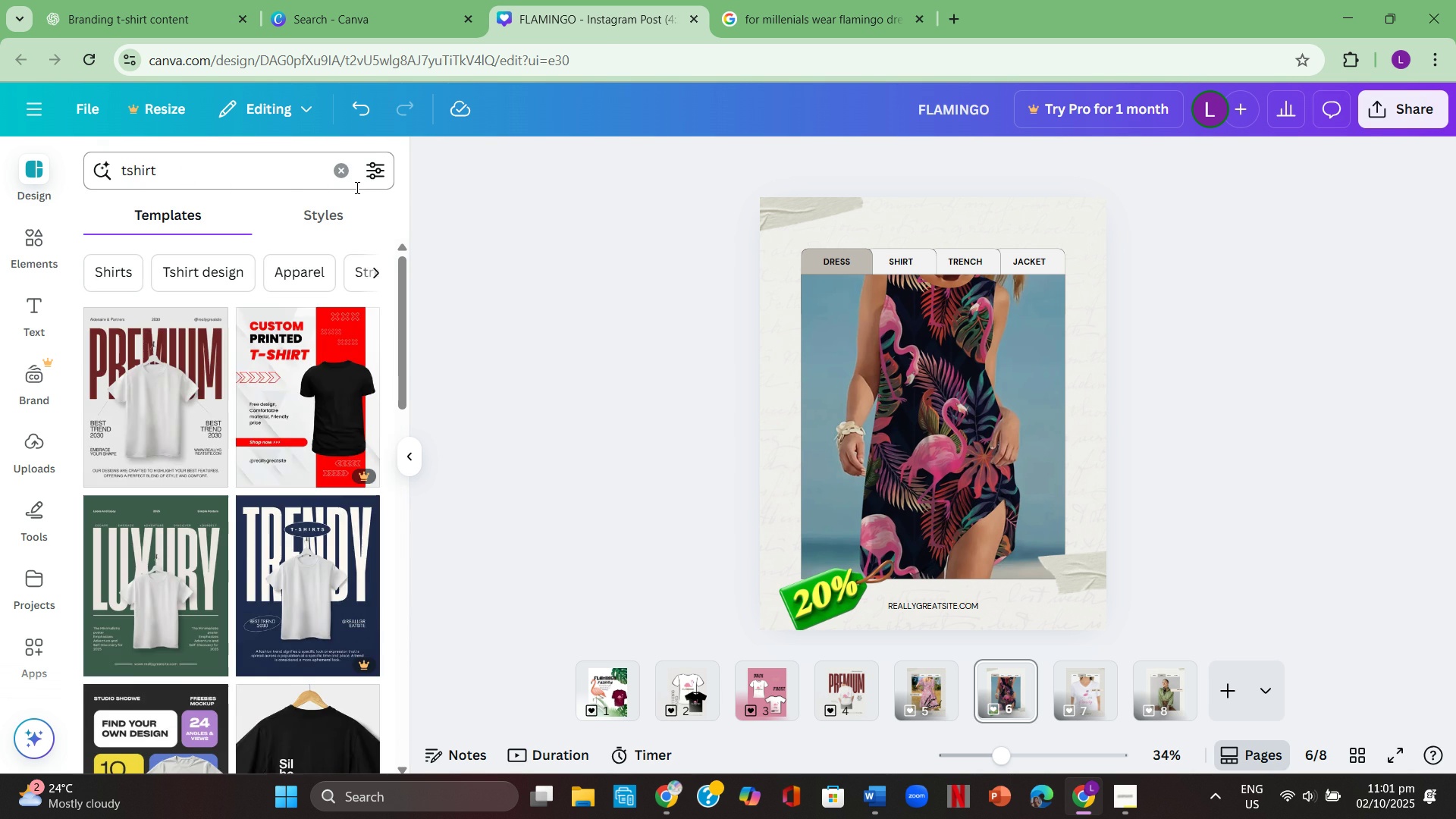 
scroll: coordinate [224, 496], scroll_direction: down, amount: 7.0
 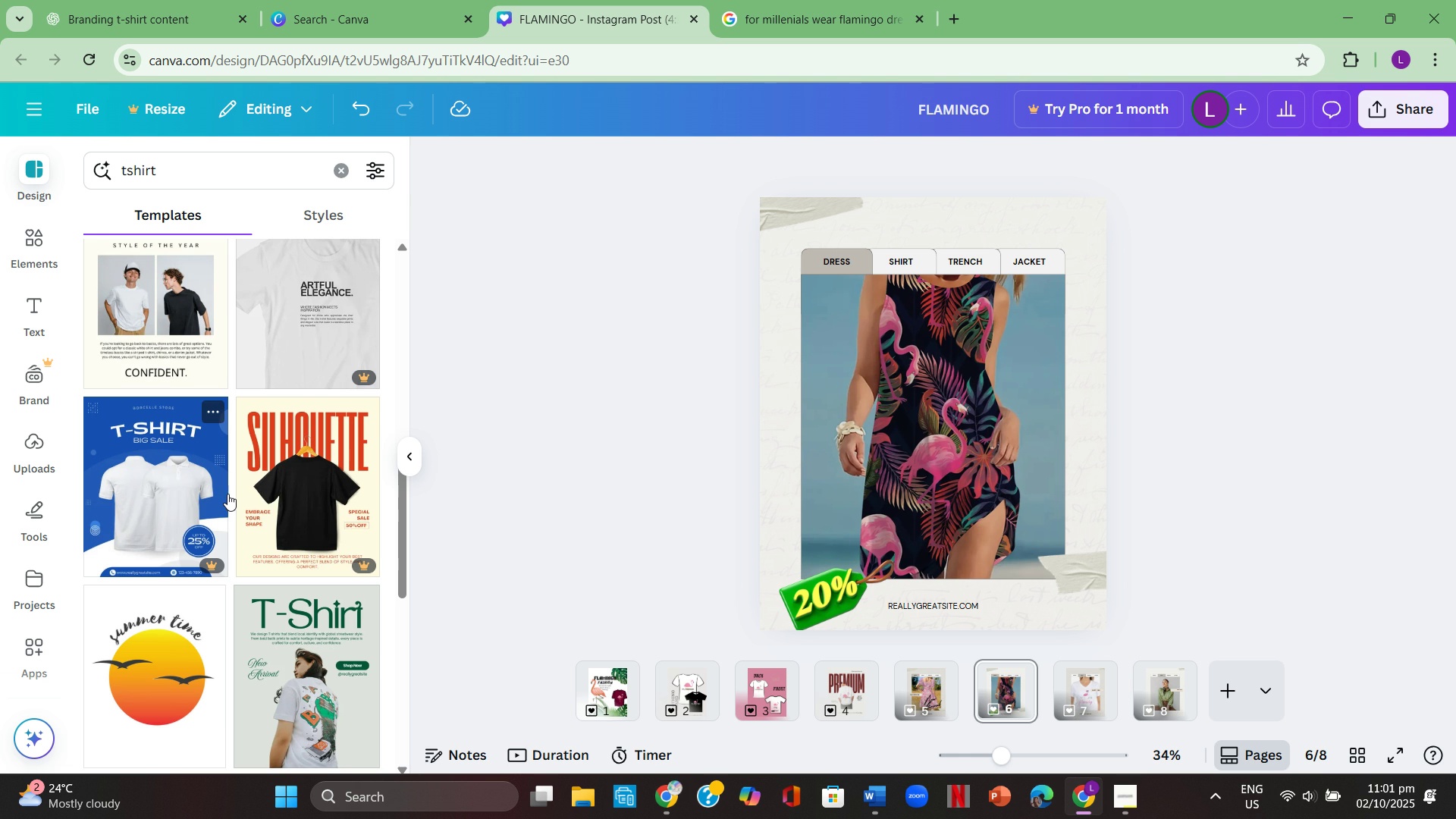 
mouse_move([248, 498])
 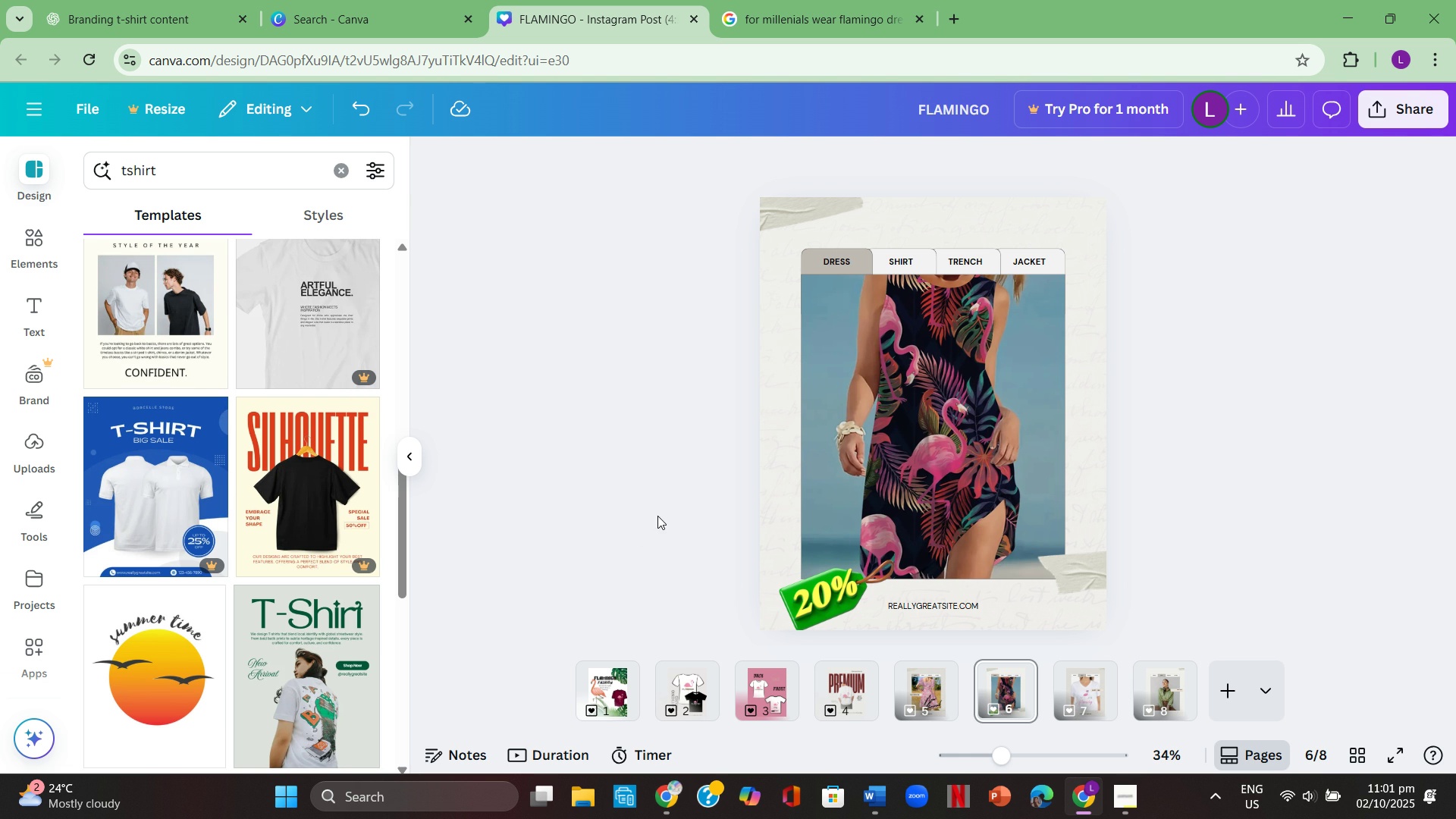 
left_click([657, 516])
 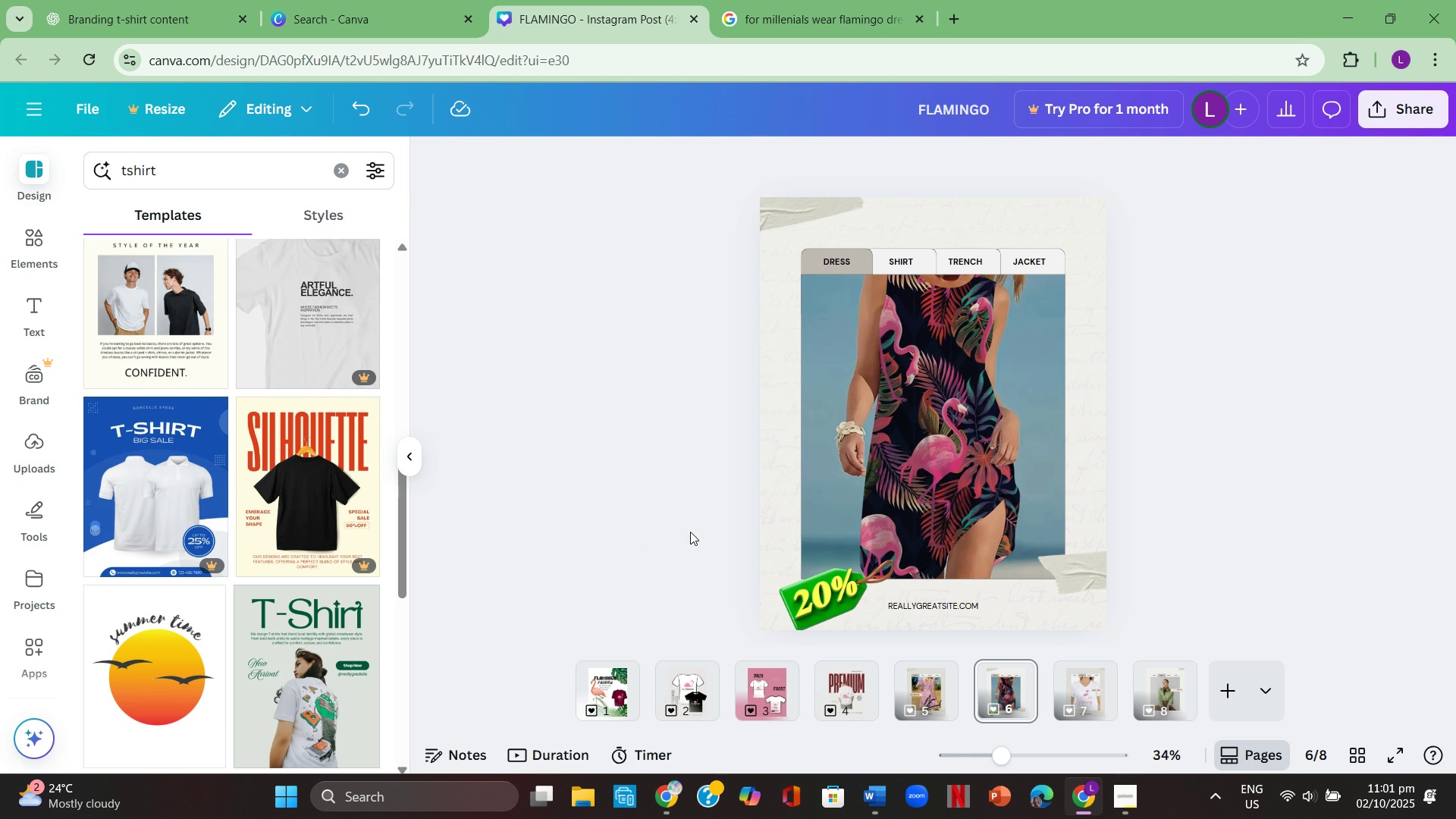 
scroll: coordinate [281, 526], scroll_direction: down, amount: 19.0
 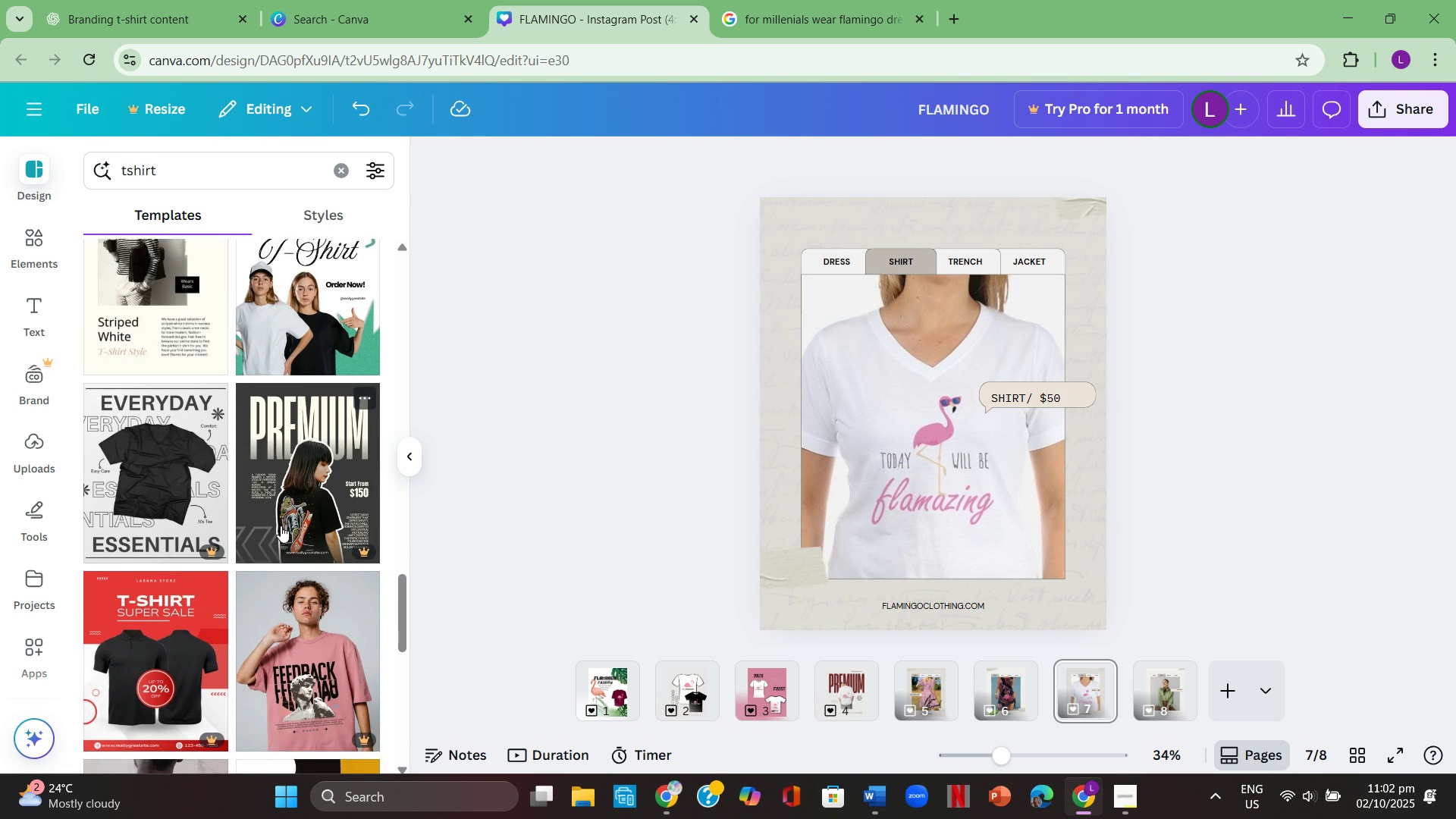 
scroll: coordinate [281, 526], scroll_direction: down, amount: 1.0
 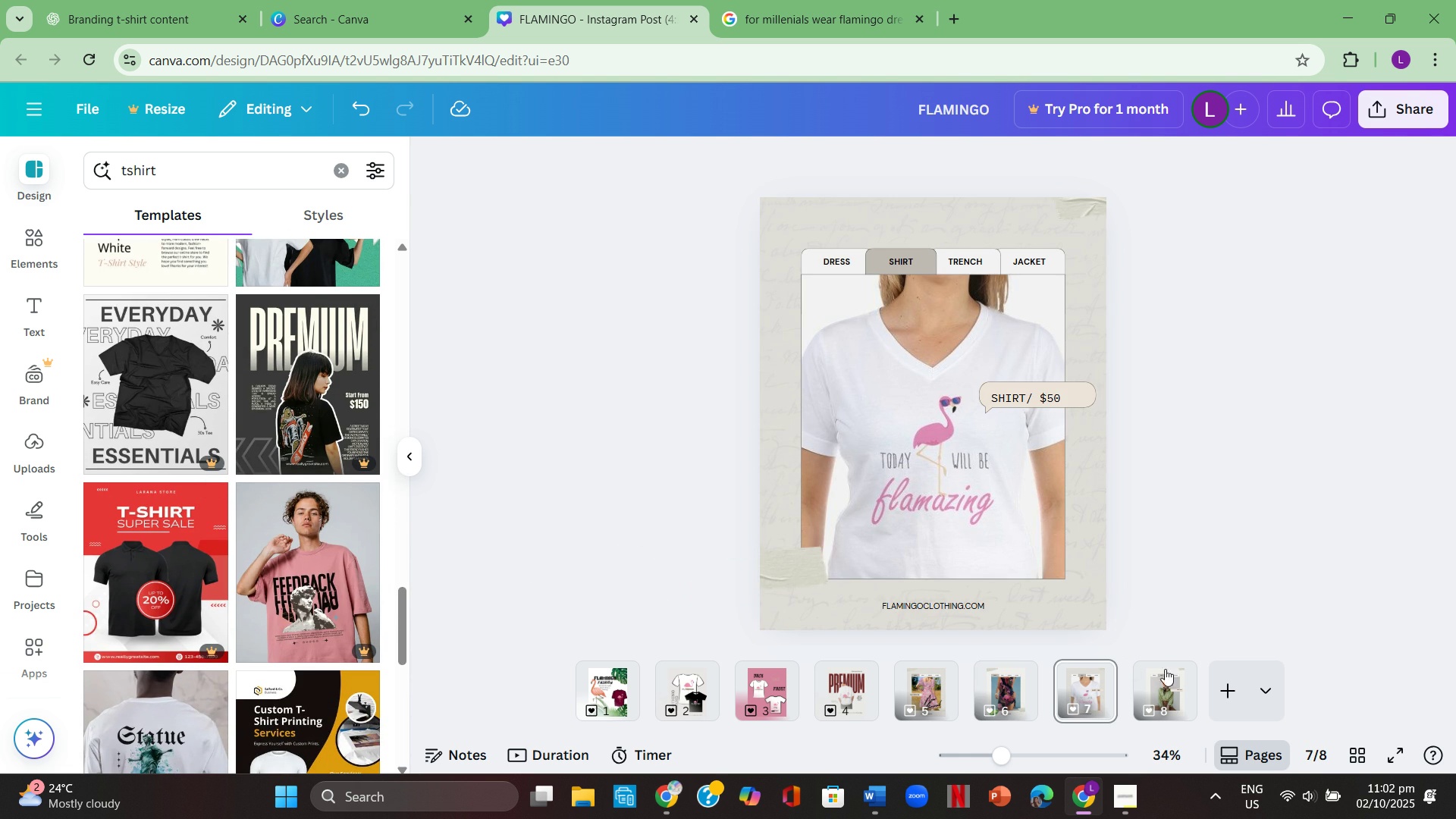 
left_click([991, 690])
 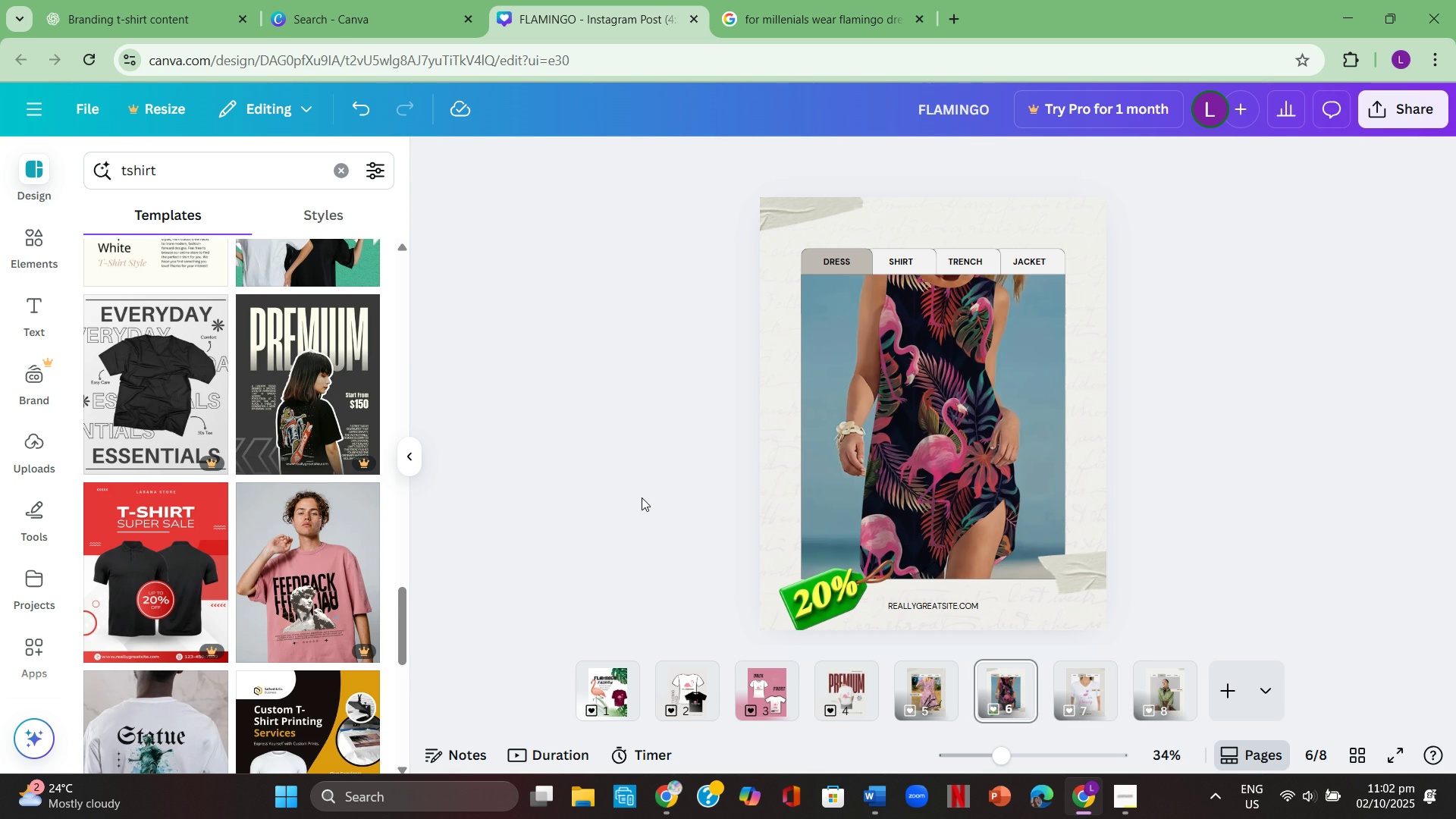 
left_click([642, 497])
 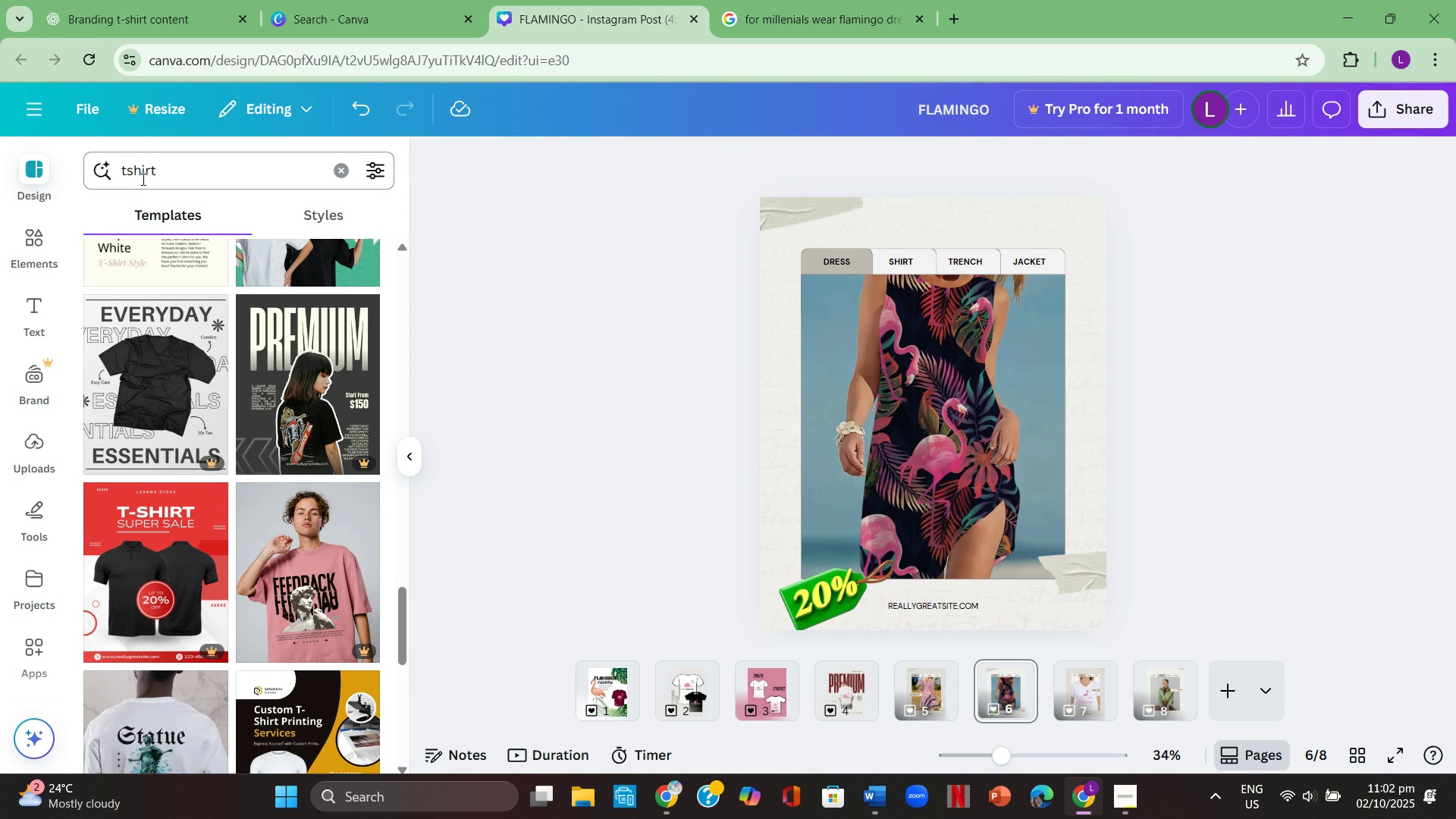 
left_click([39, 237])
 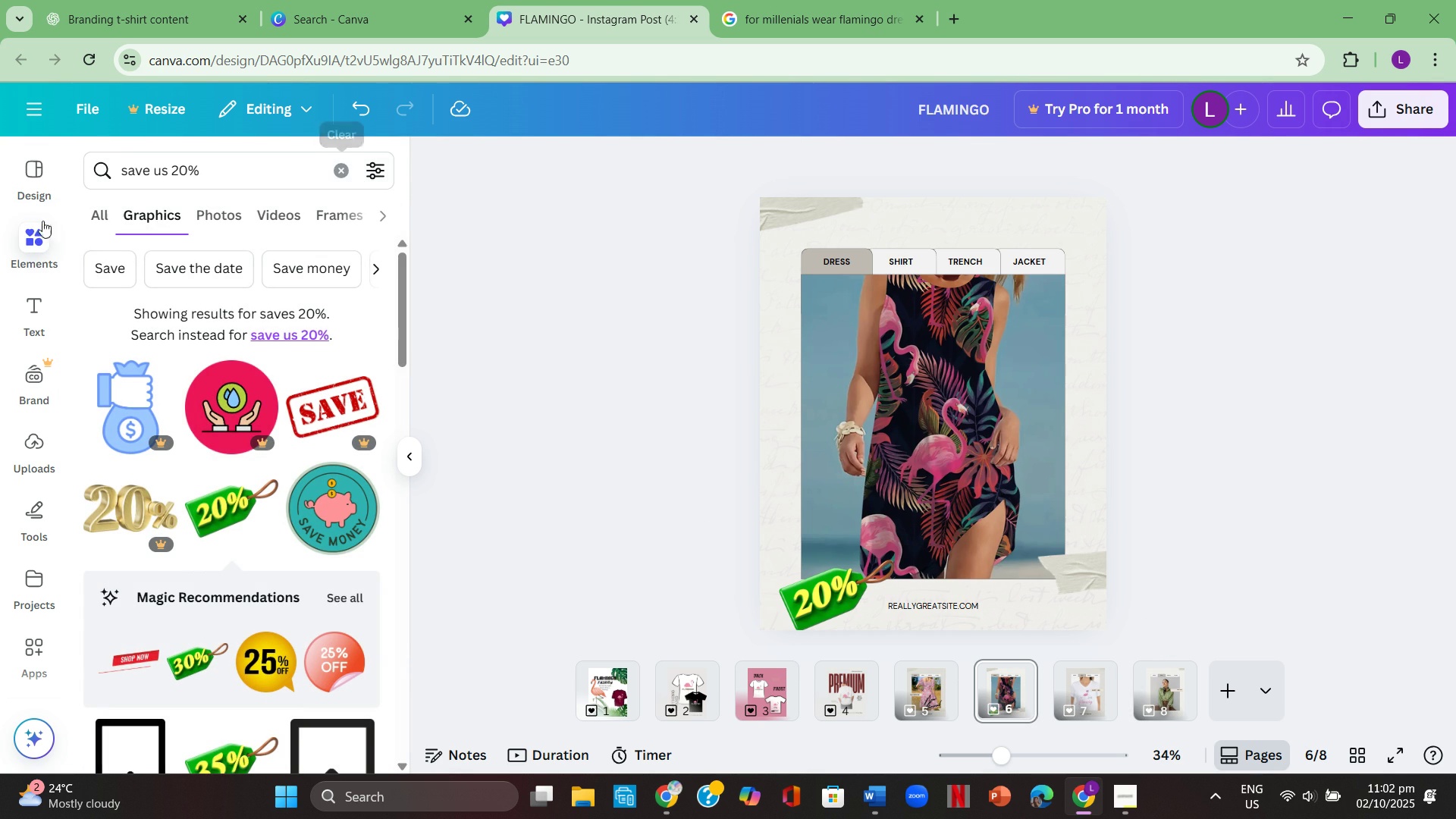 
left_click([32, 316])
 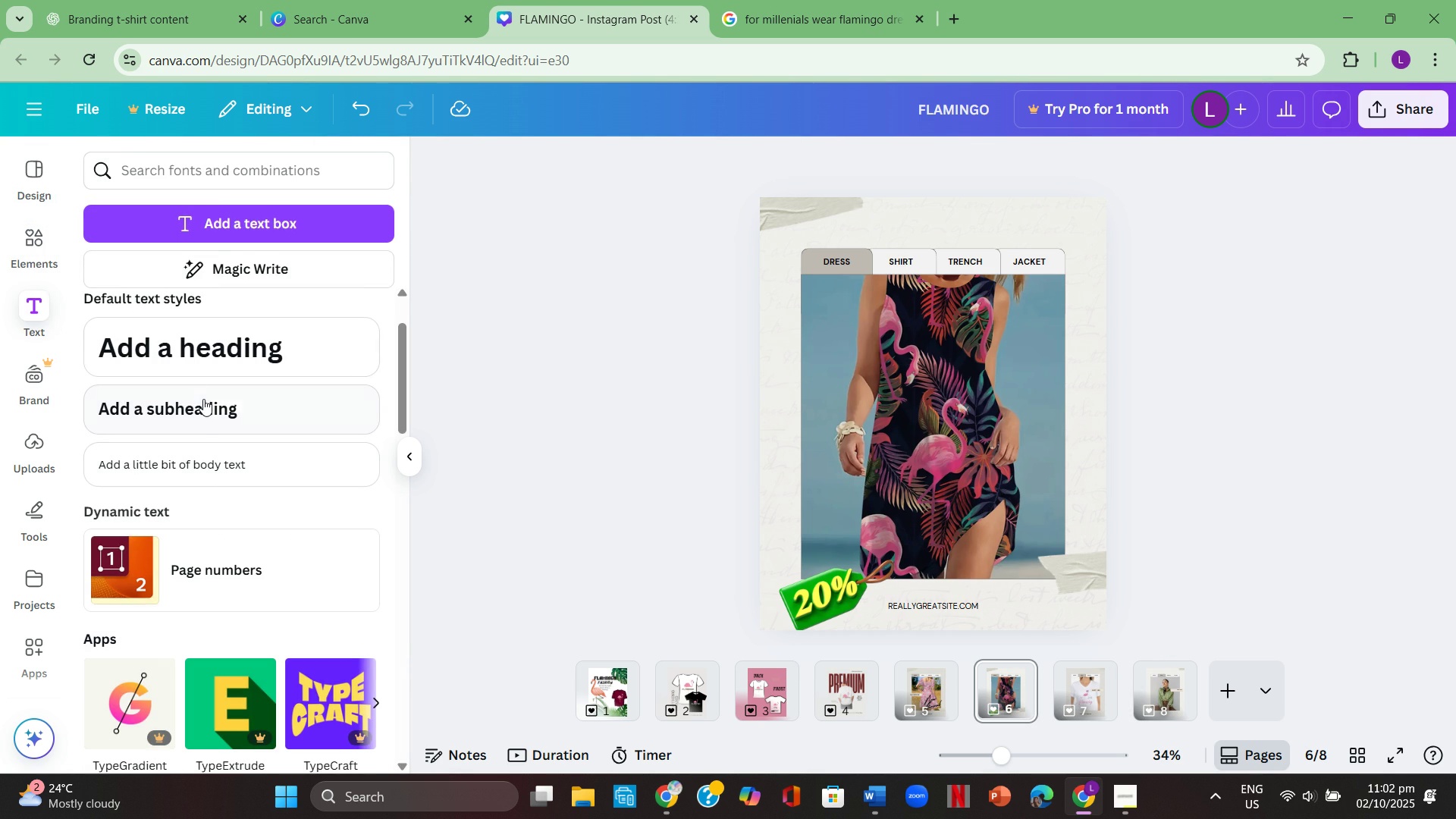 
left_click([206, 400])
 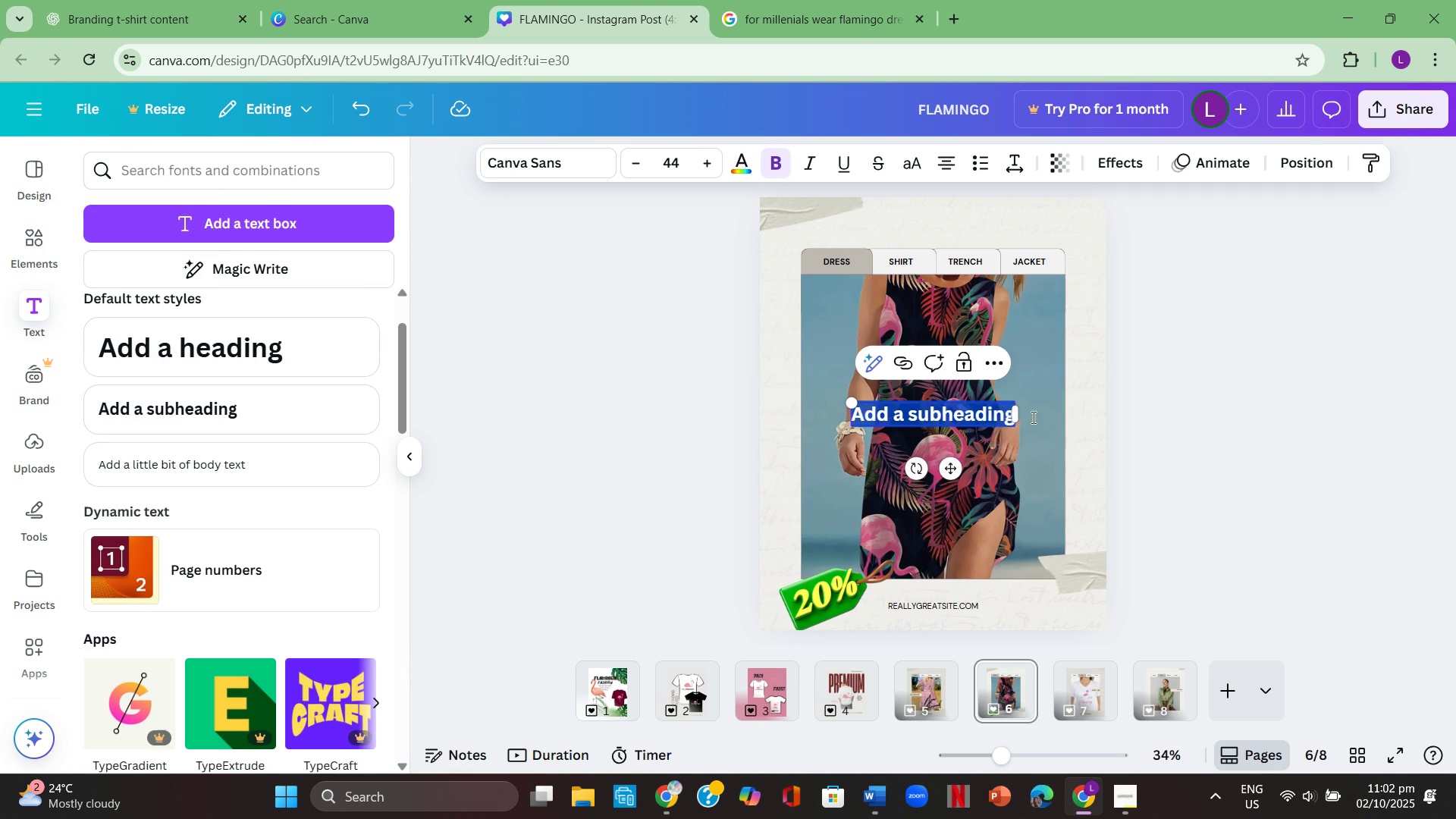 
left_click([1238, 452])
 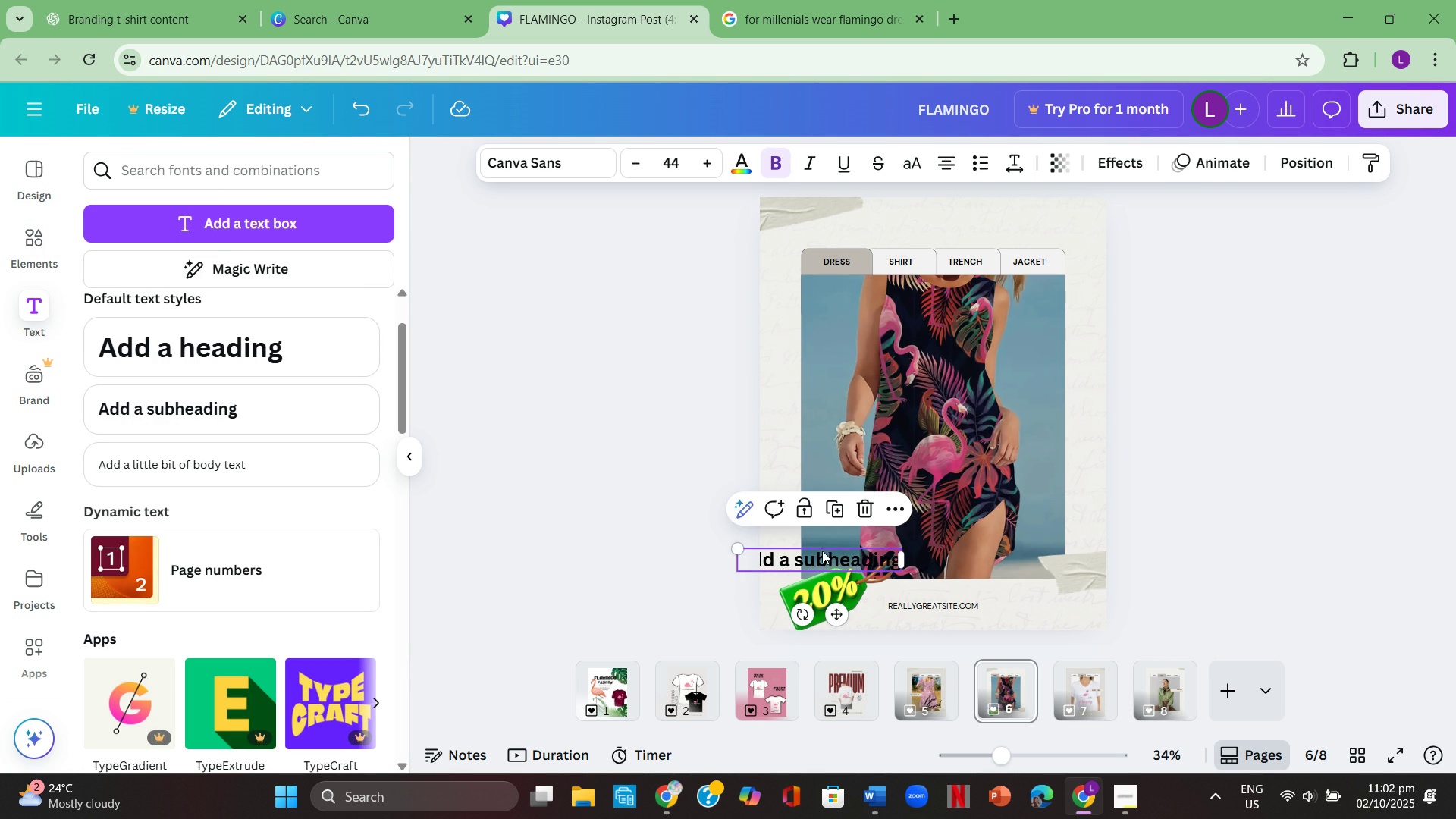 
double_click([822, 551])
 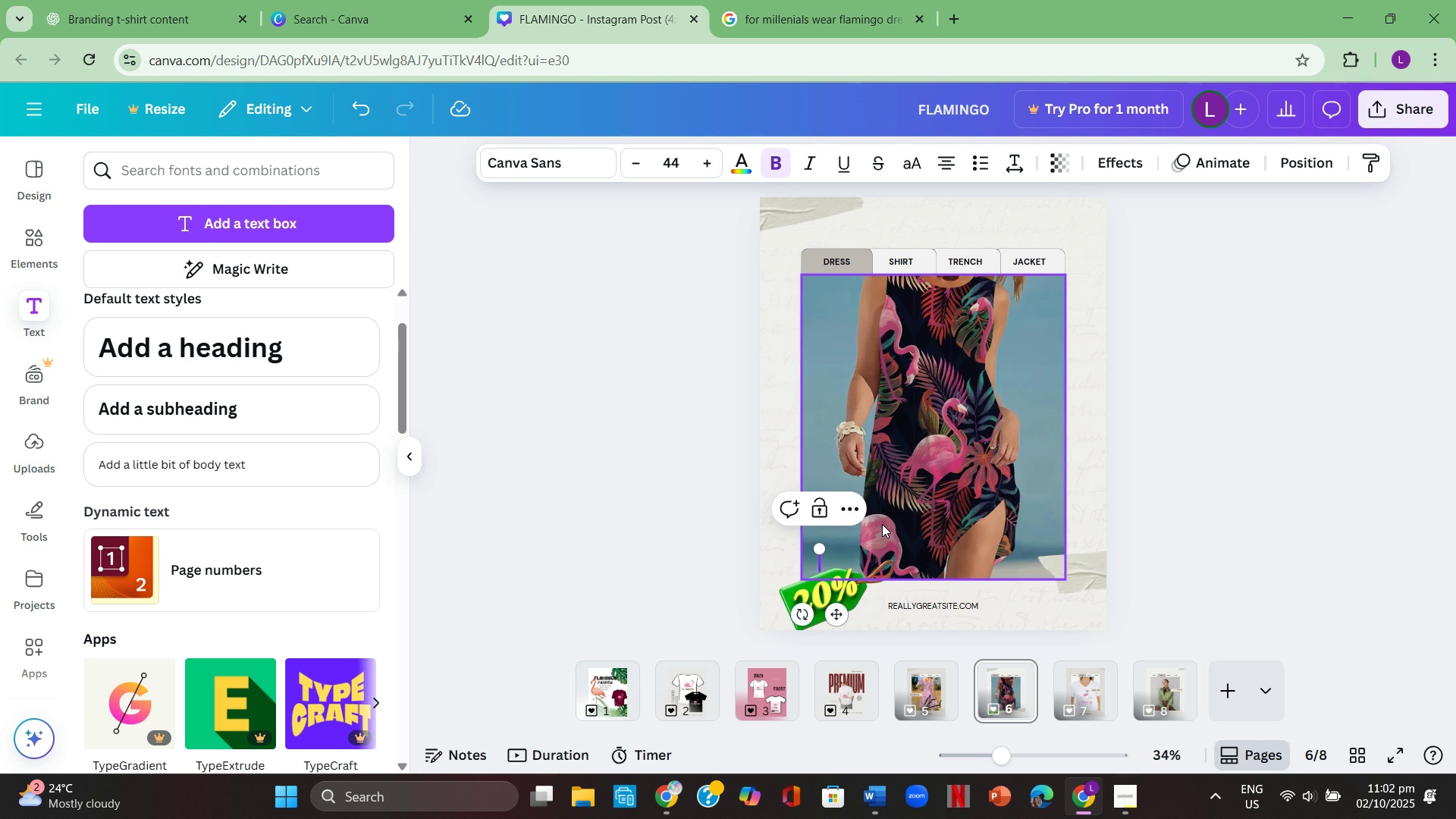 
key(Backspace)
type(Up to )
 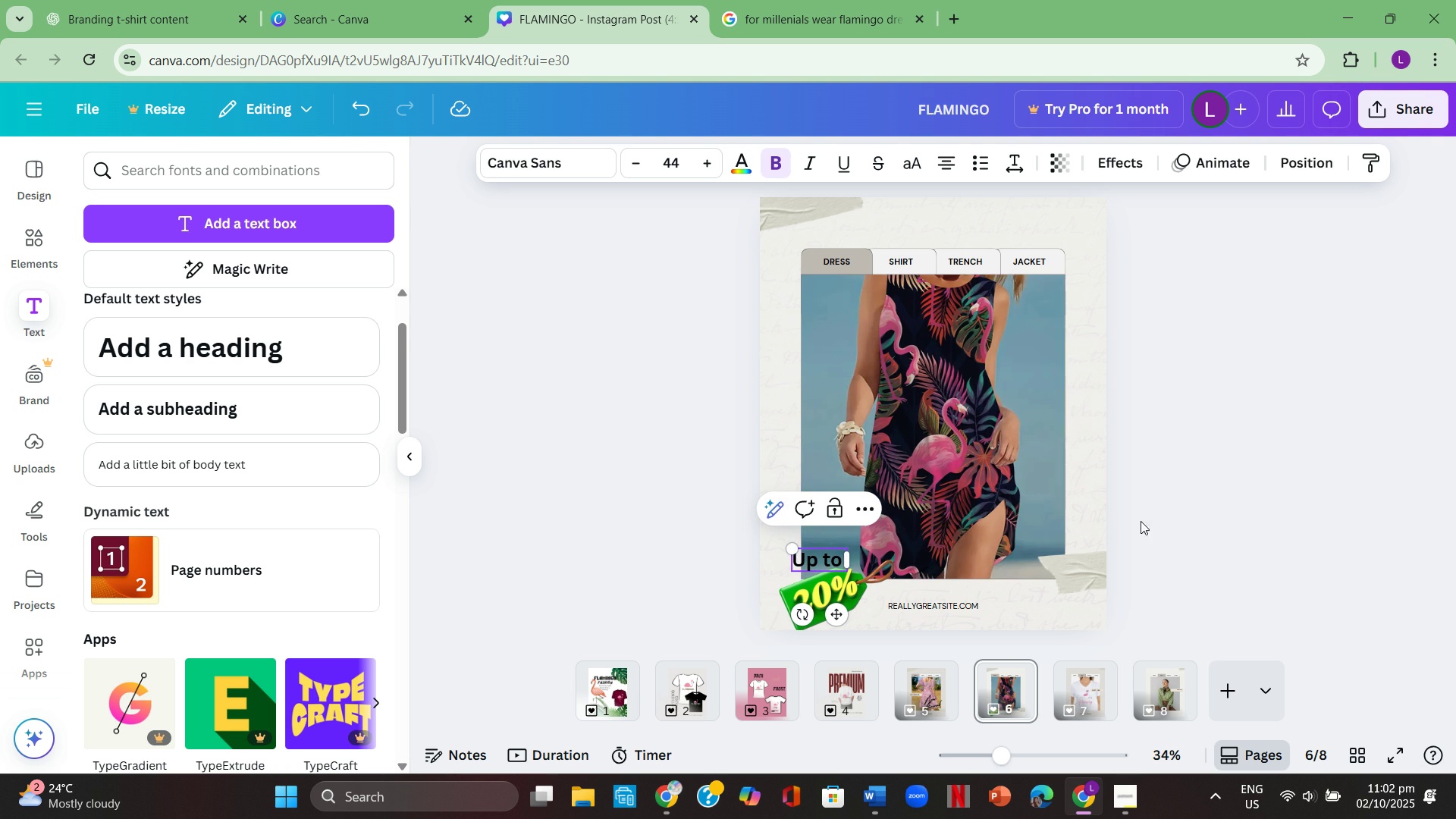 
left_click([1177, 513])
 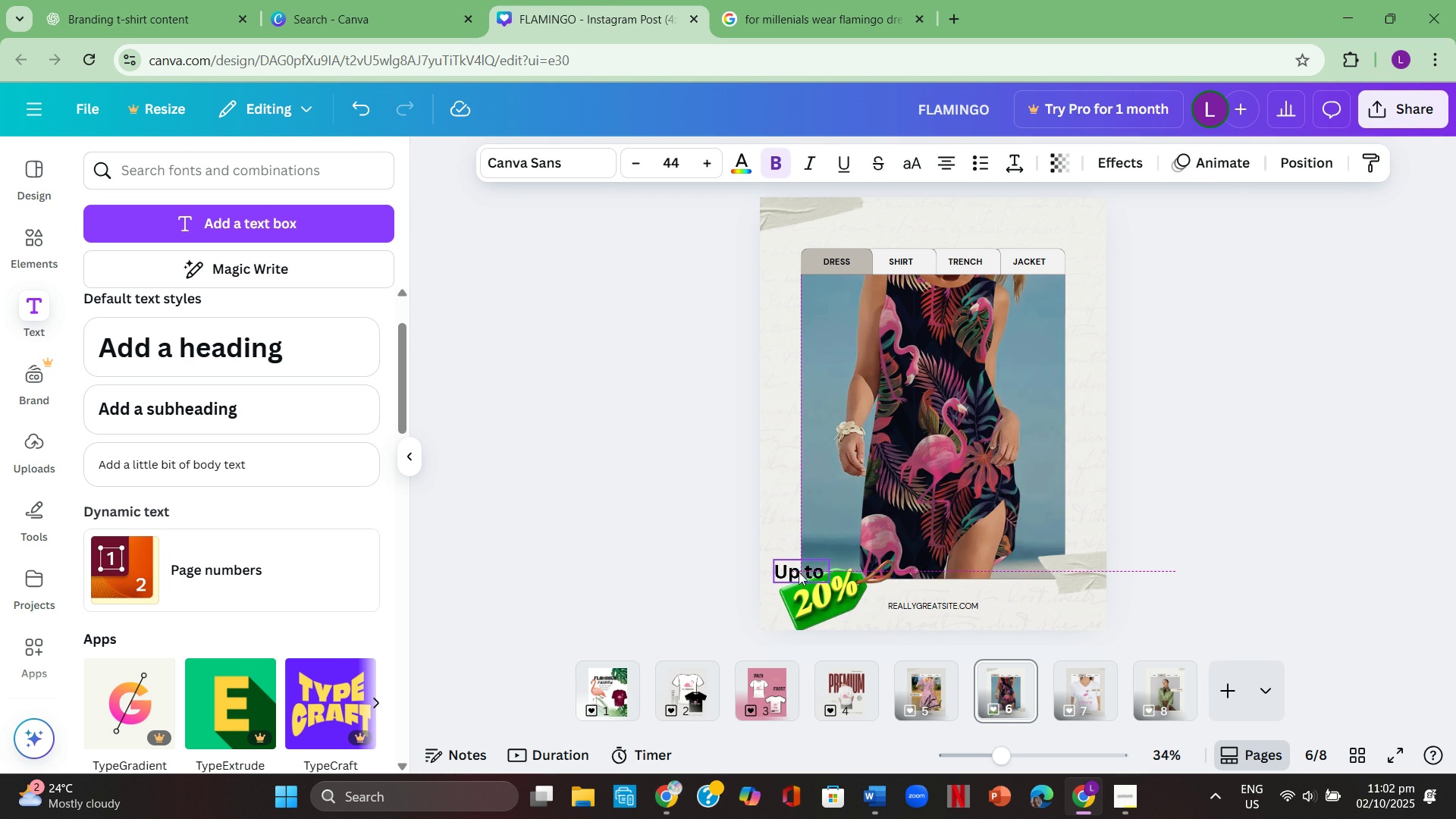 
left_click([1092, 564])
 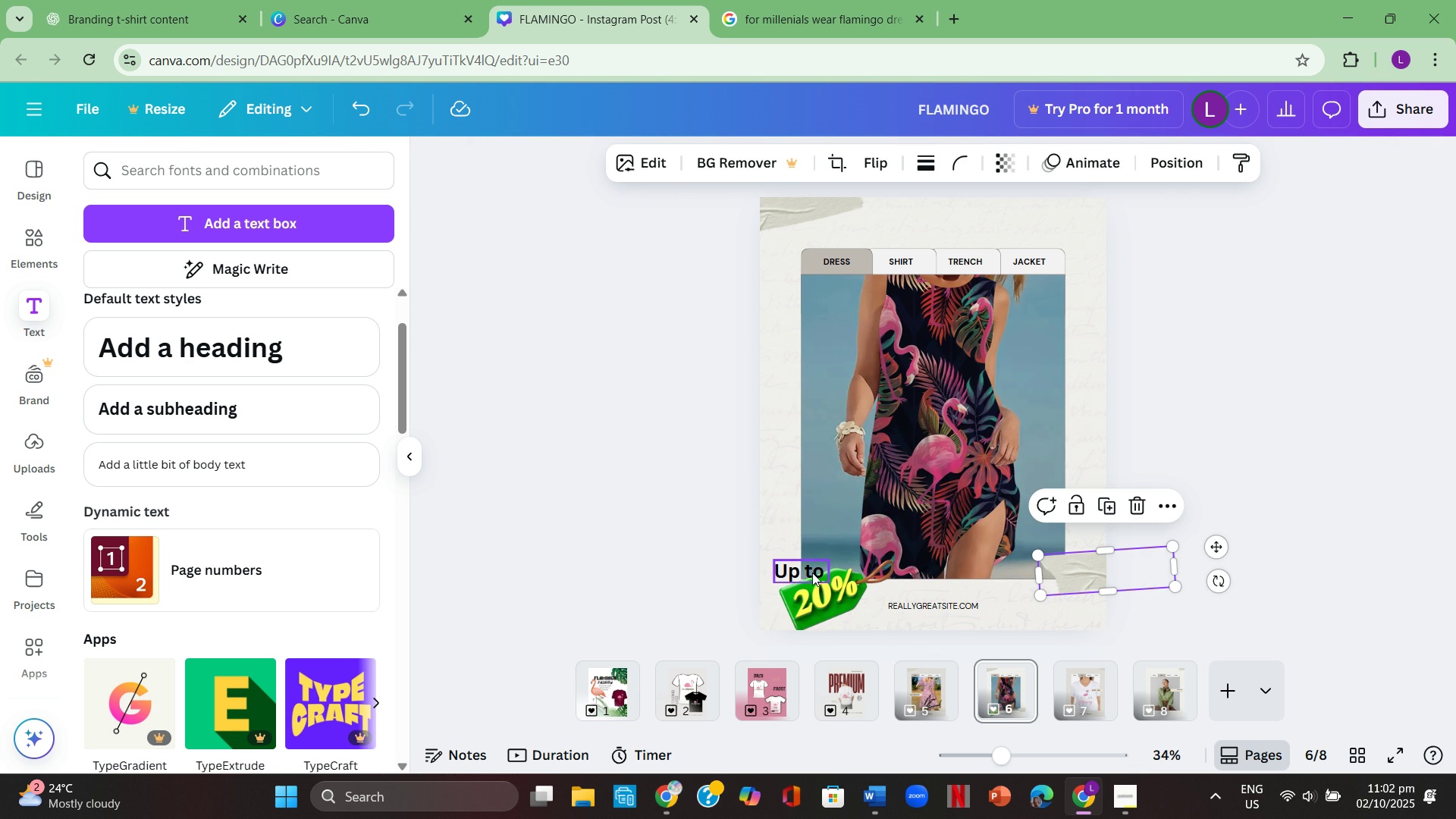 
left_click([811, 571])
 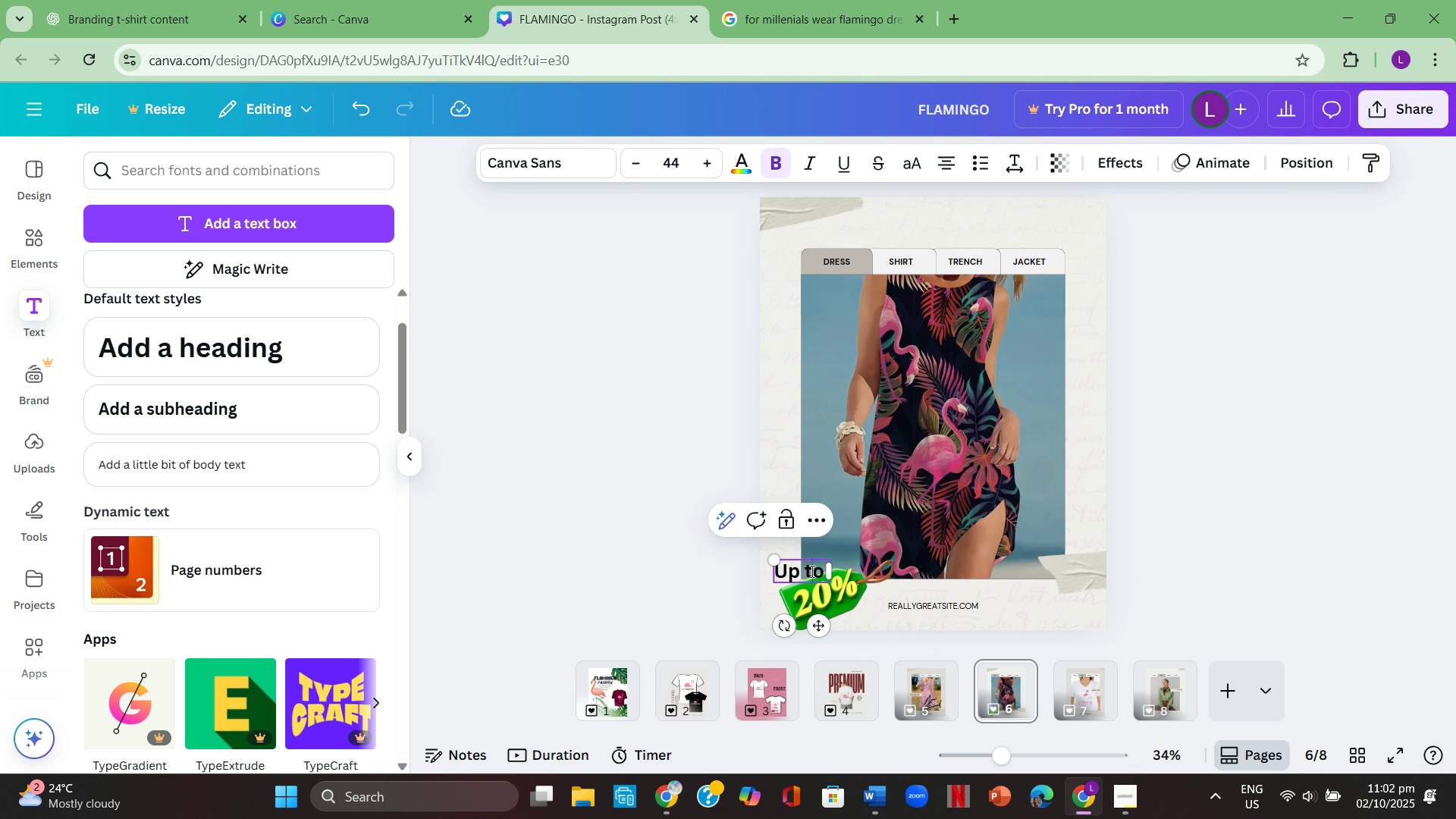 
double_click([811, 571])
 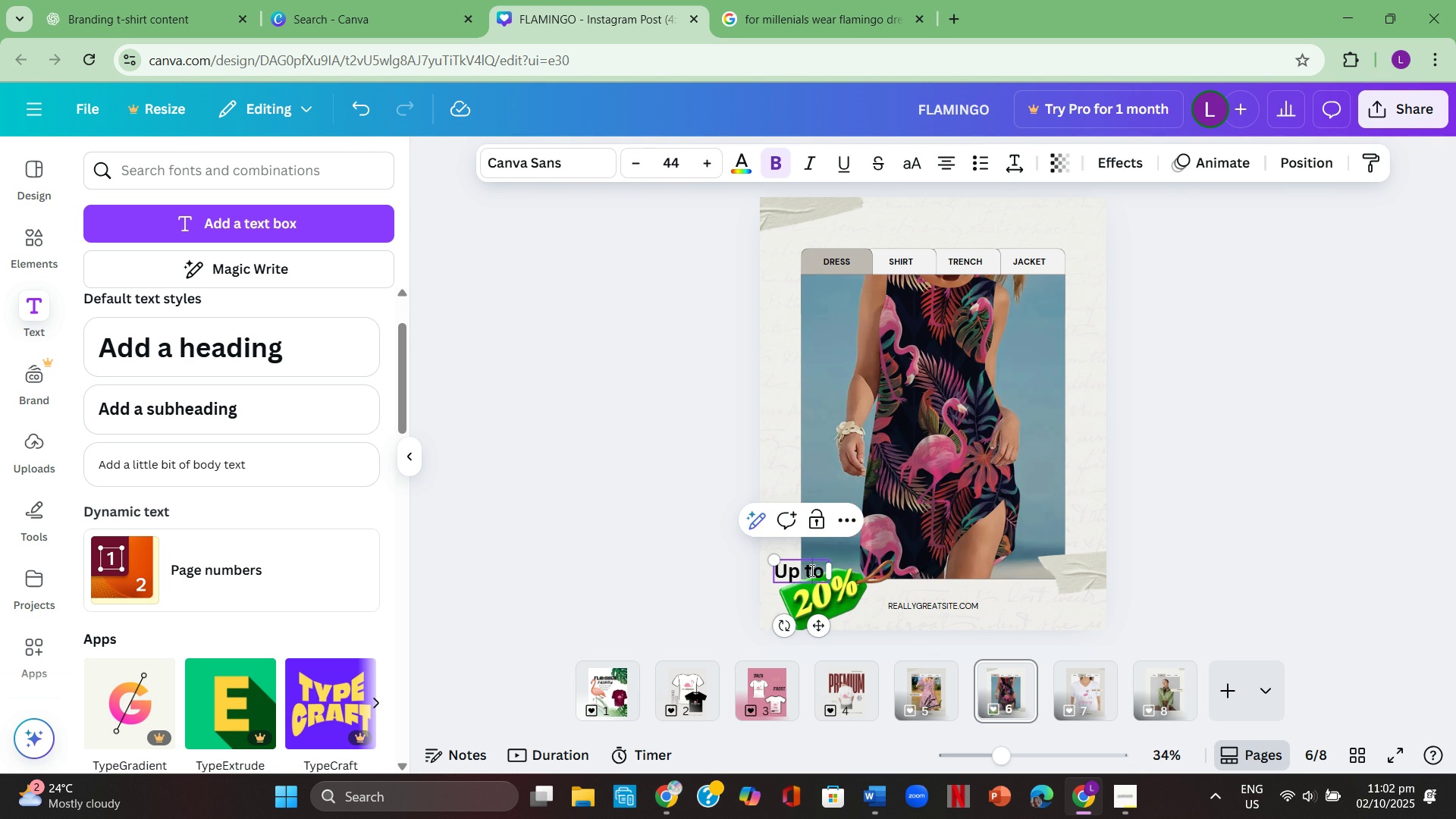 
double_click([704, 554])
 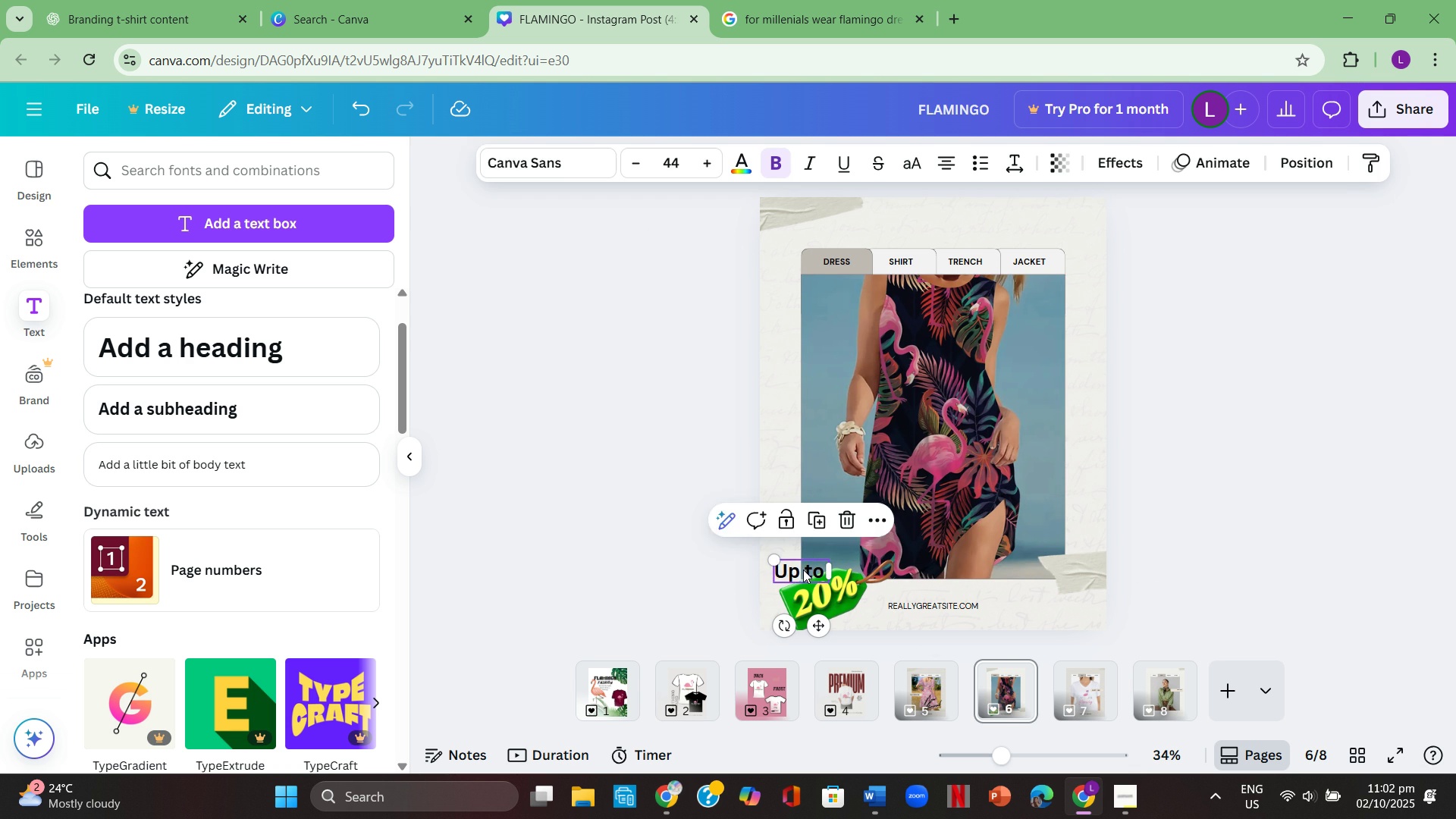 
double_click([803, 570])
 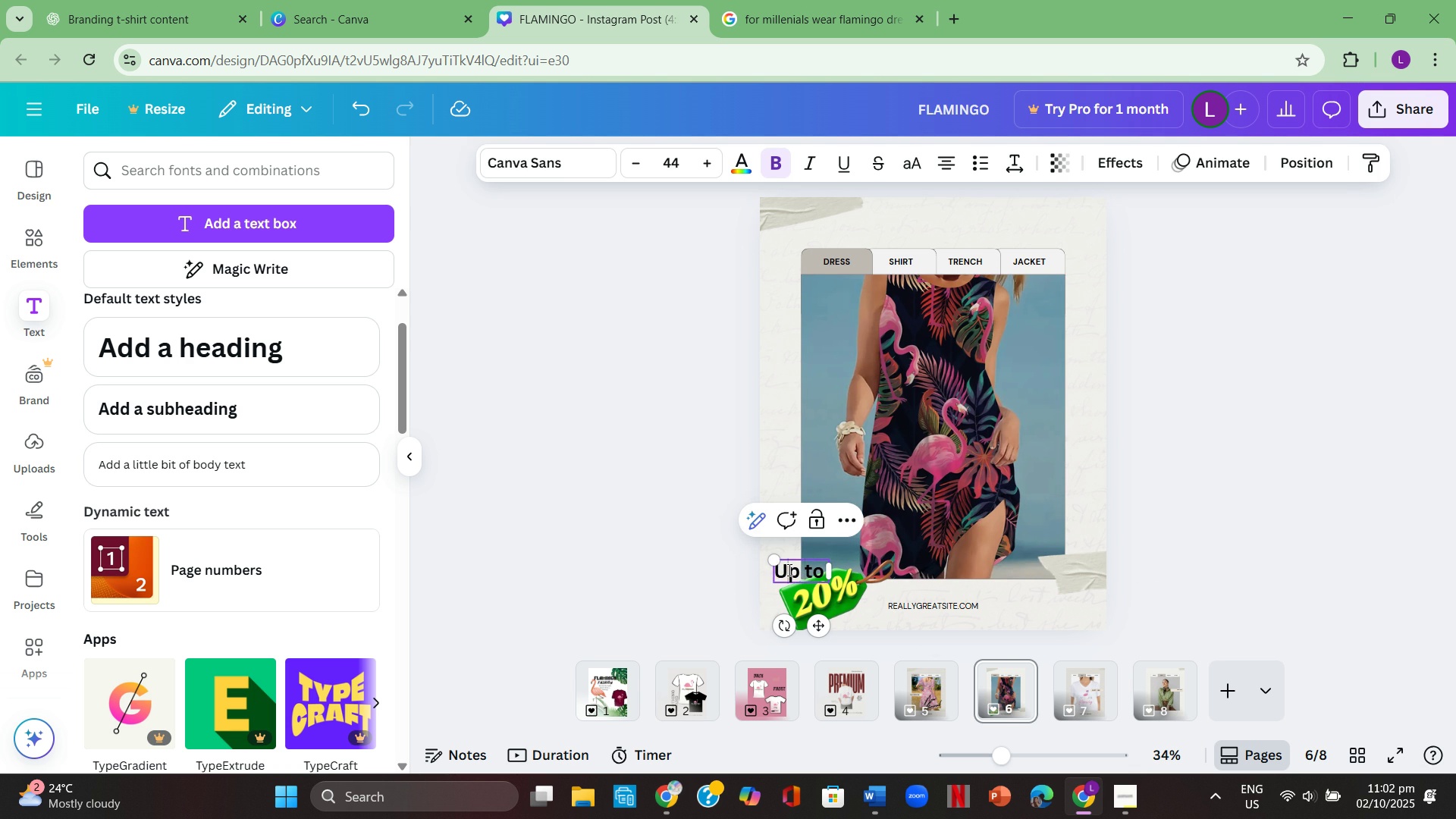 
left_click([788, 570])